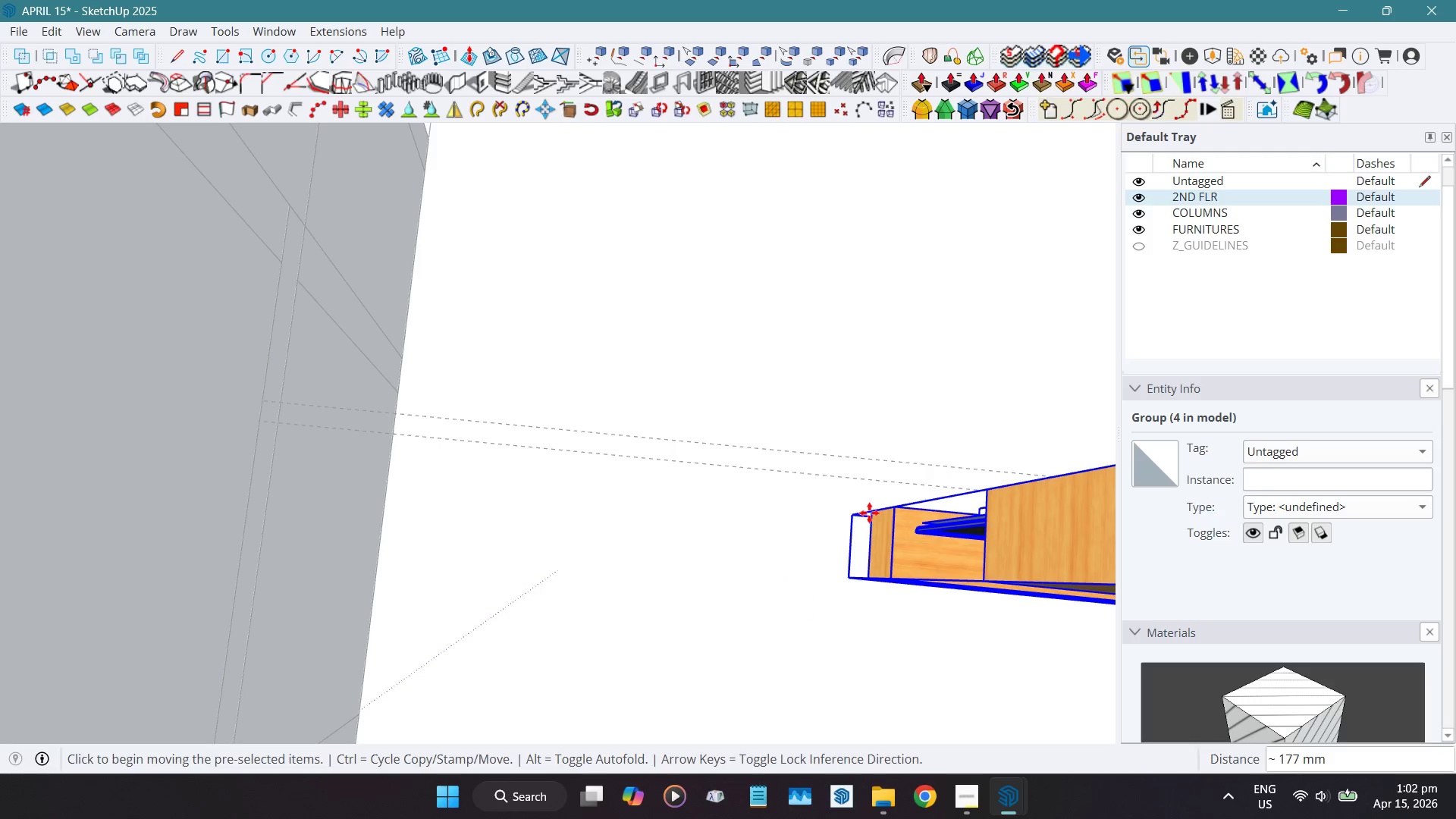 
key(Space)
 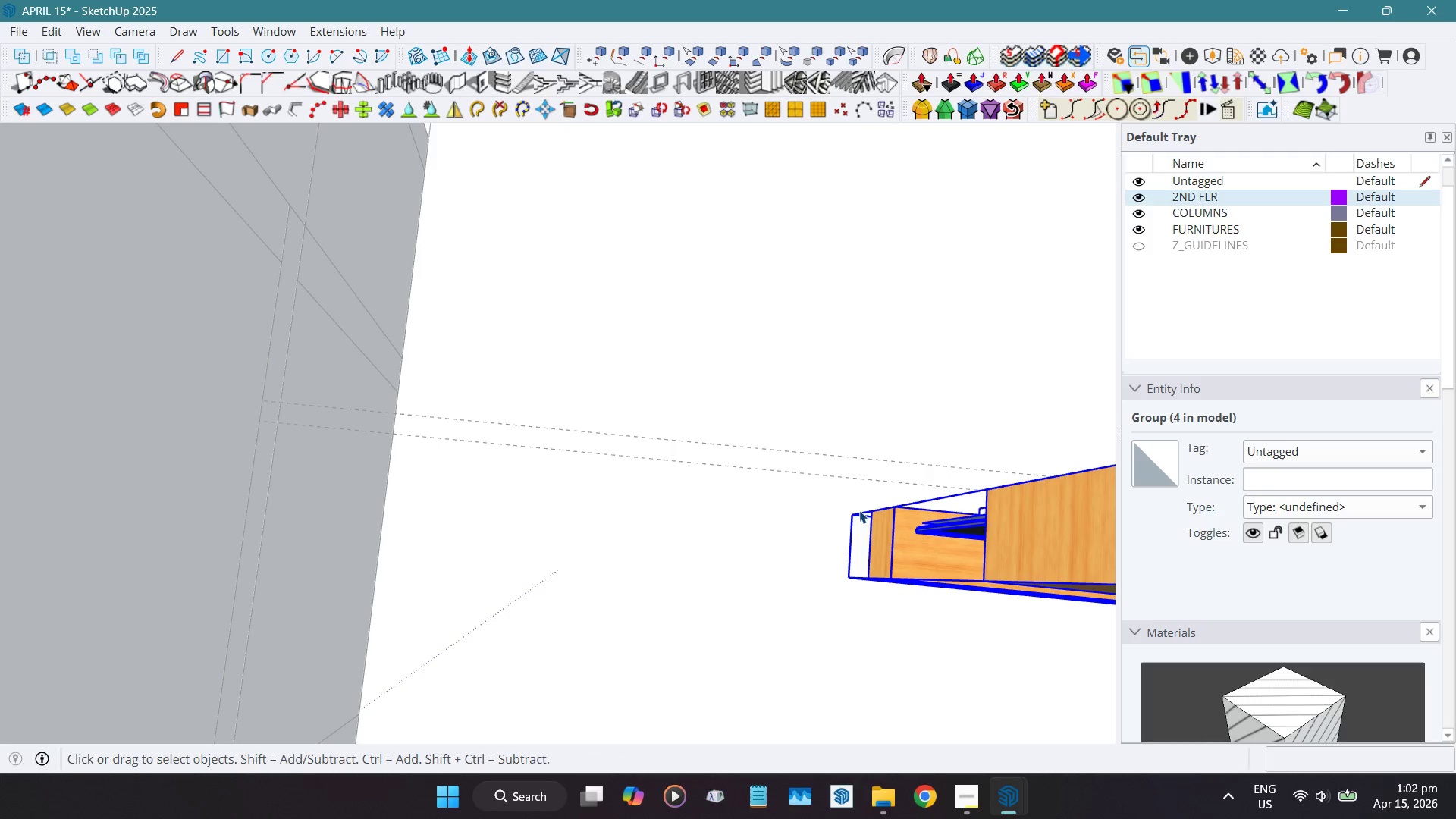 
key(Shift+ShiftLeft)
 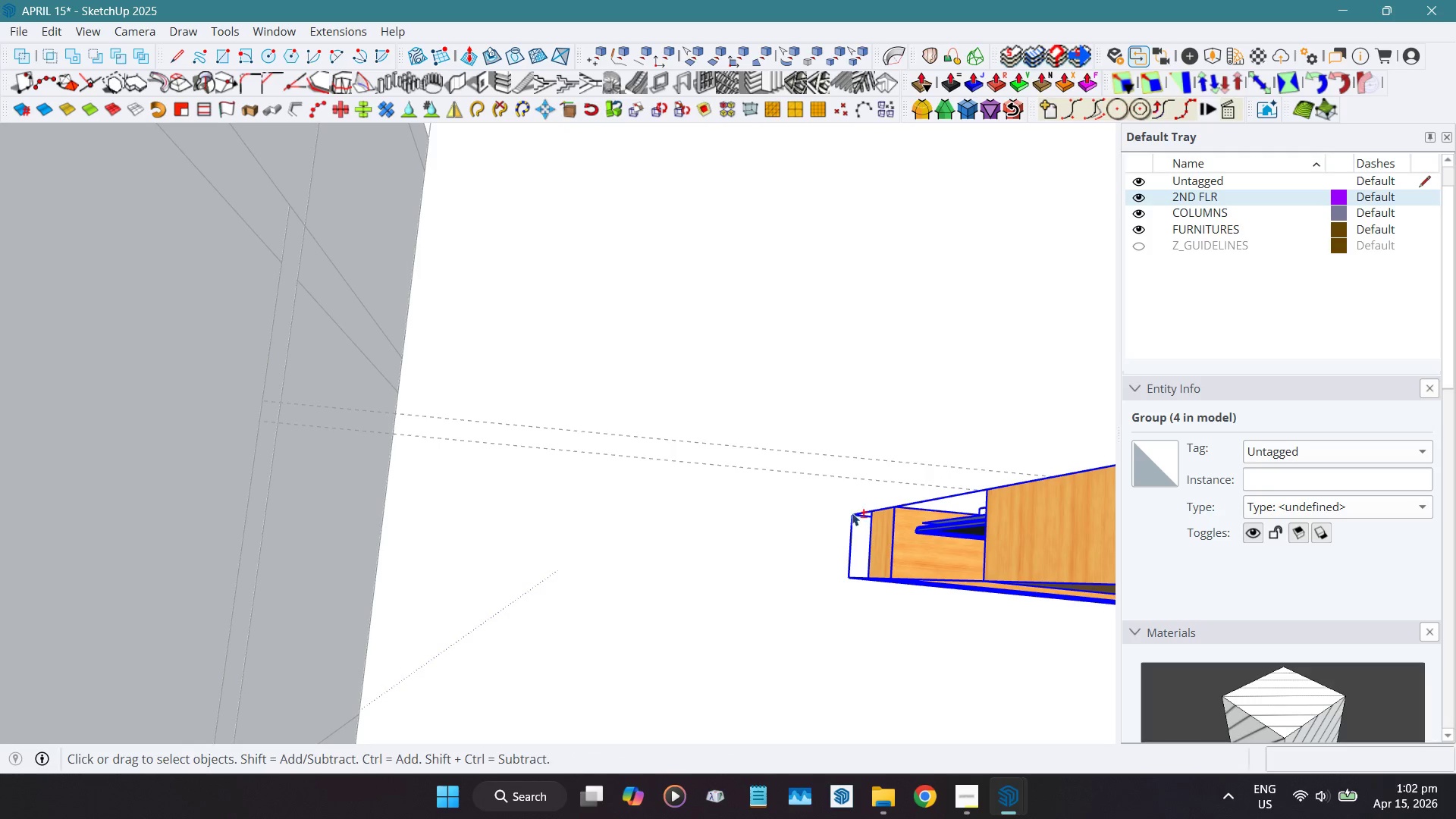 
key(Shift+W)
 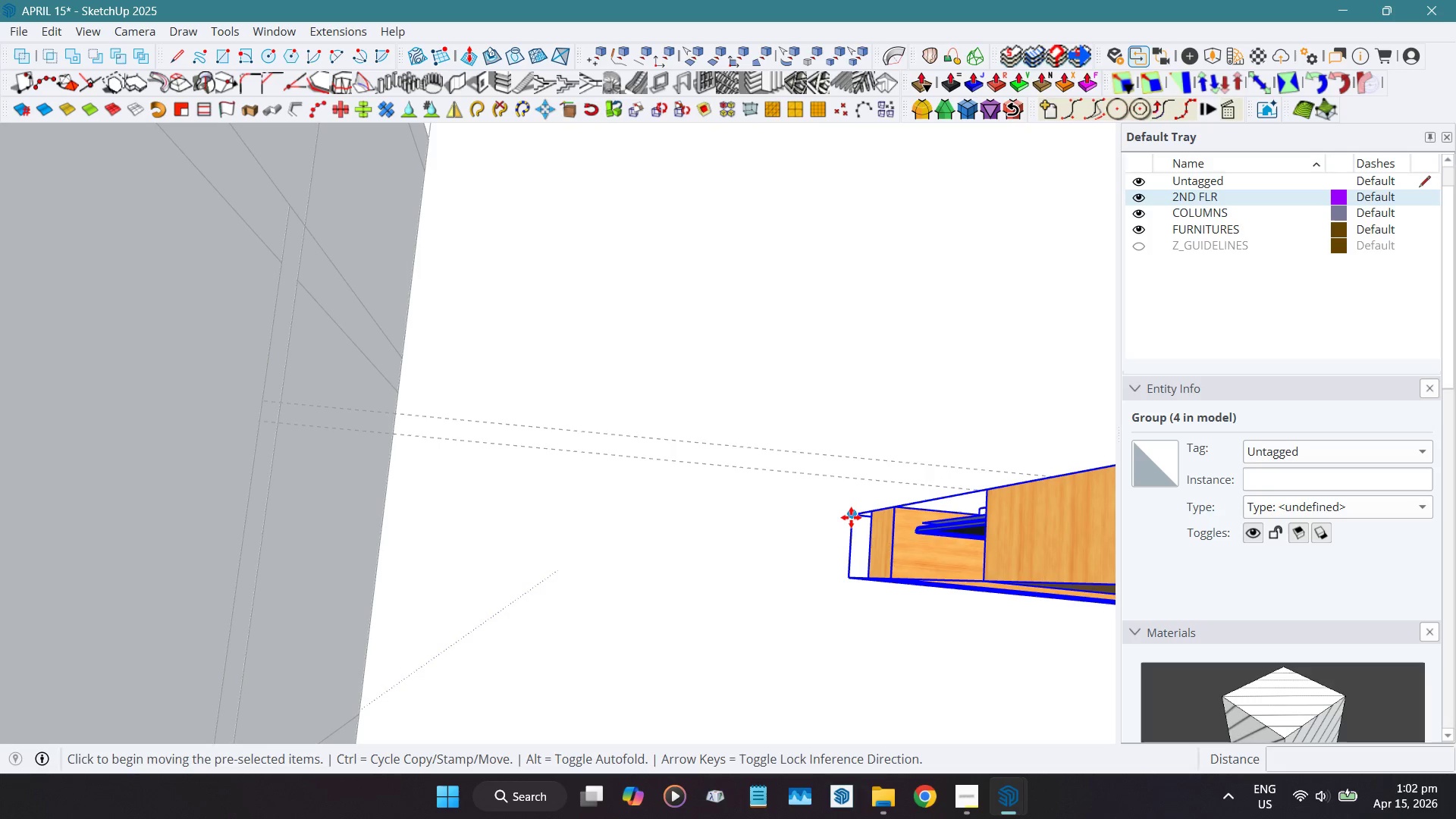 
left_click([851, 517])
 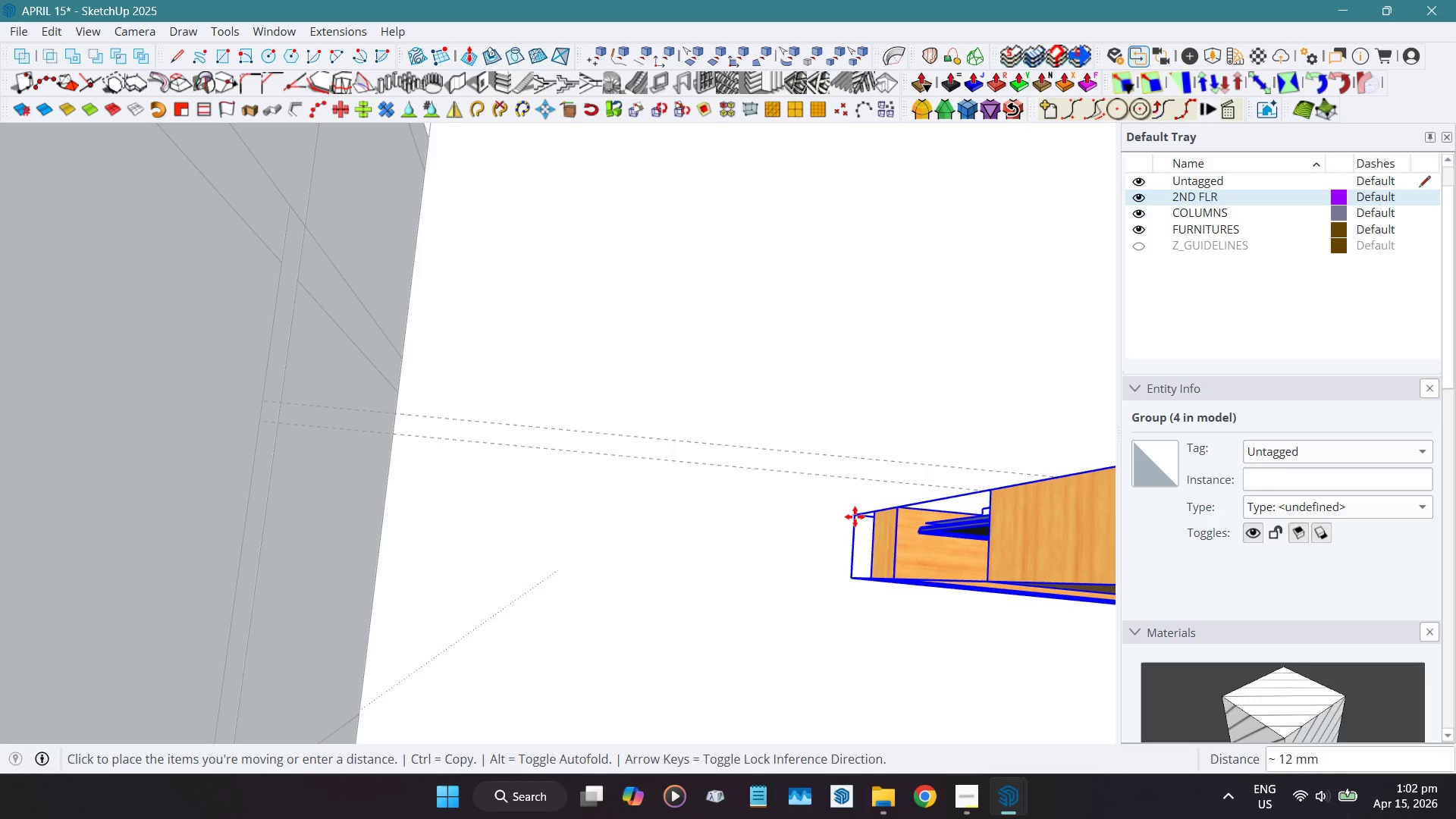 
hold_key(key=ShiftLeft, duration=1.05)
 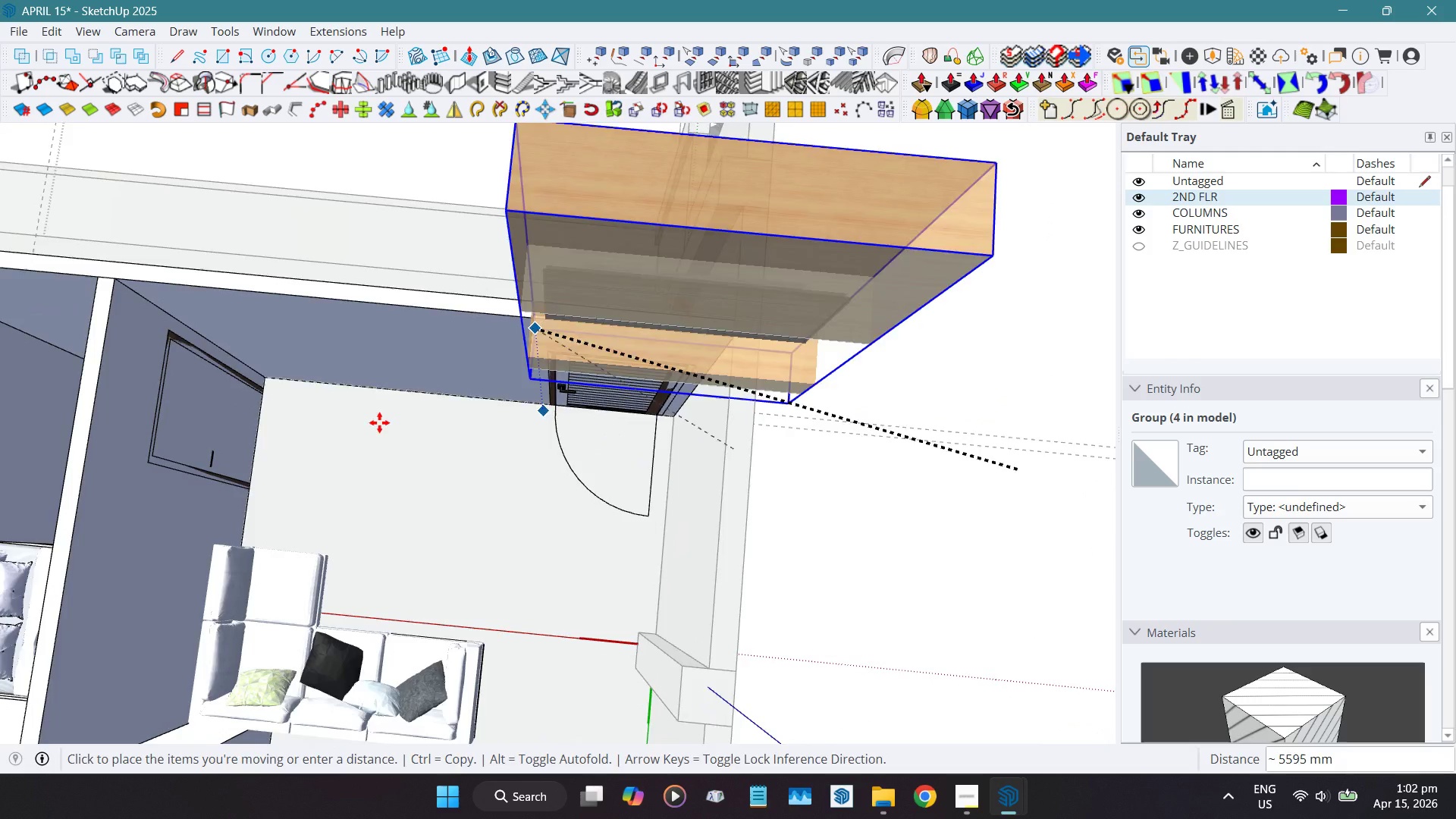 
scroll: coordinate [855, 515], scroll_direction: down, amount: 9.0
 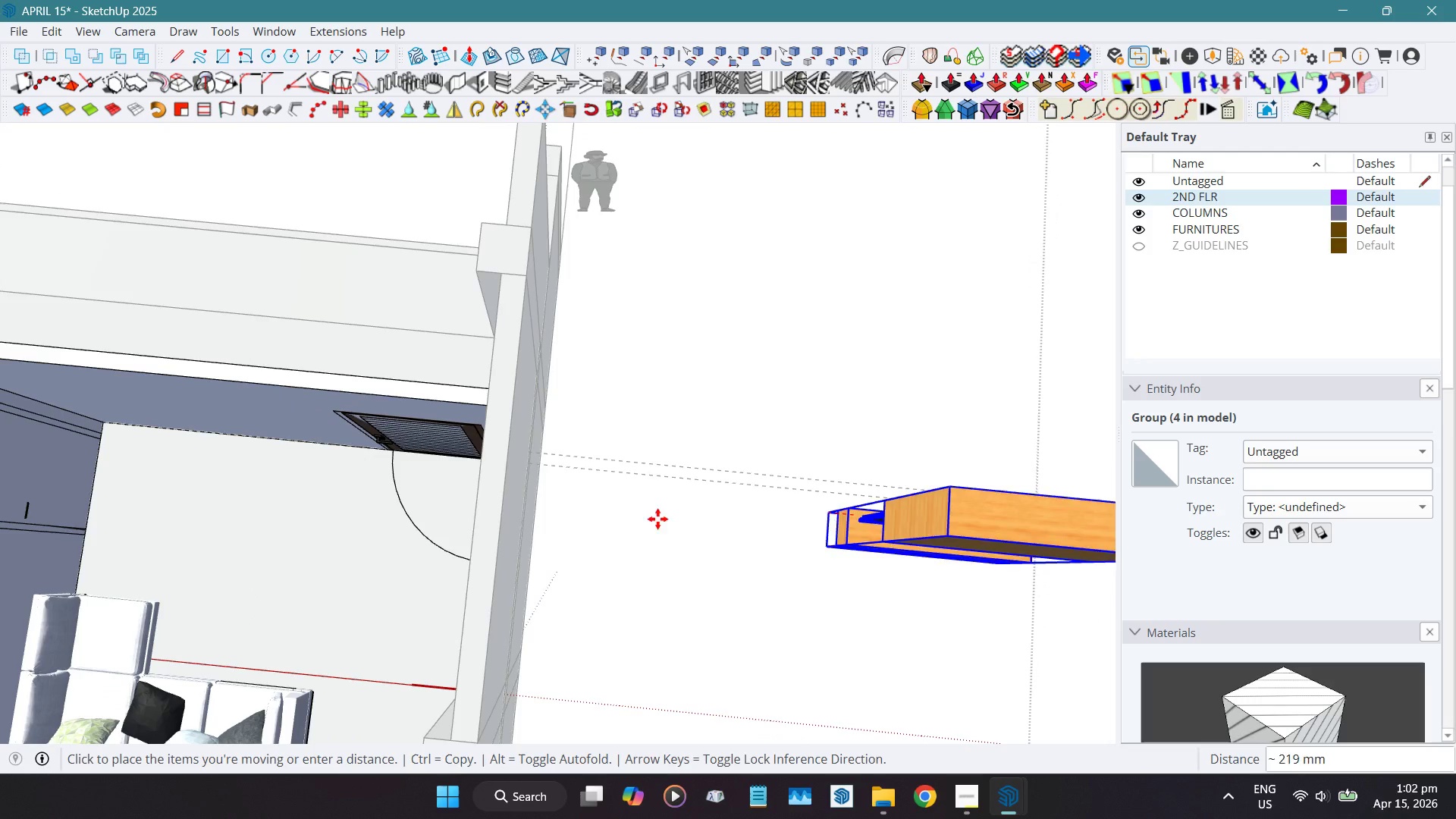 
scroll: coordinate [316, 411], scroll_direction: up, amount: 7.0
 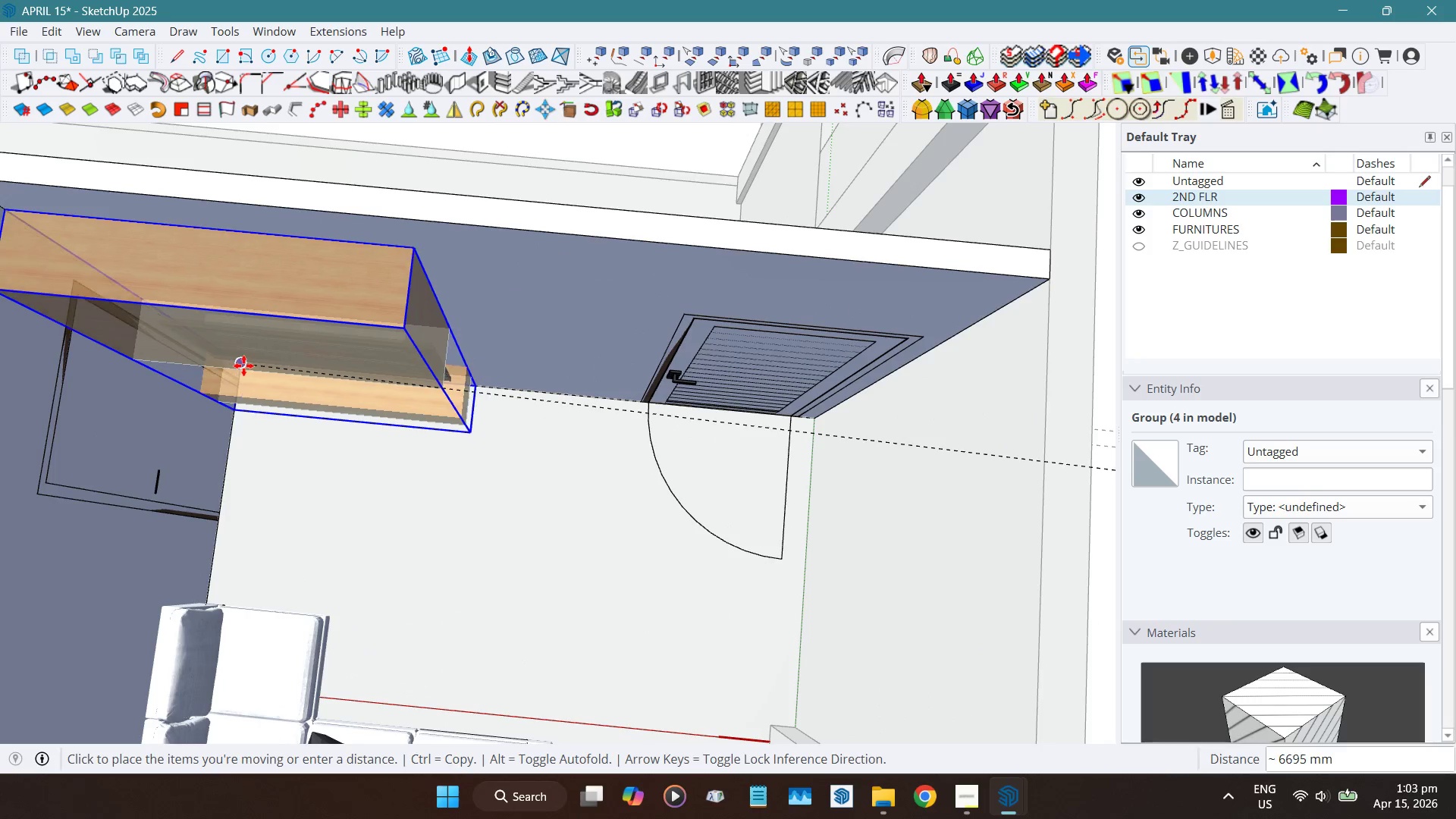 
left_click([243, 365])
 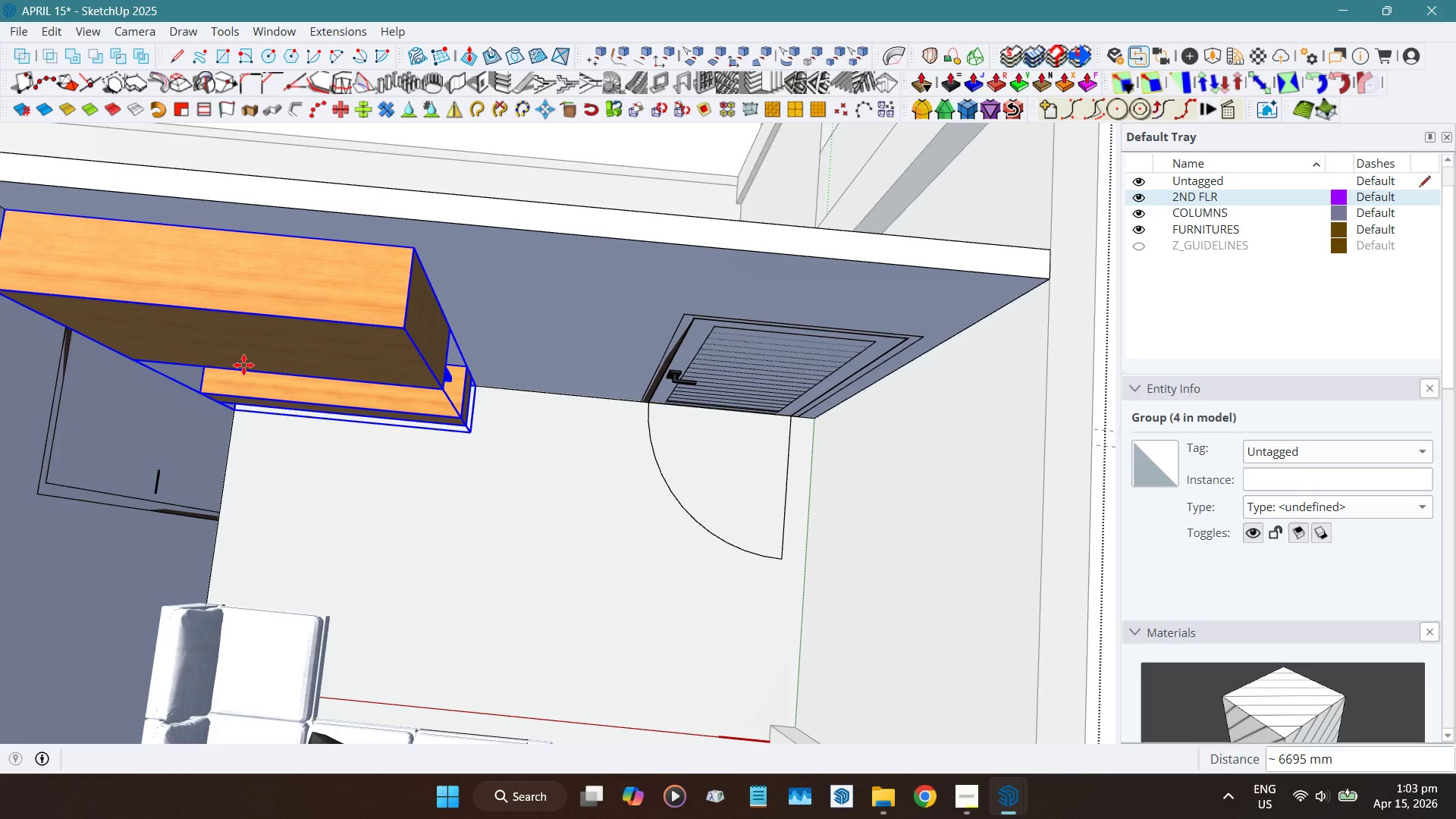 
key(Space)
 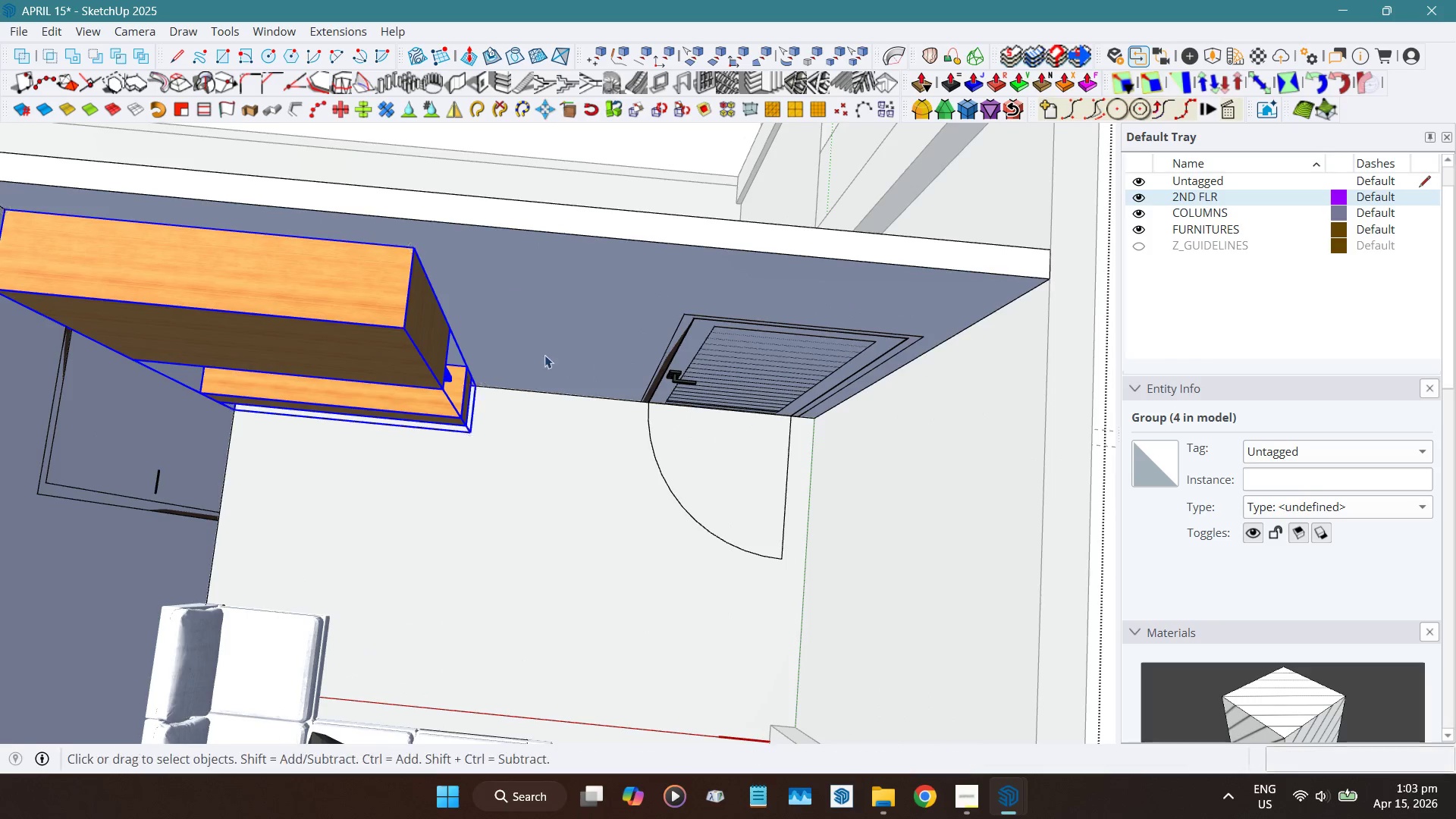 
hold_key(key=ShiftLeft, duration=0.44)
 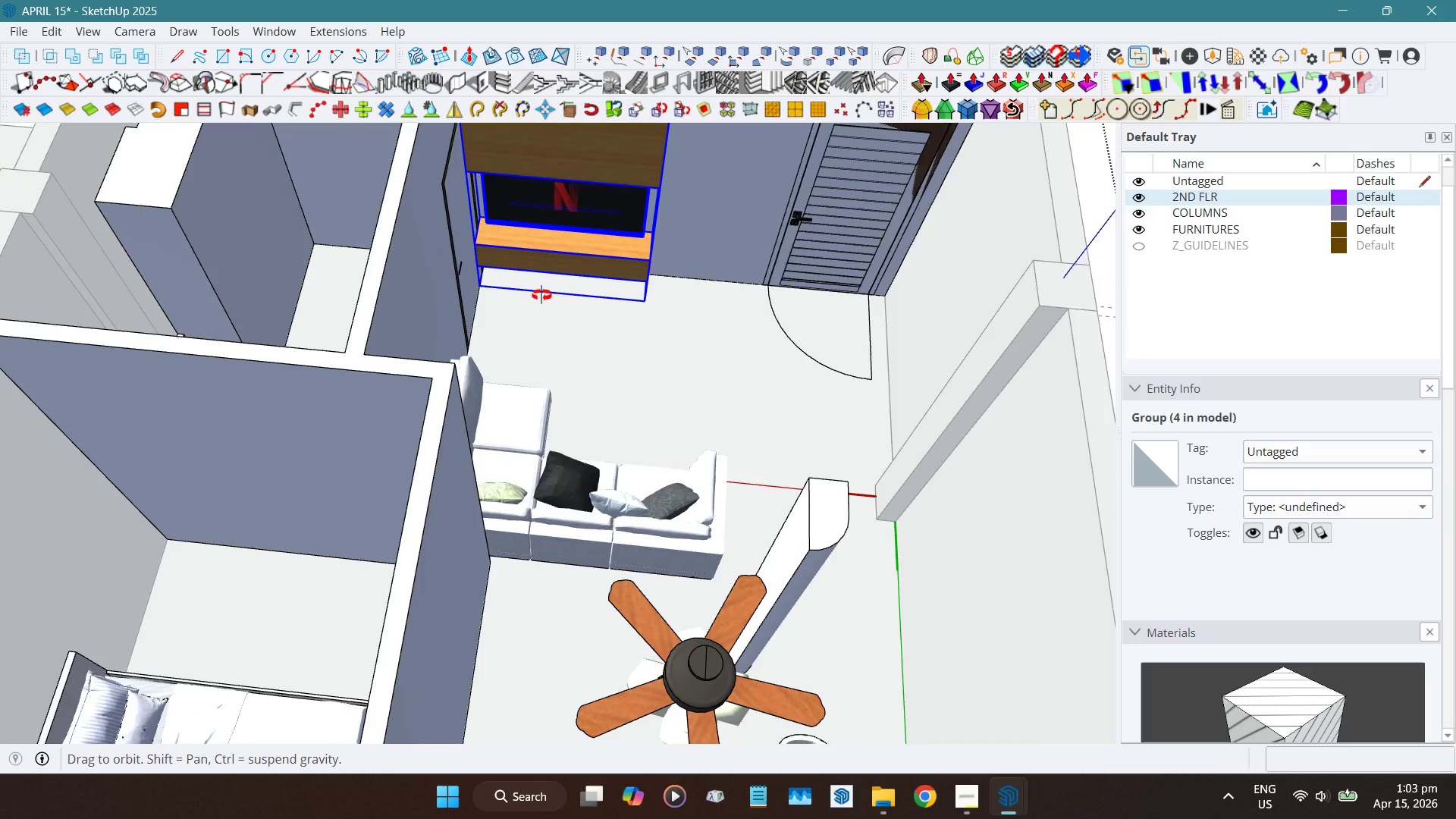 
scroll: coordinate [551, 359], scroll_direction: down, amount: 5.0
 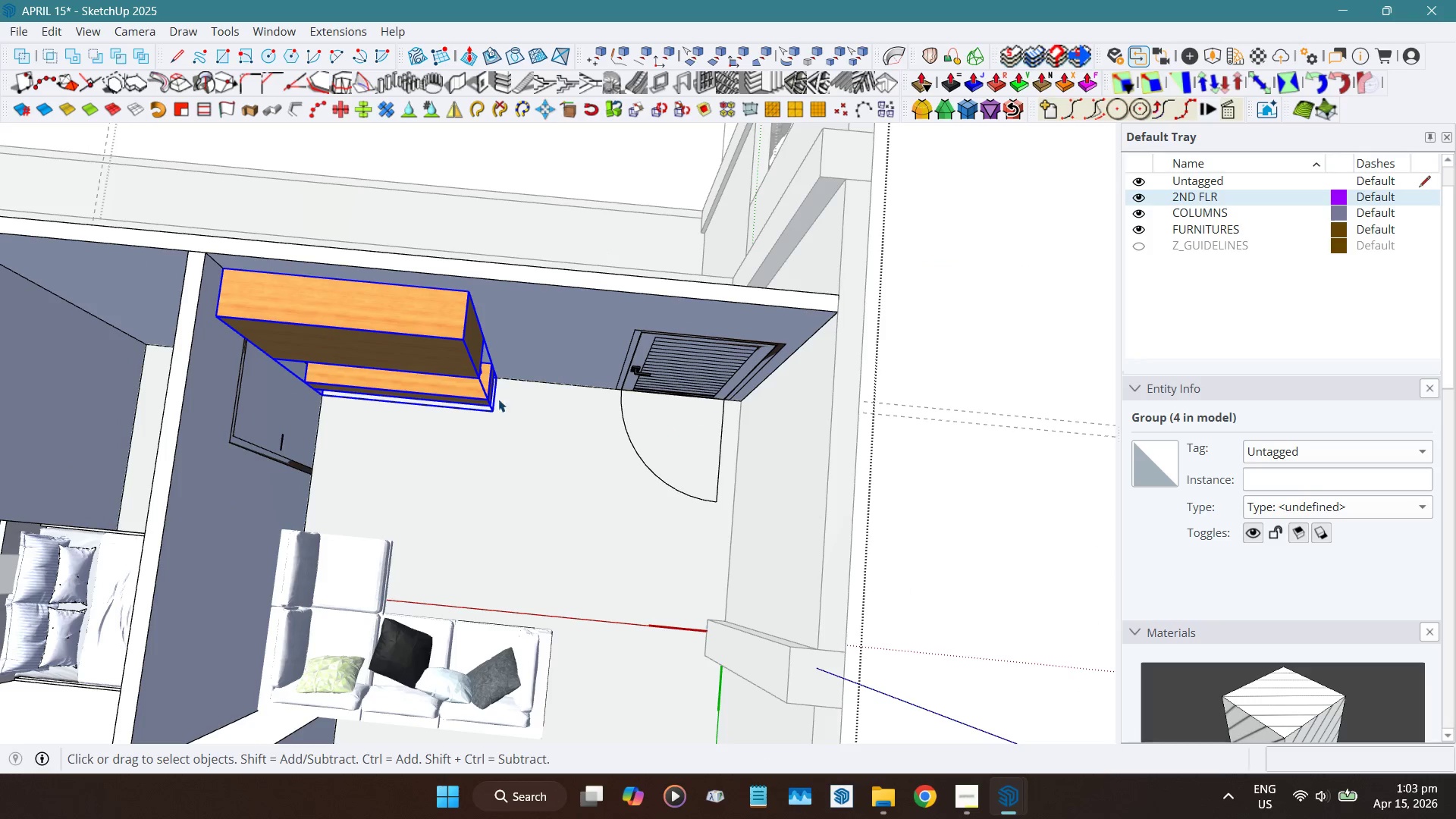 
hold_key(key=ShiftLeft, duration=0.44)
 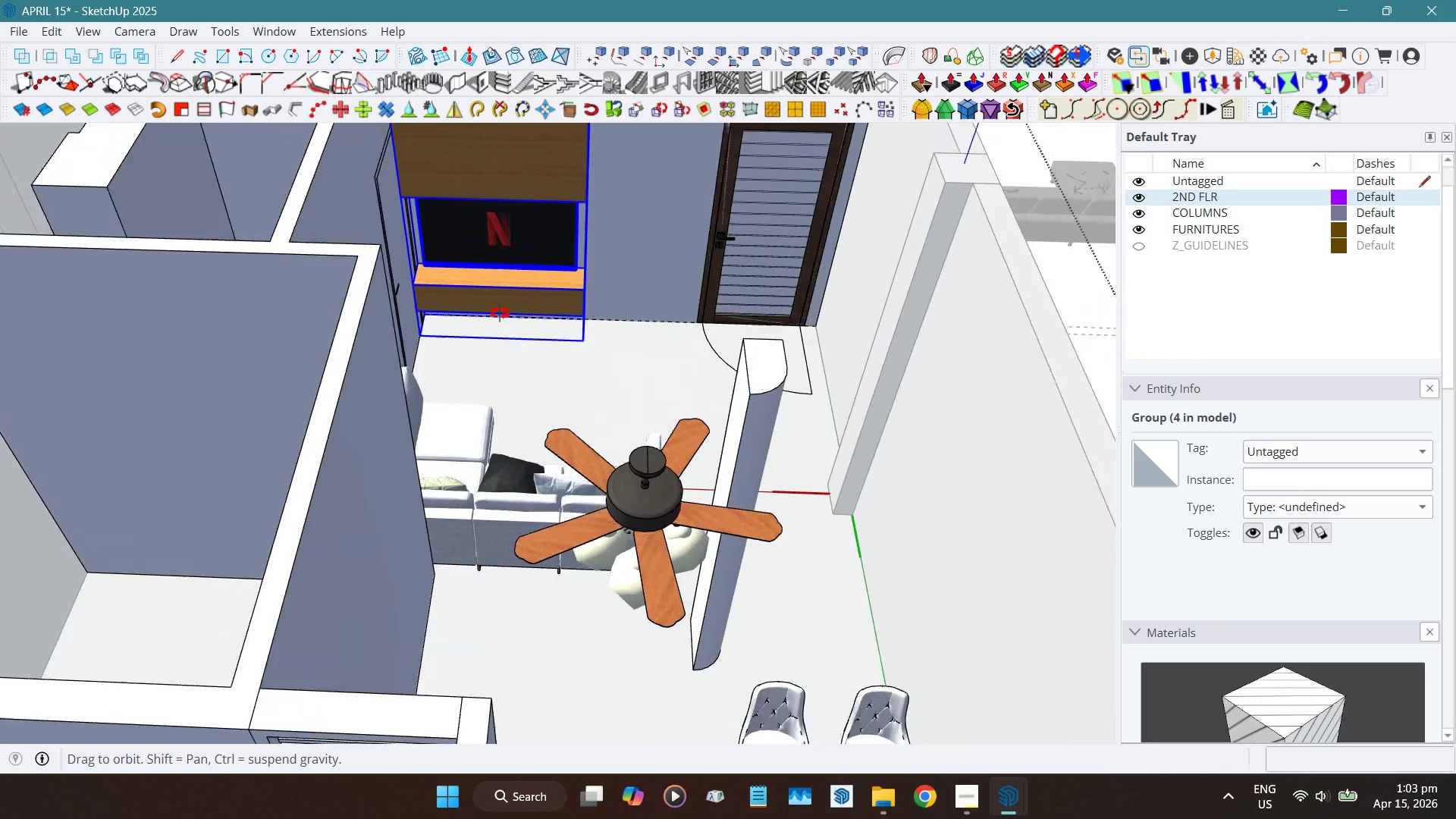 
scroll: coordinate [461, 377], scroll_direction: up, amount: 4.0
 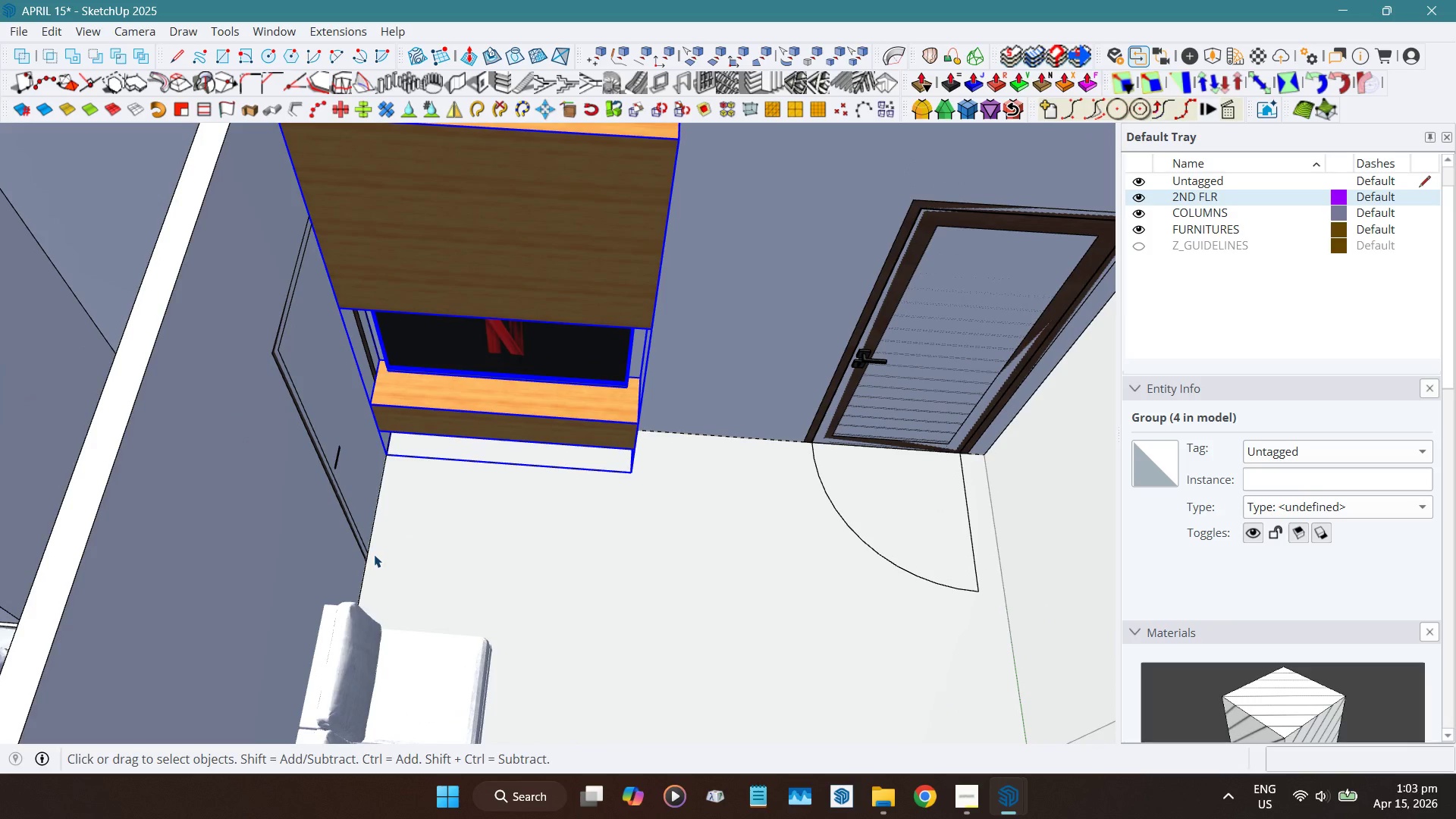 
key(T)
 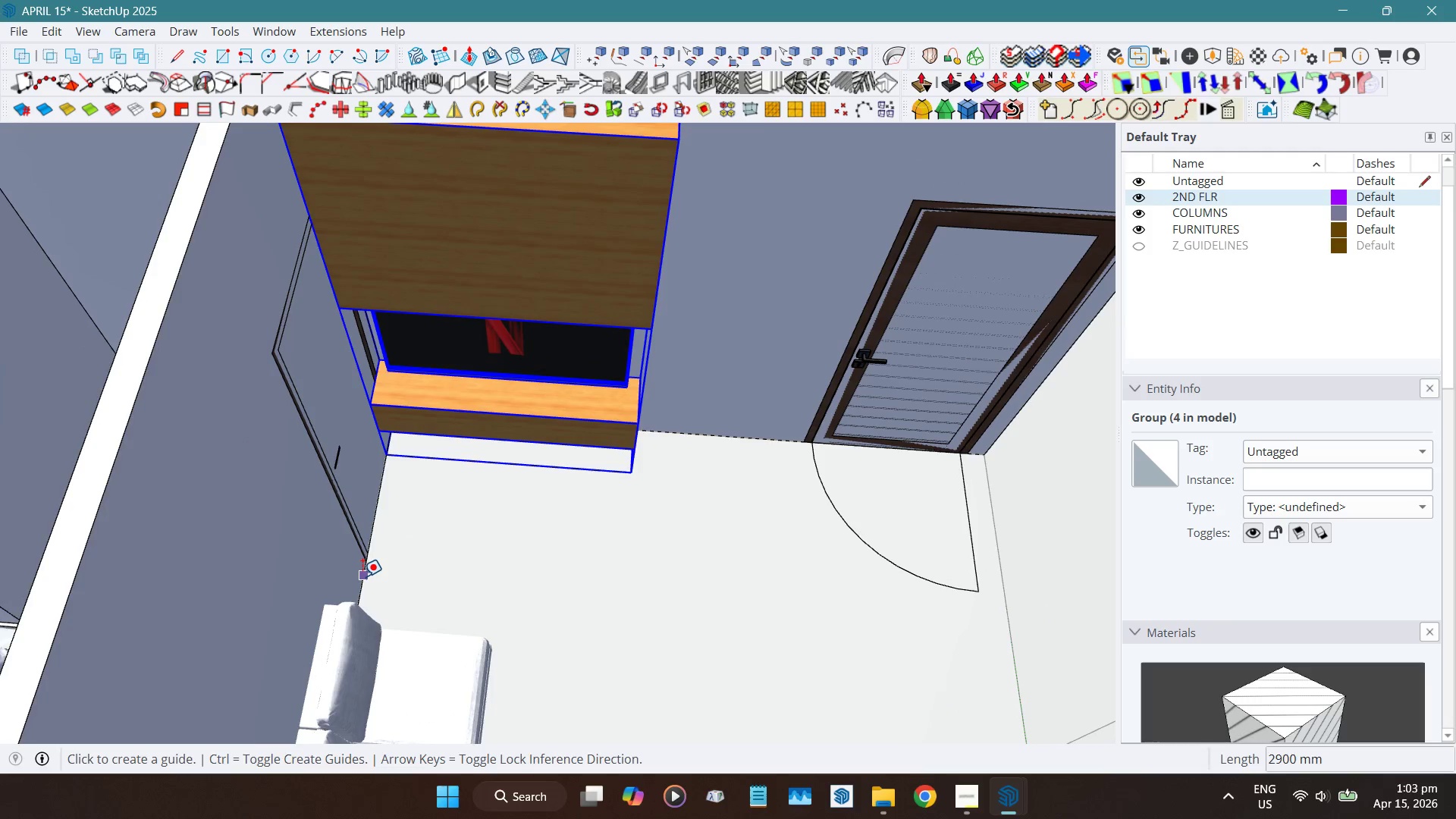 
left_click([362, 576])
 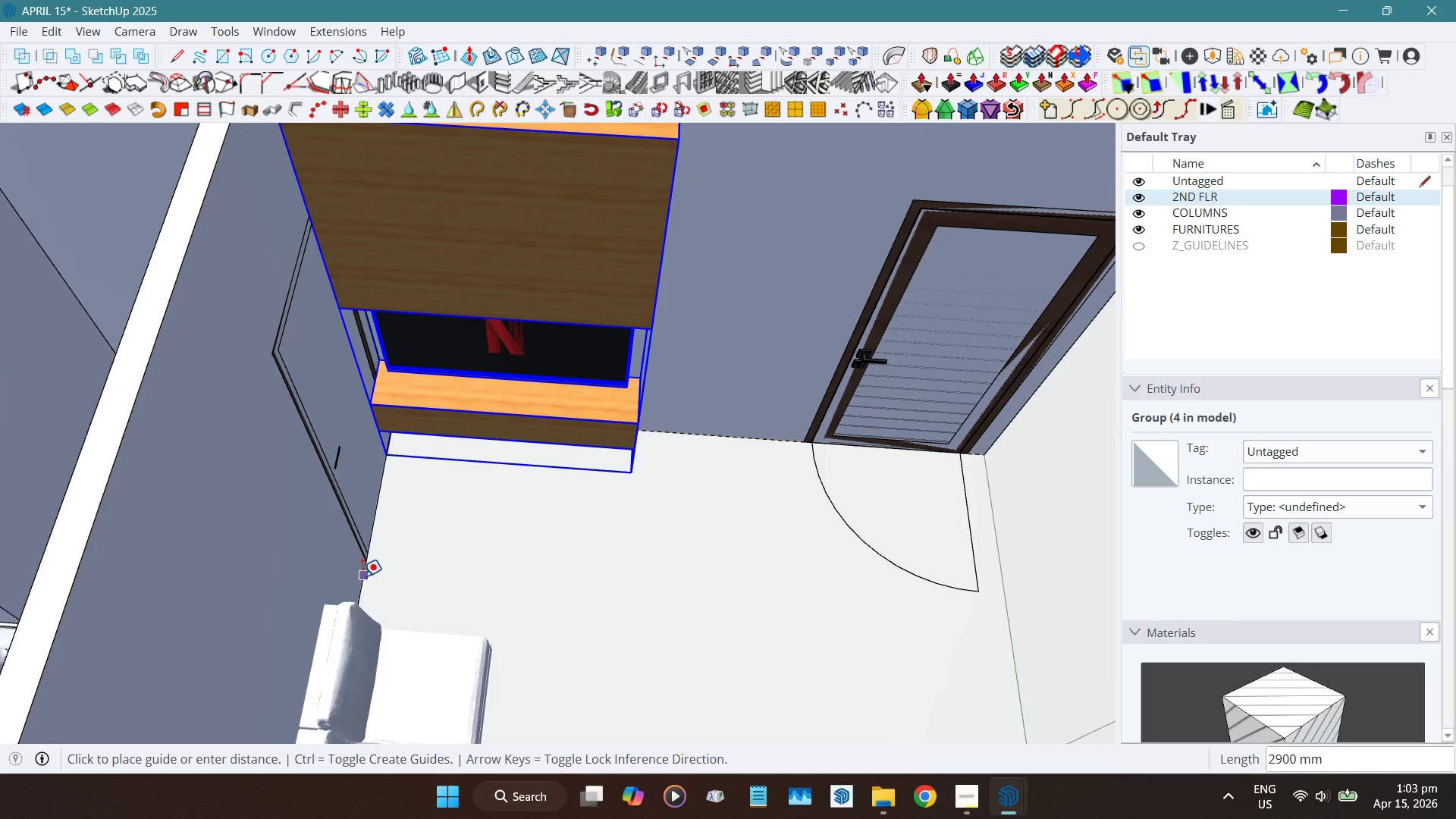 
hold_key(key=ShiftLeft, duration=0.86)
 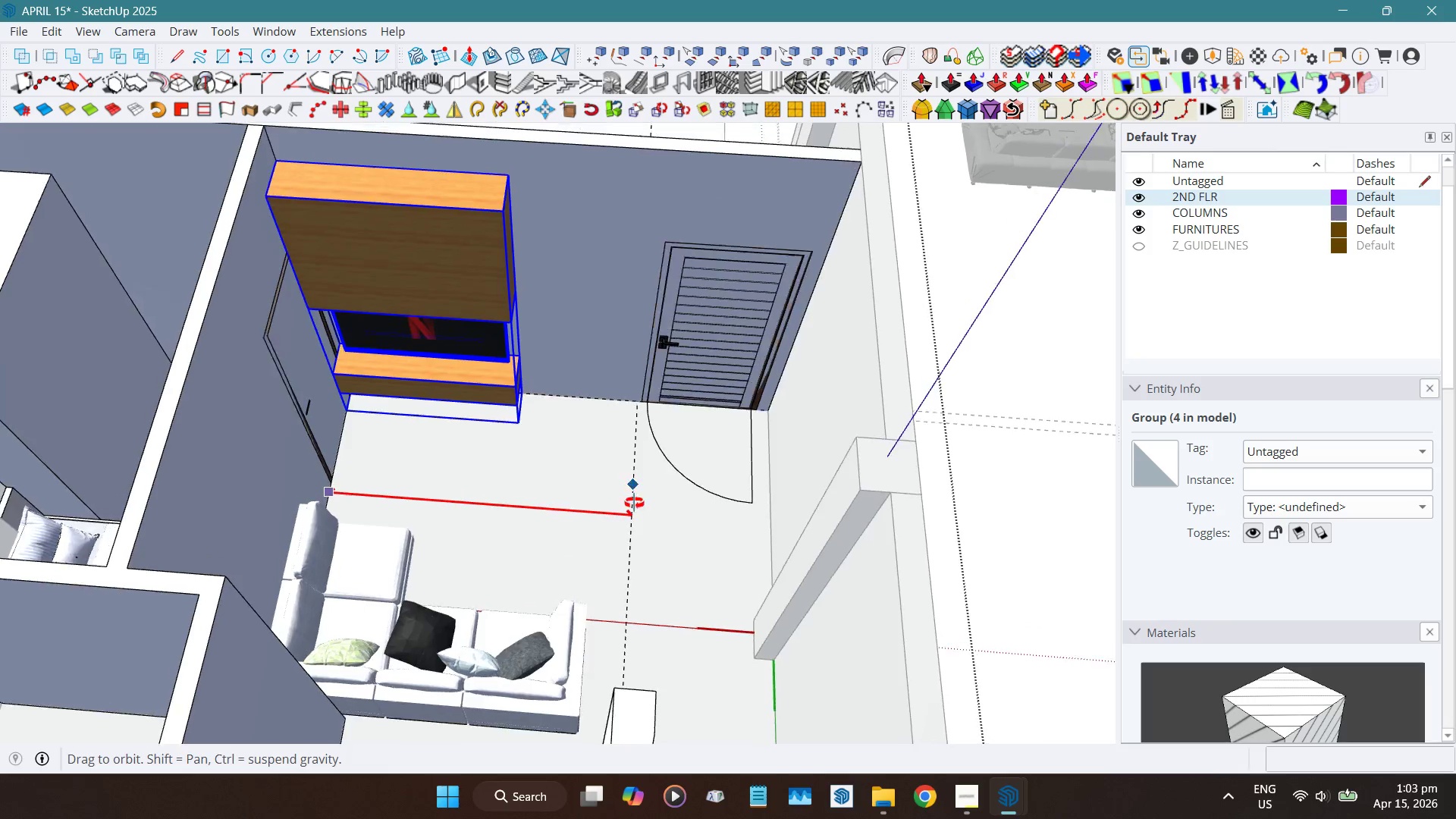 
scroll: coordinate [362, 576], scroll_direction: down, amount: 5.0
 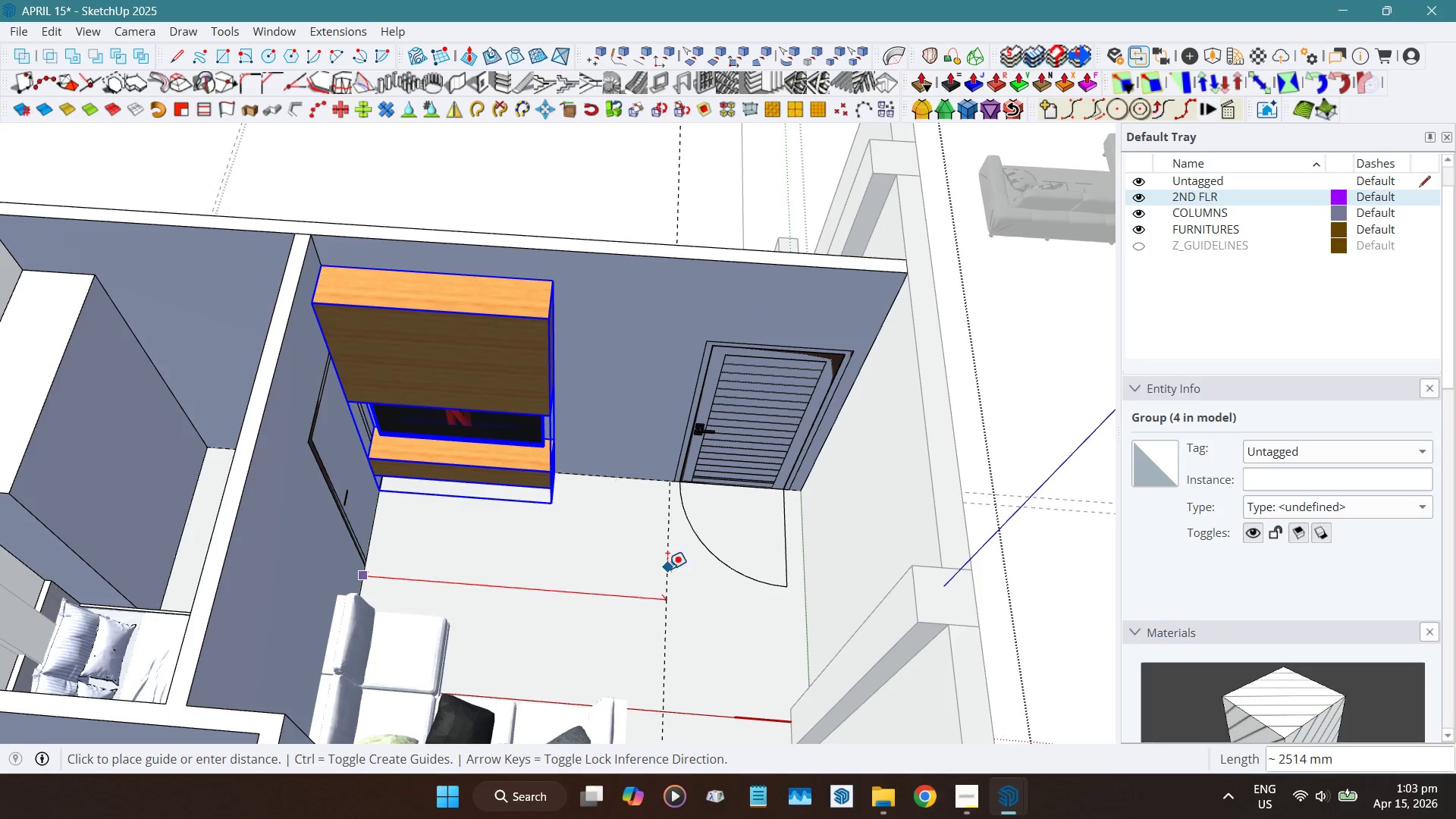 
hold_key(key=ShiftLeft, duration=0.72)
 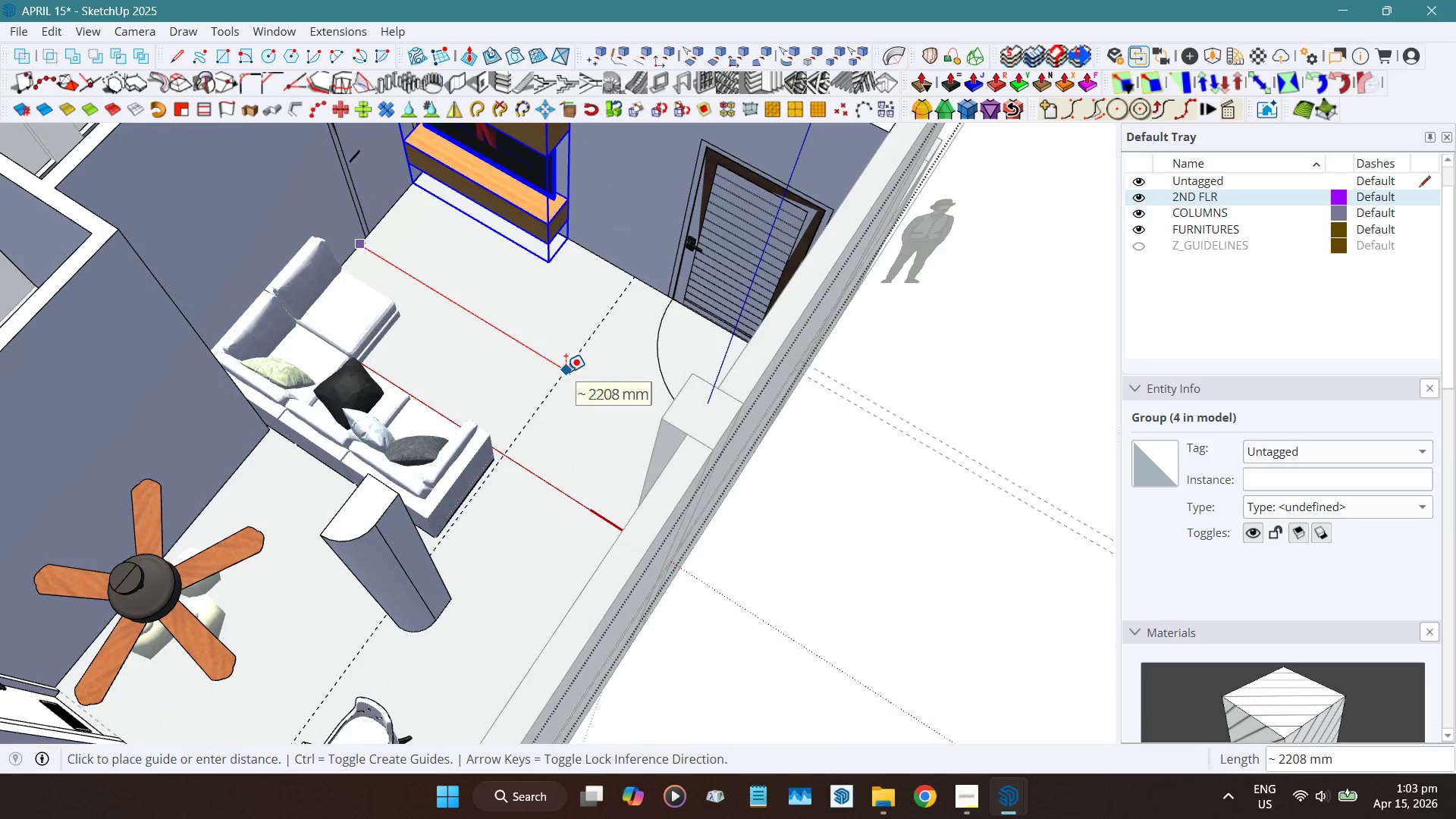 
key(Numpad2)
 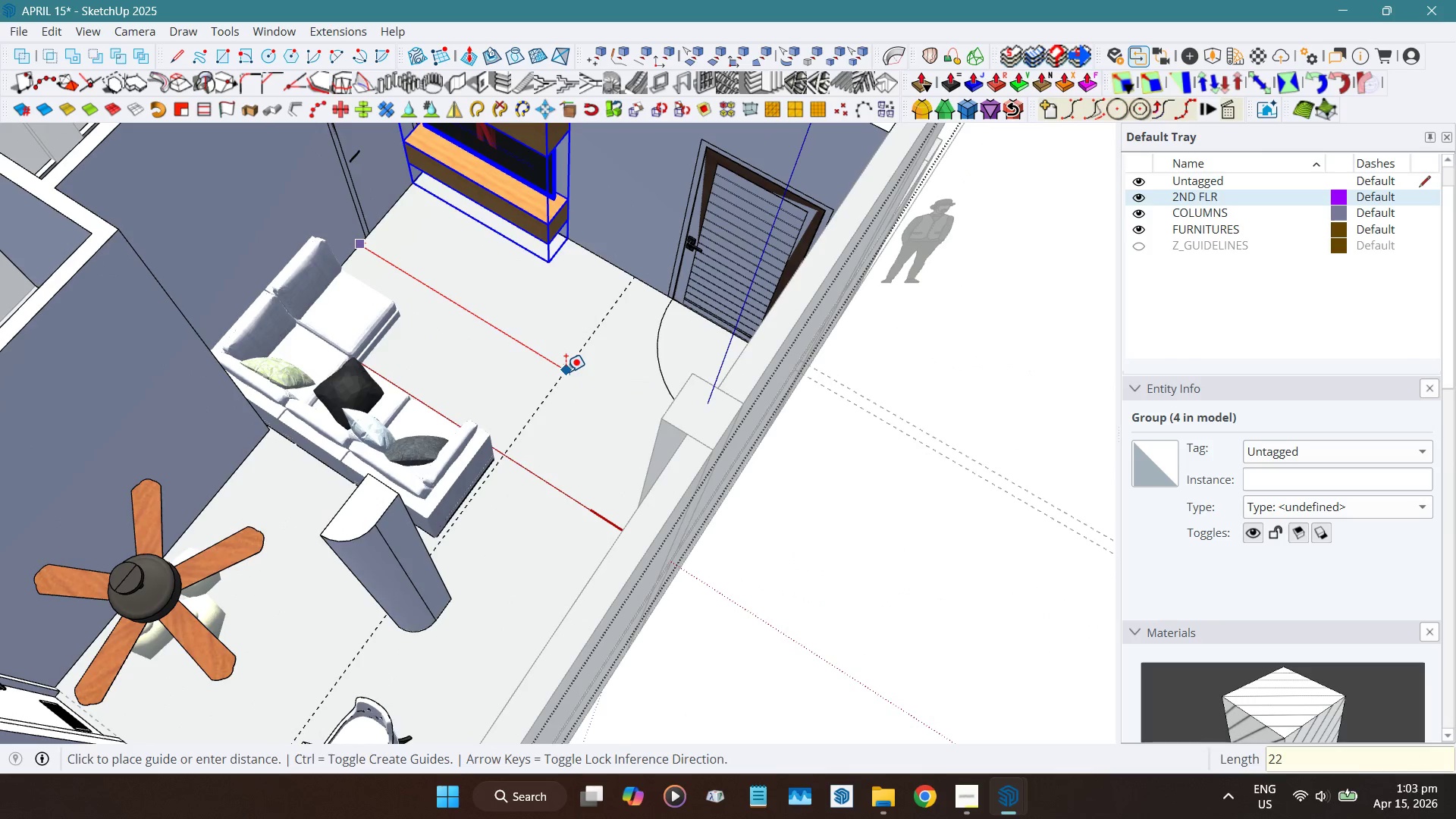 
key(Numpad2)
 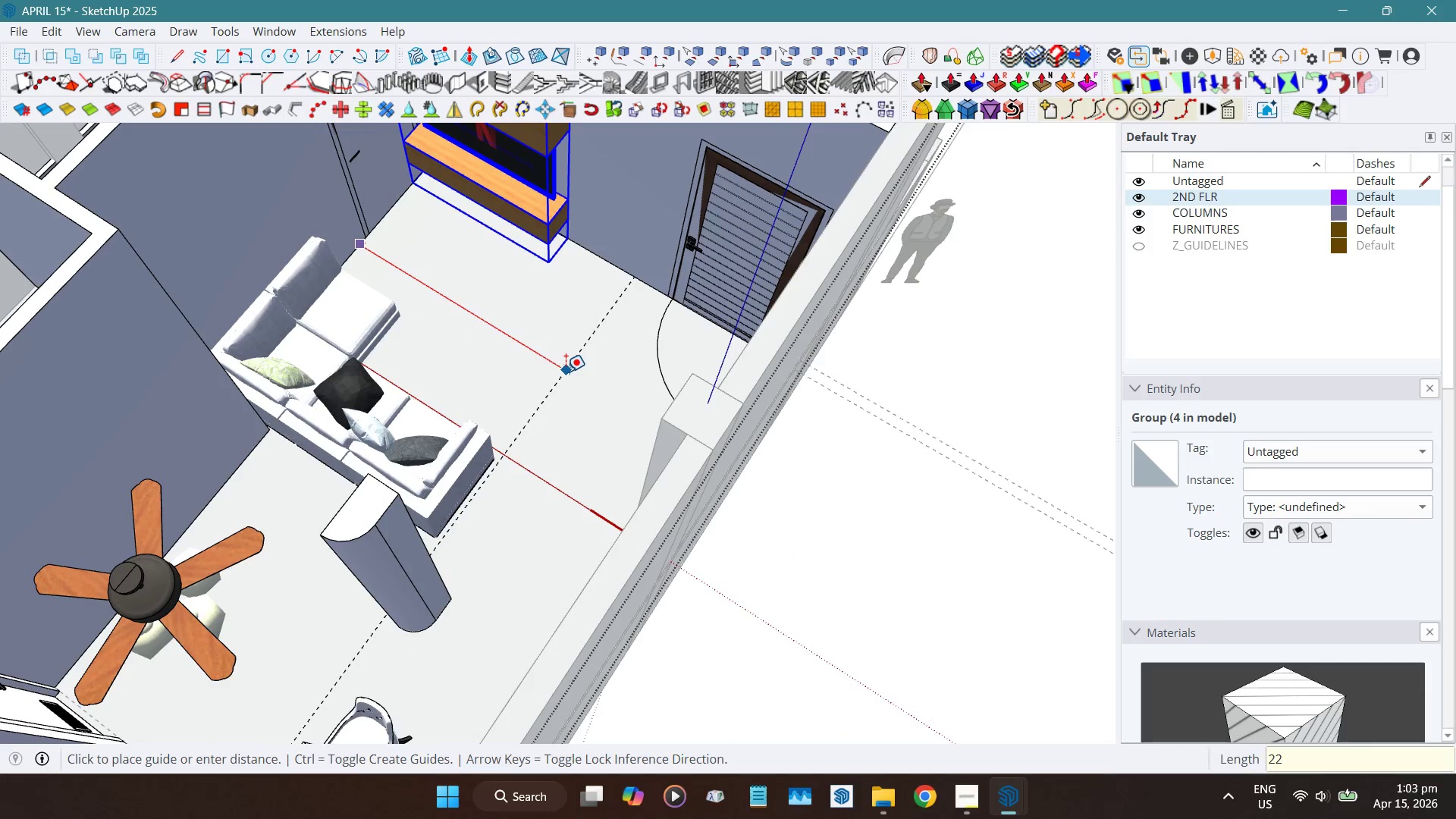 
key(Numpad0)
 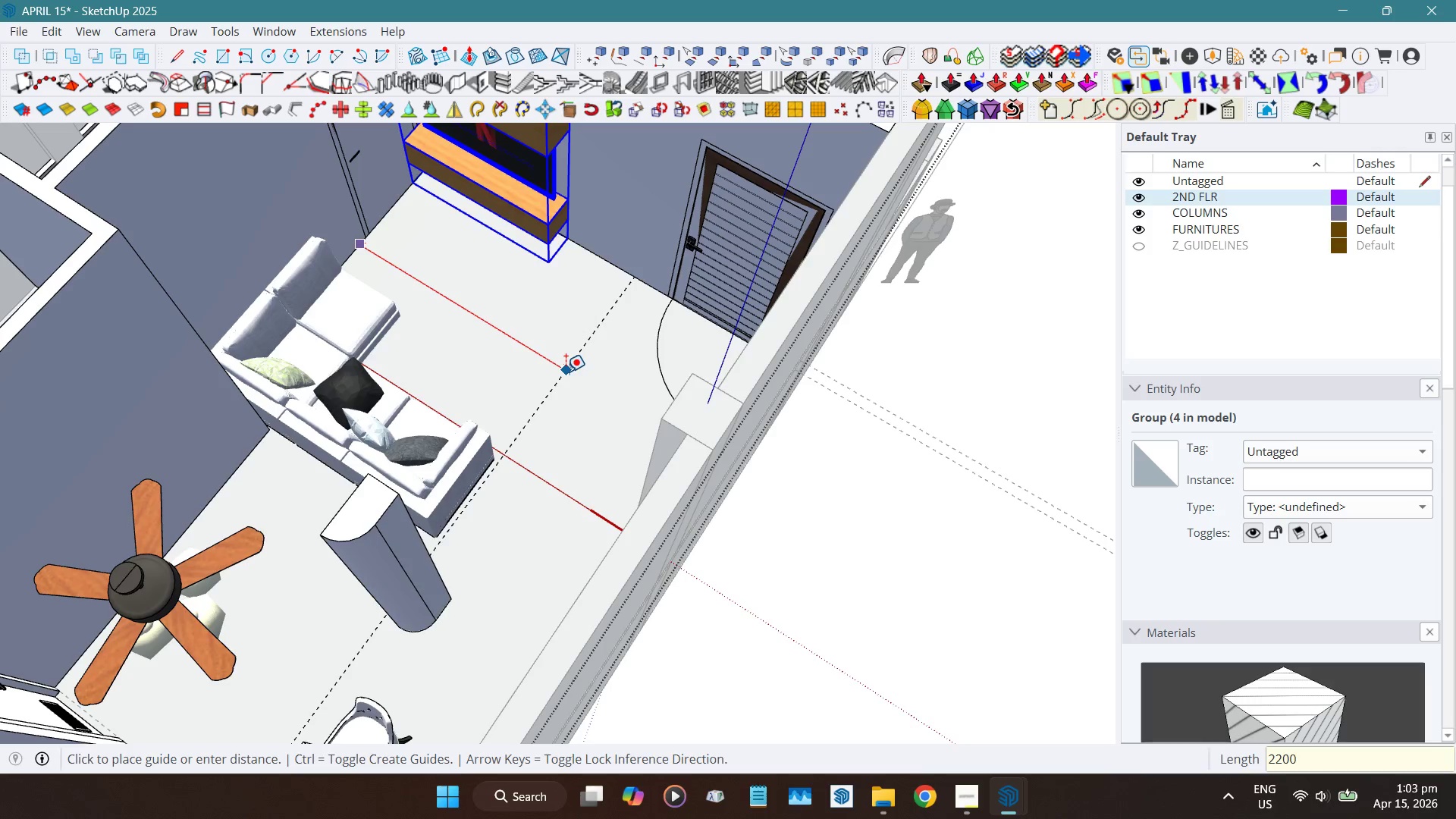 
key(Numpad0)
 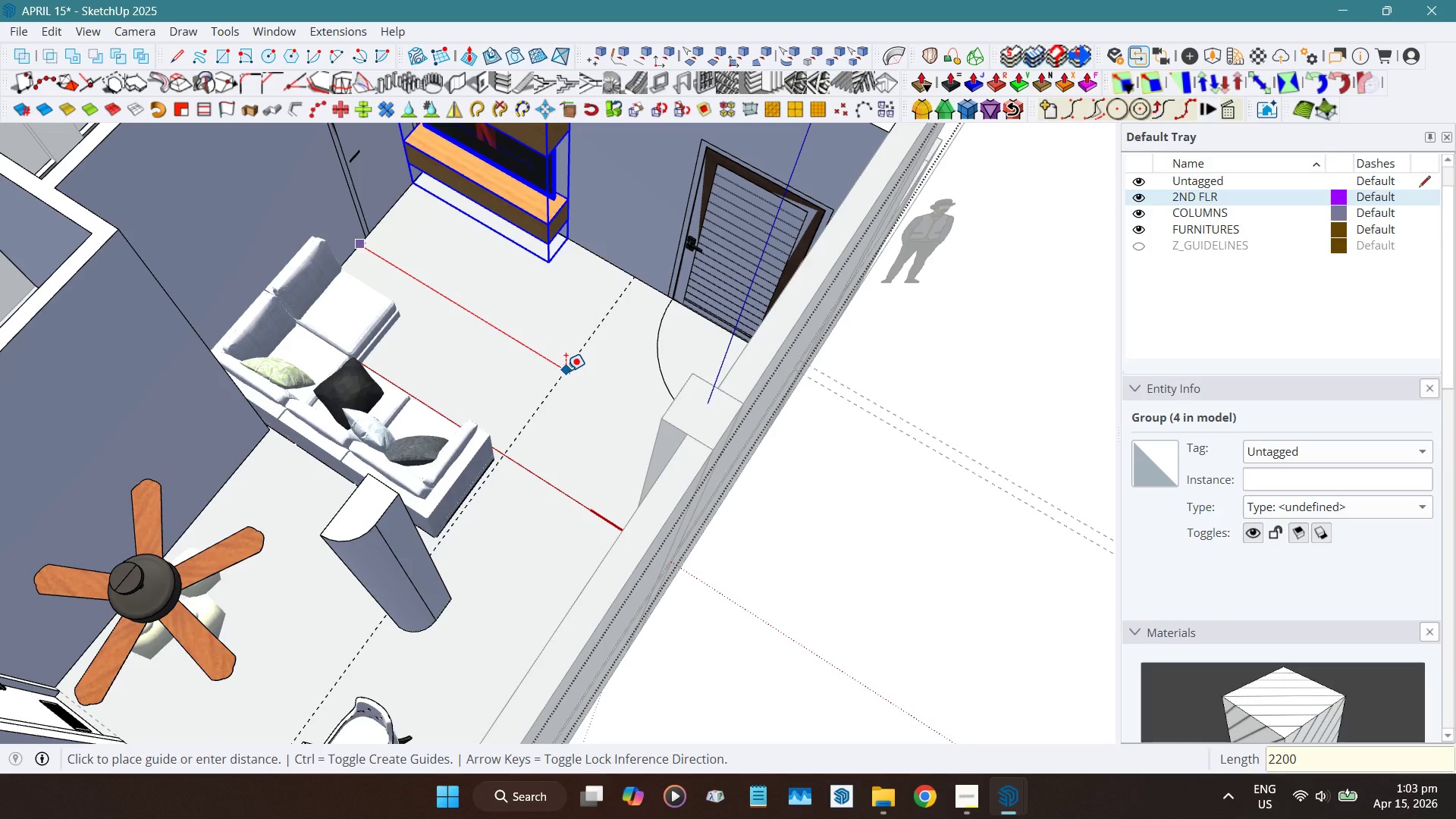 
key(NumpadEnter)
 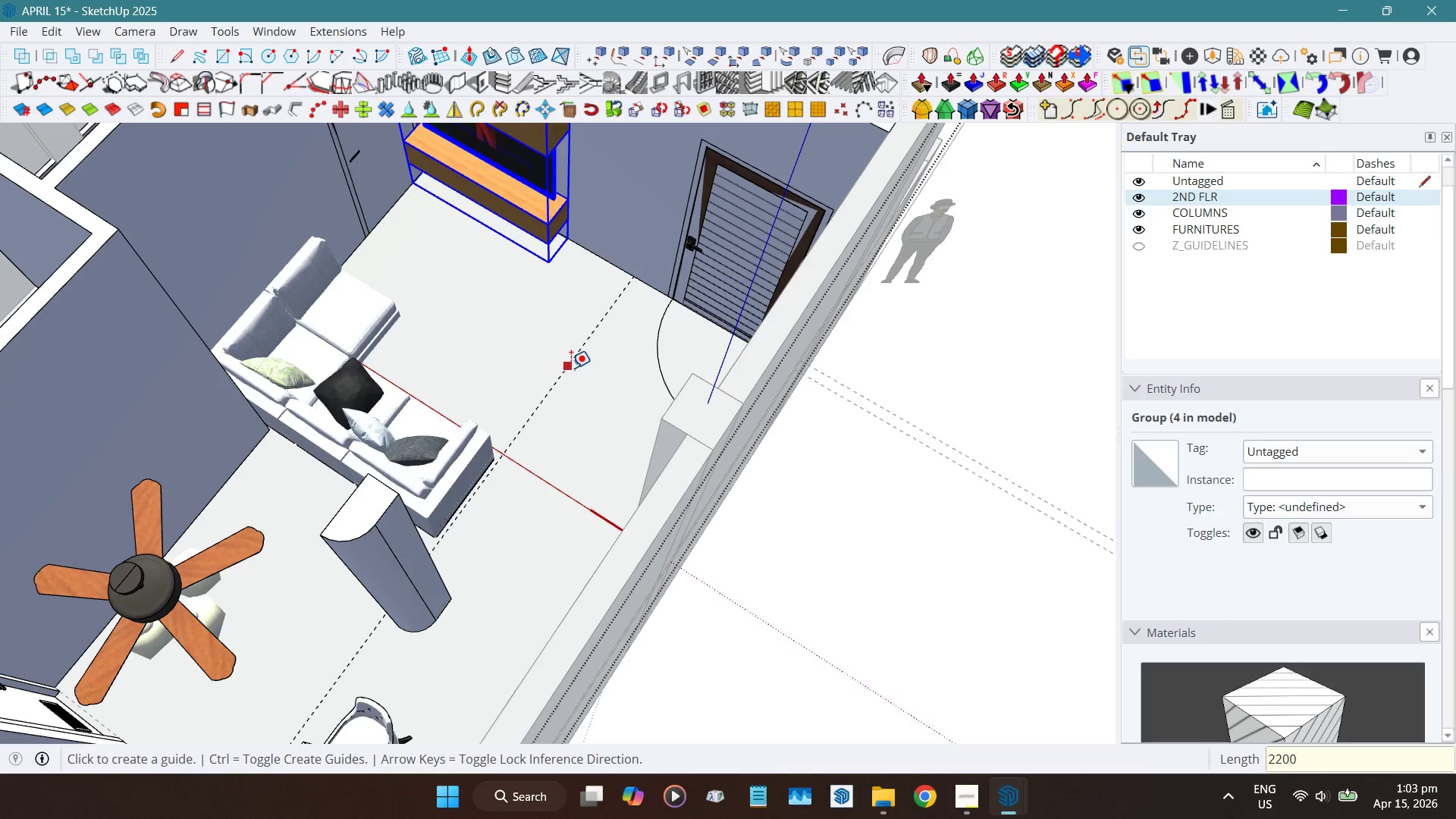 
left_click([572, 367])
 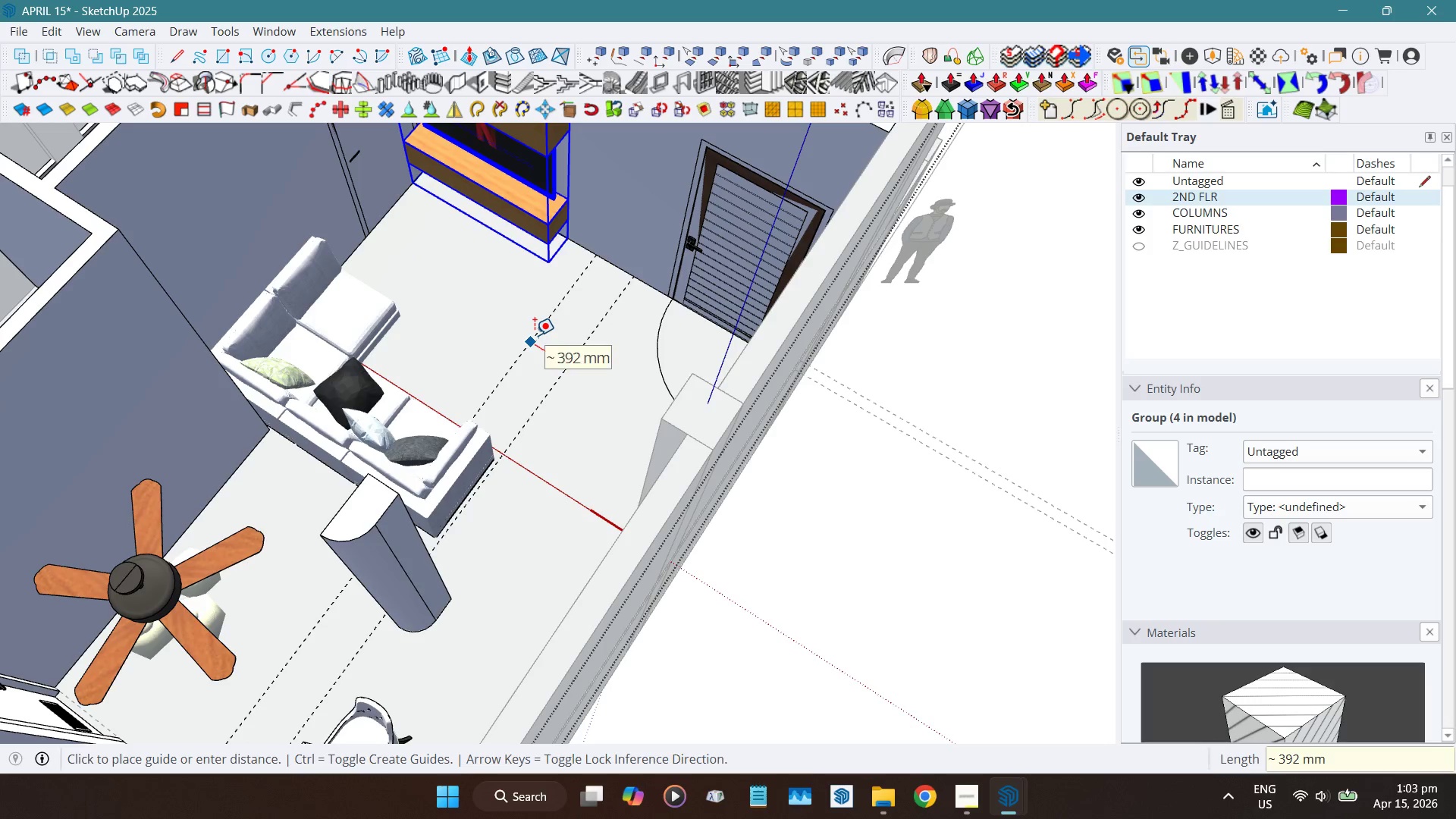 
key(Numpad1)
 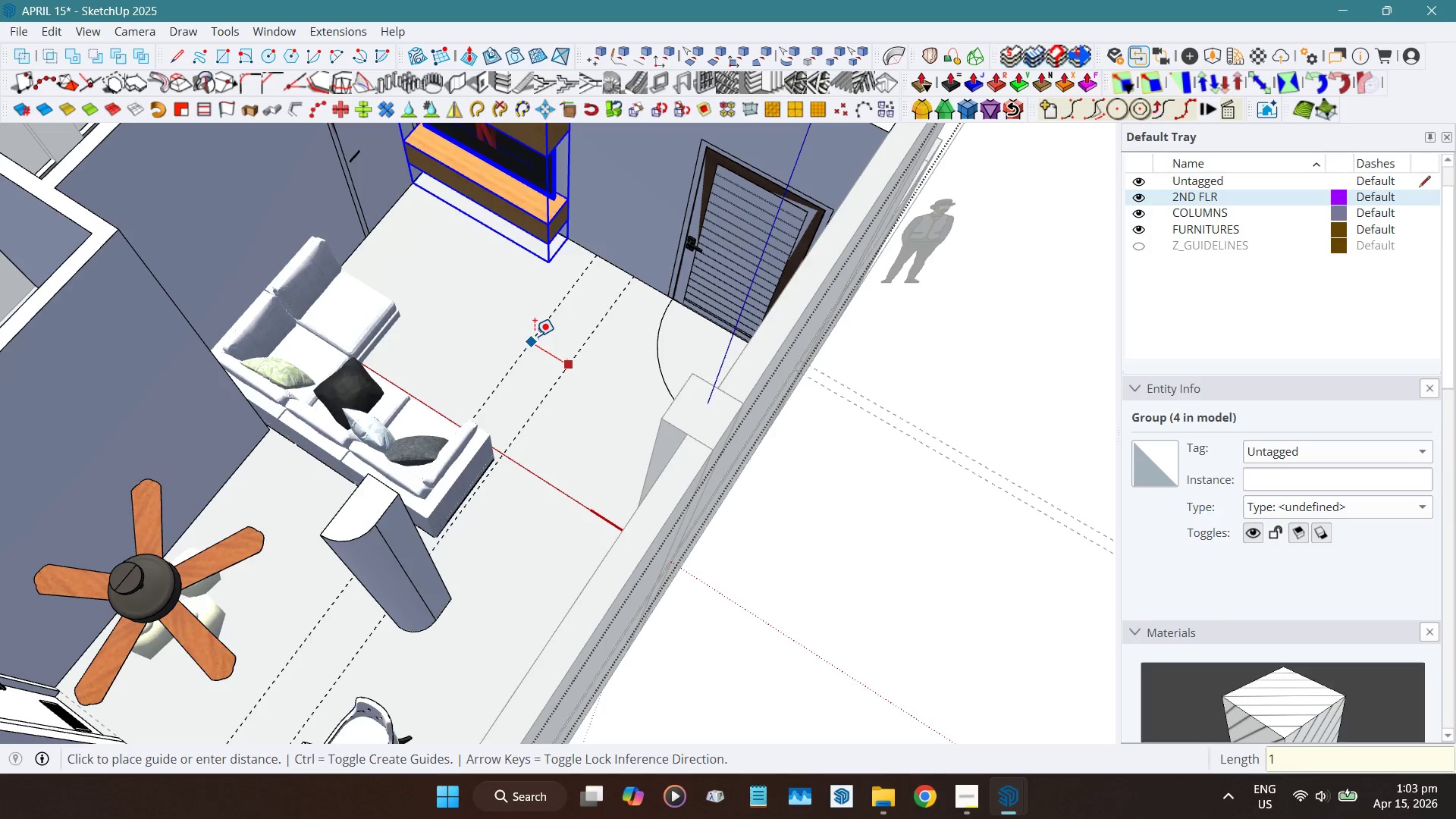 
key(Numpad1)
 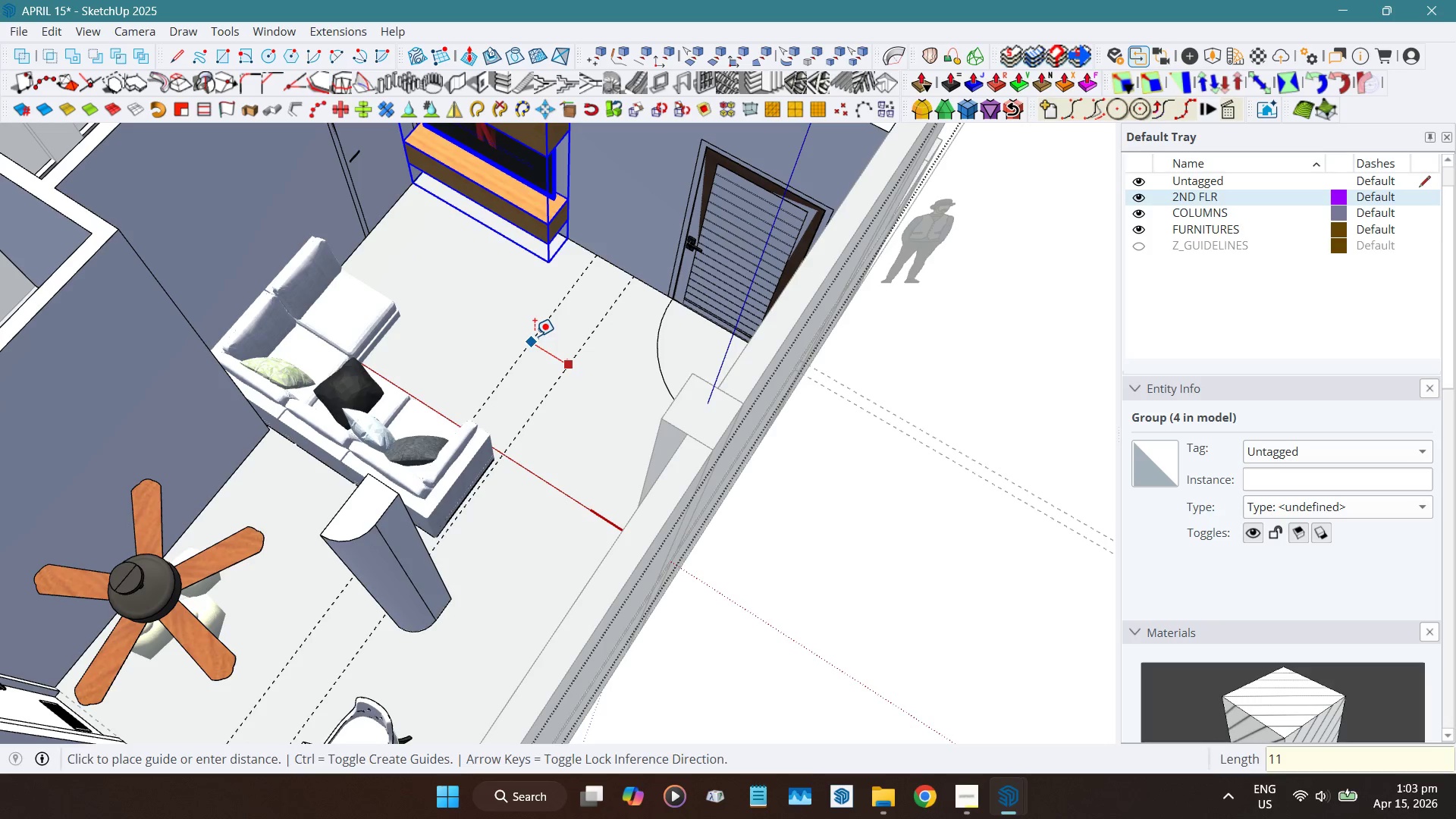 
key(Numpad0)
 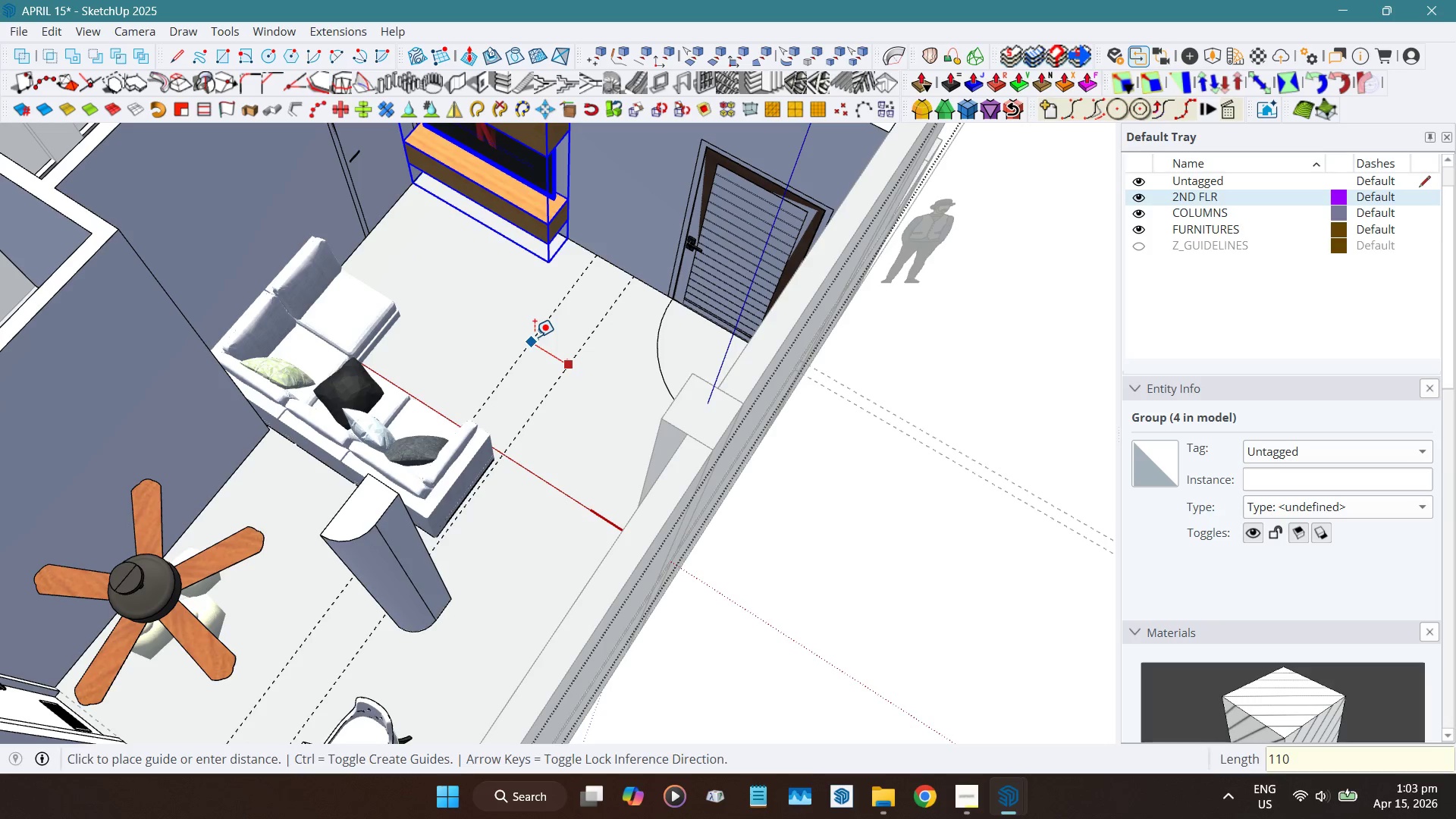 
key(Numpad0)
 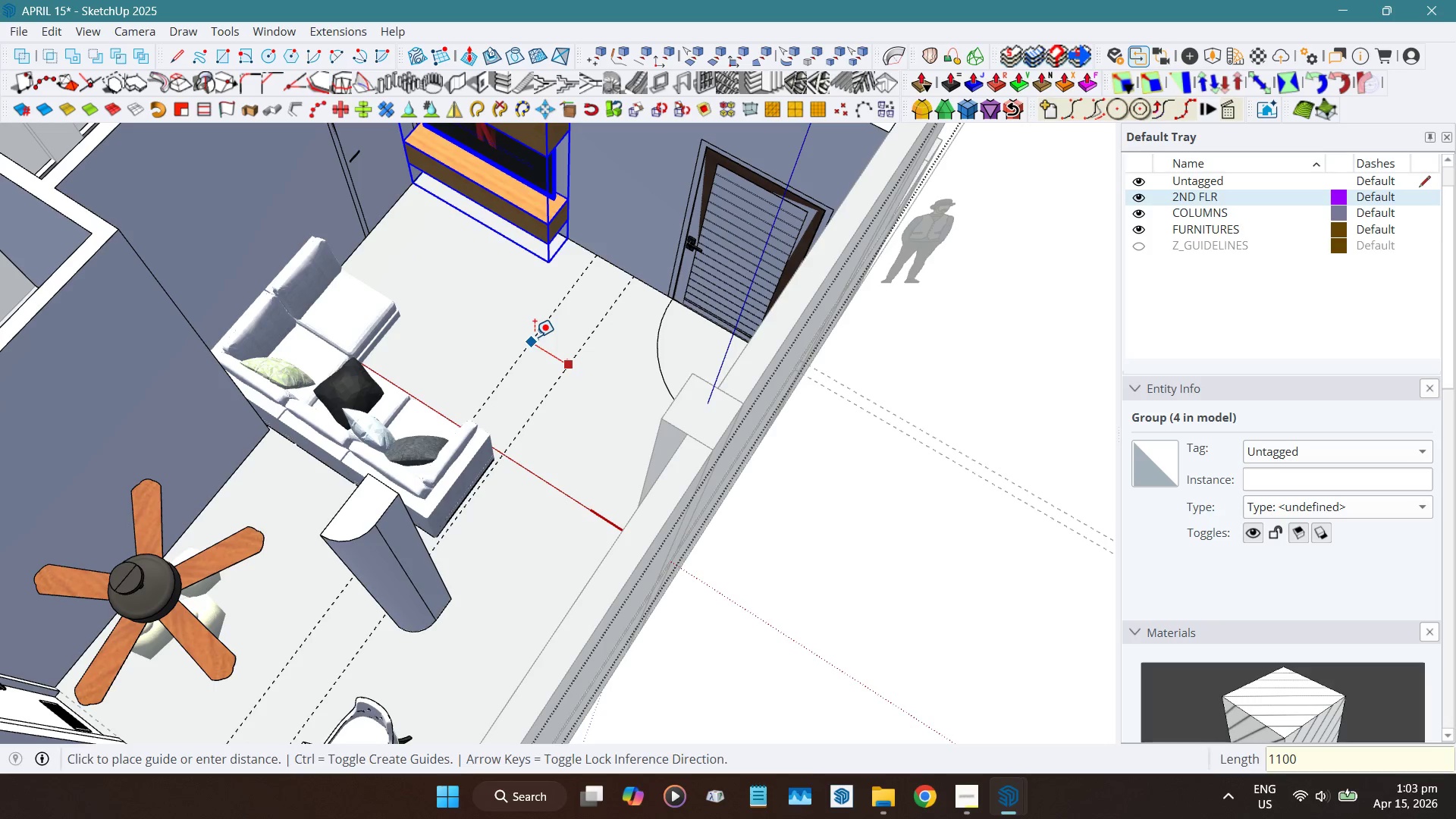 
key(NumpadEnter)
 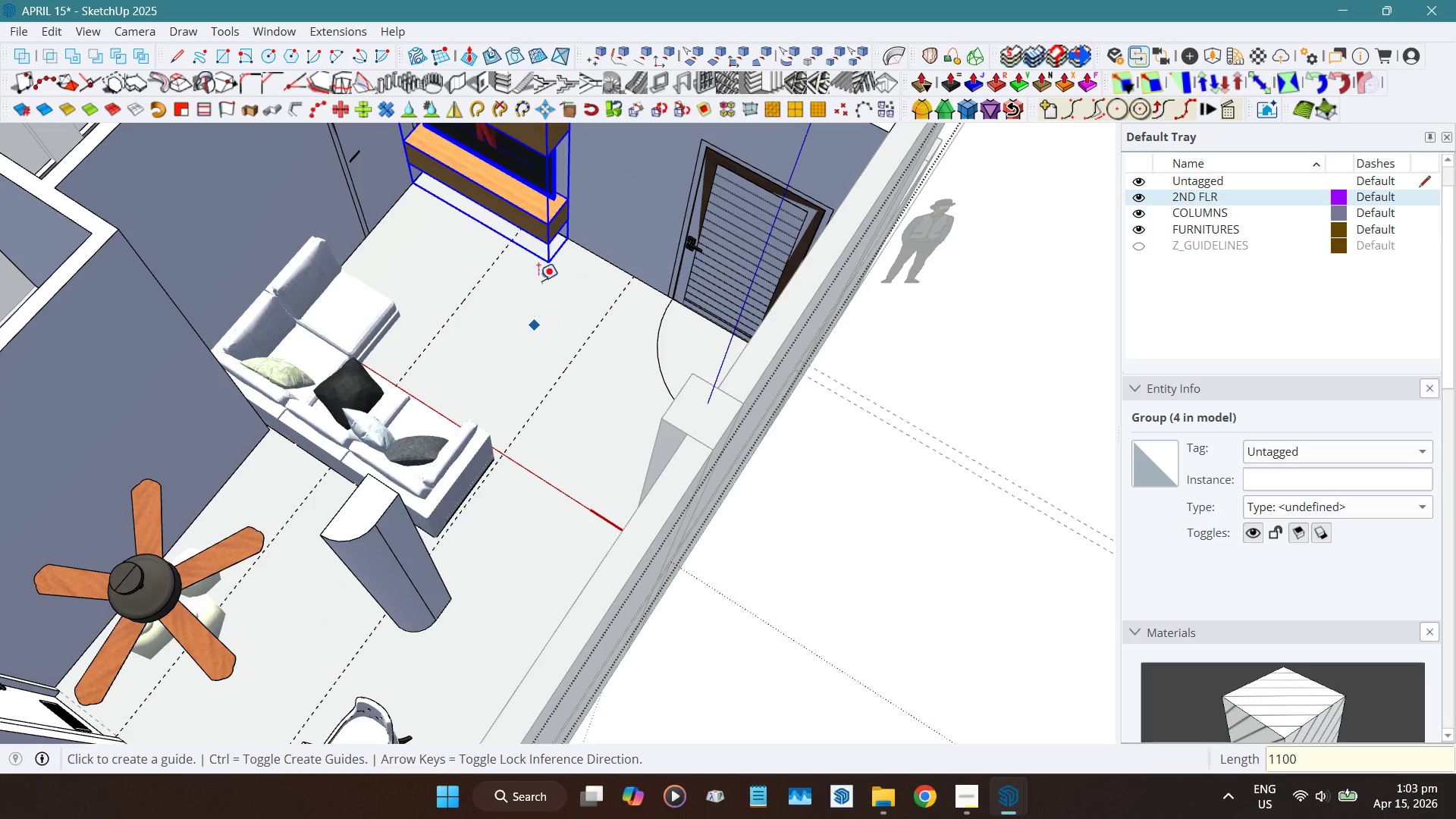 
key(Space)
 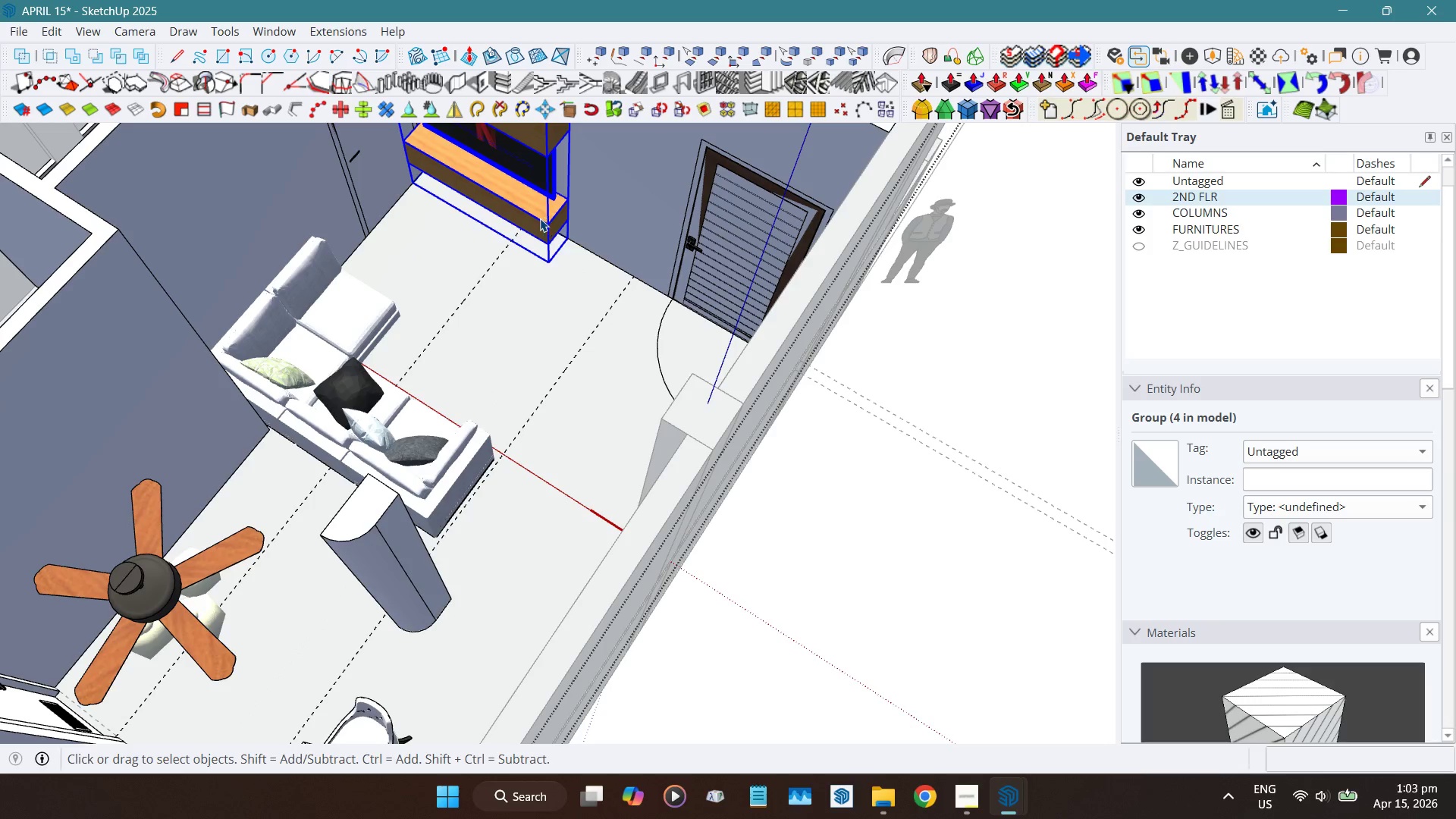 
hold_key(key=ShiftLeft, duration=0.5)
 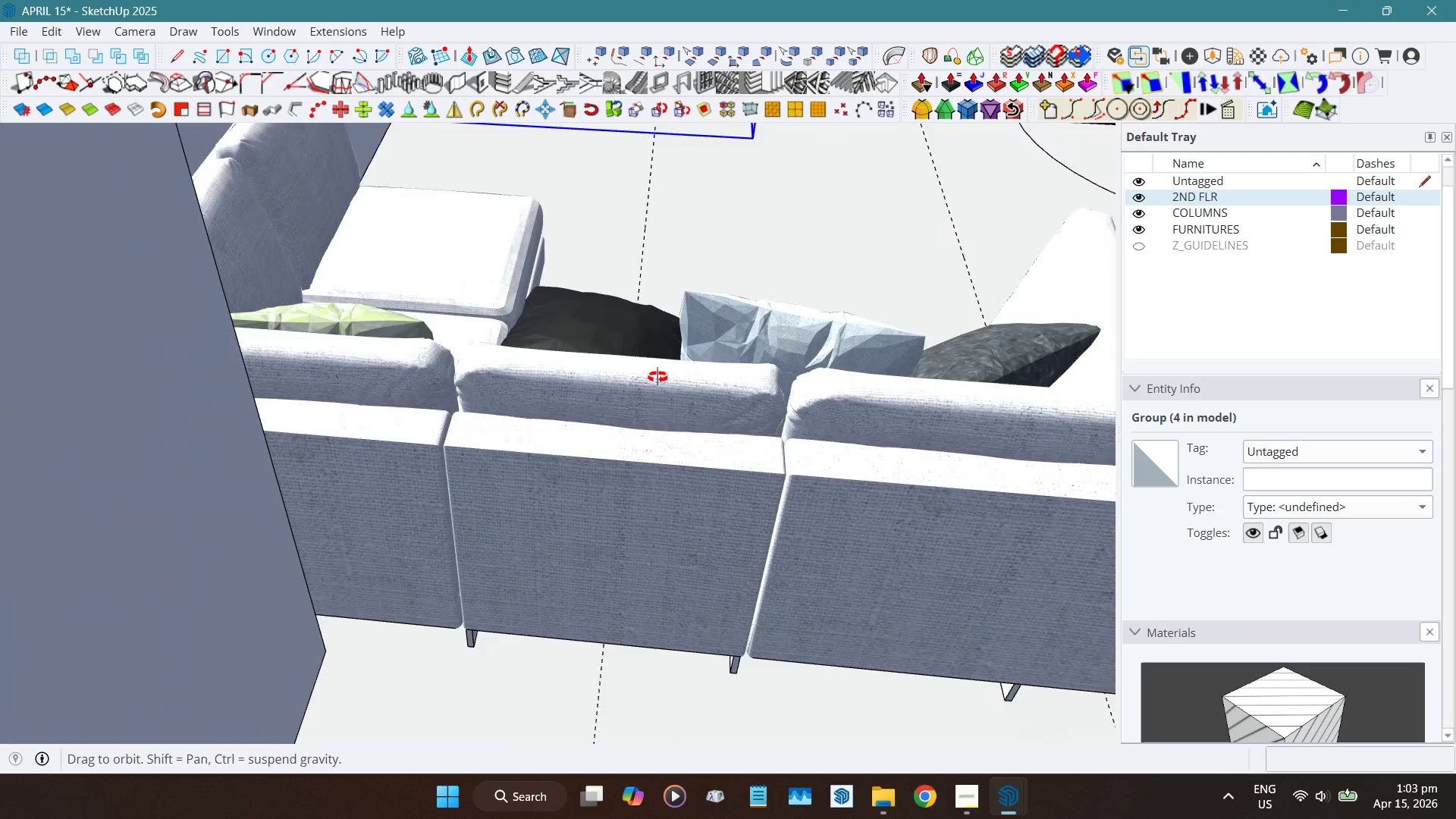 
scroll: coordinate [538, 218], scroll_direction: up, amount: 9.0
 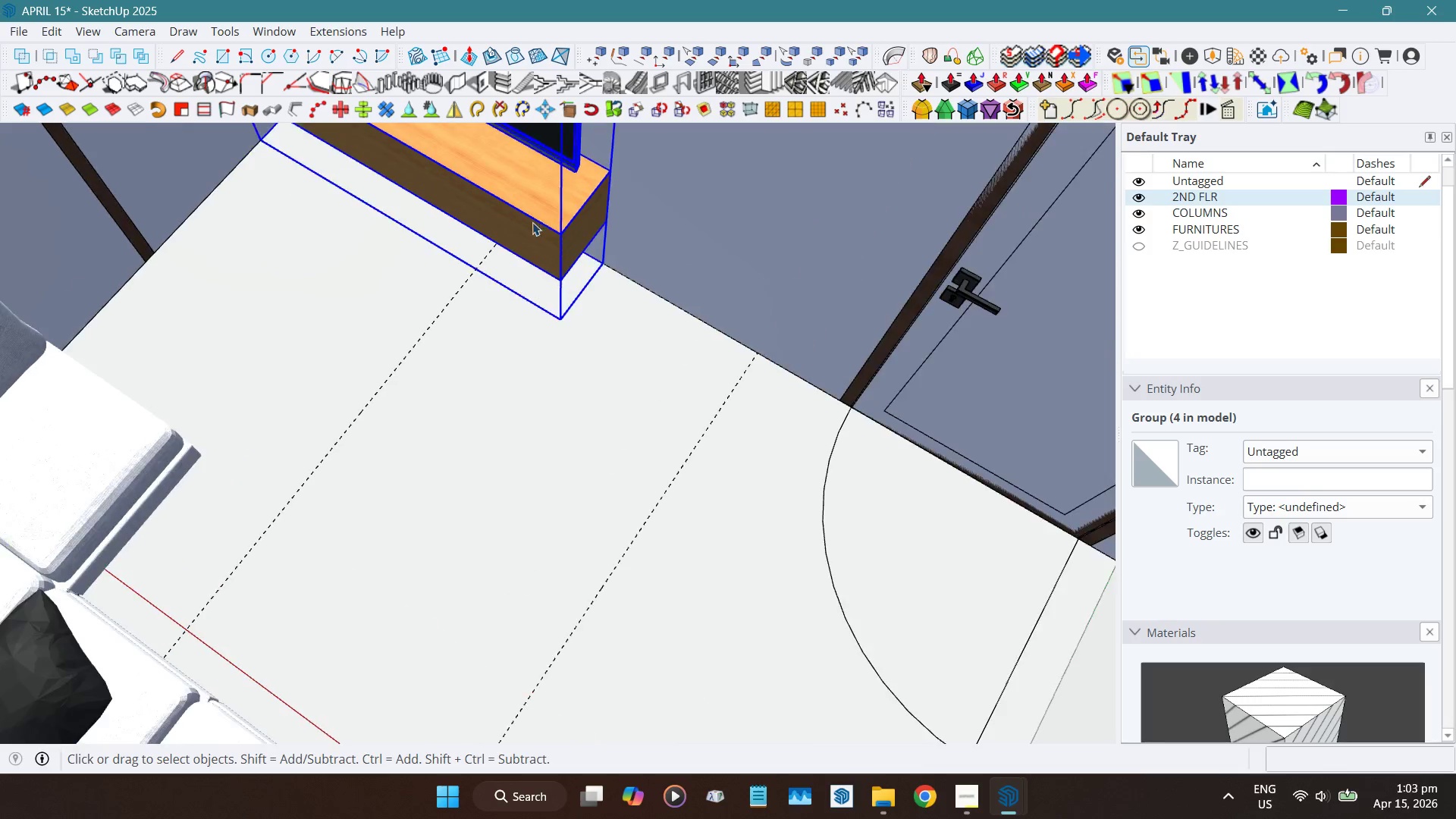 
hold_key(key=ShiftLeft, duration=0.61)
 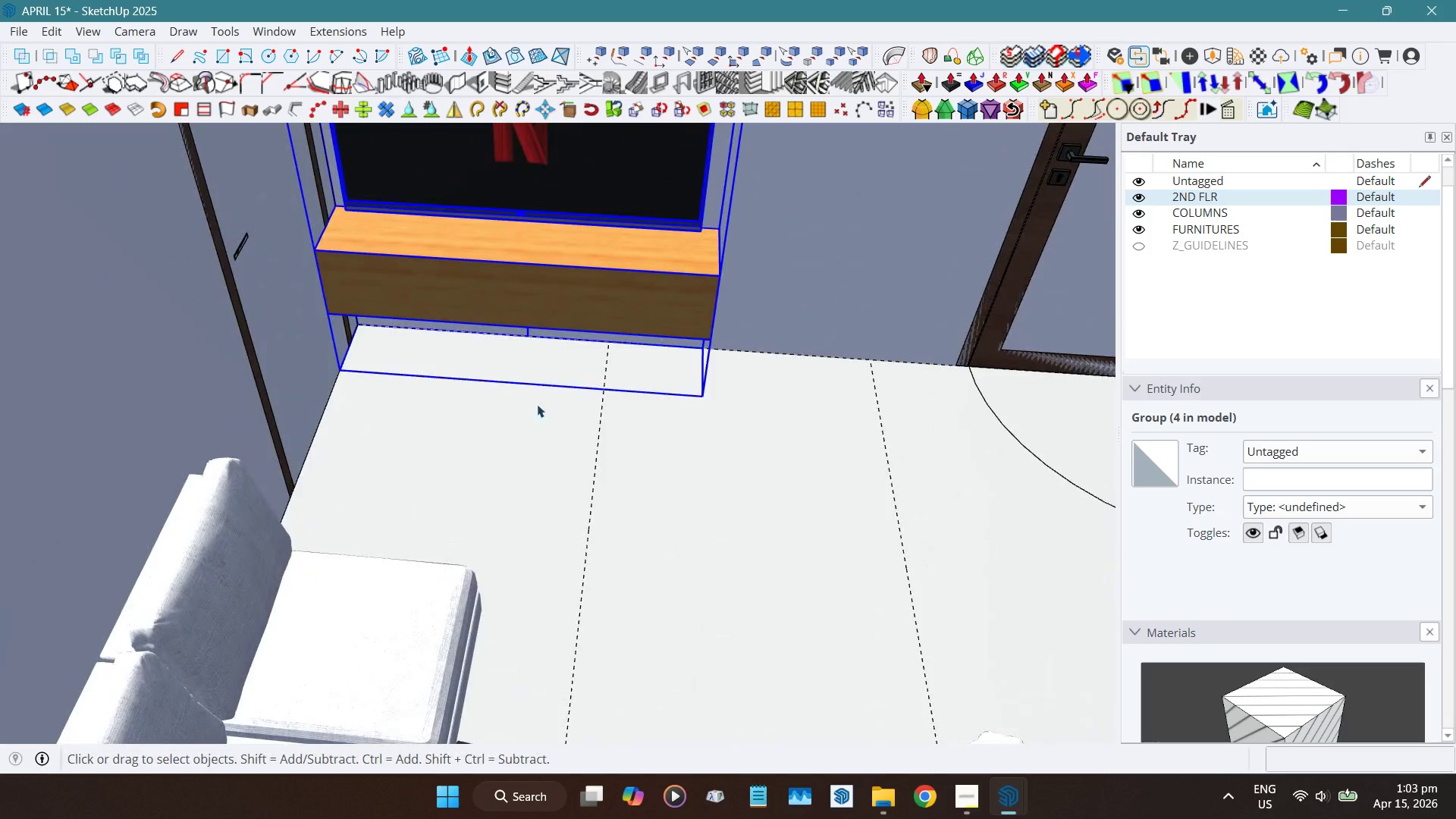 
scroll: coordinate [530, 359], scroll_direction: up, amount: 6.0
 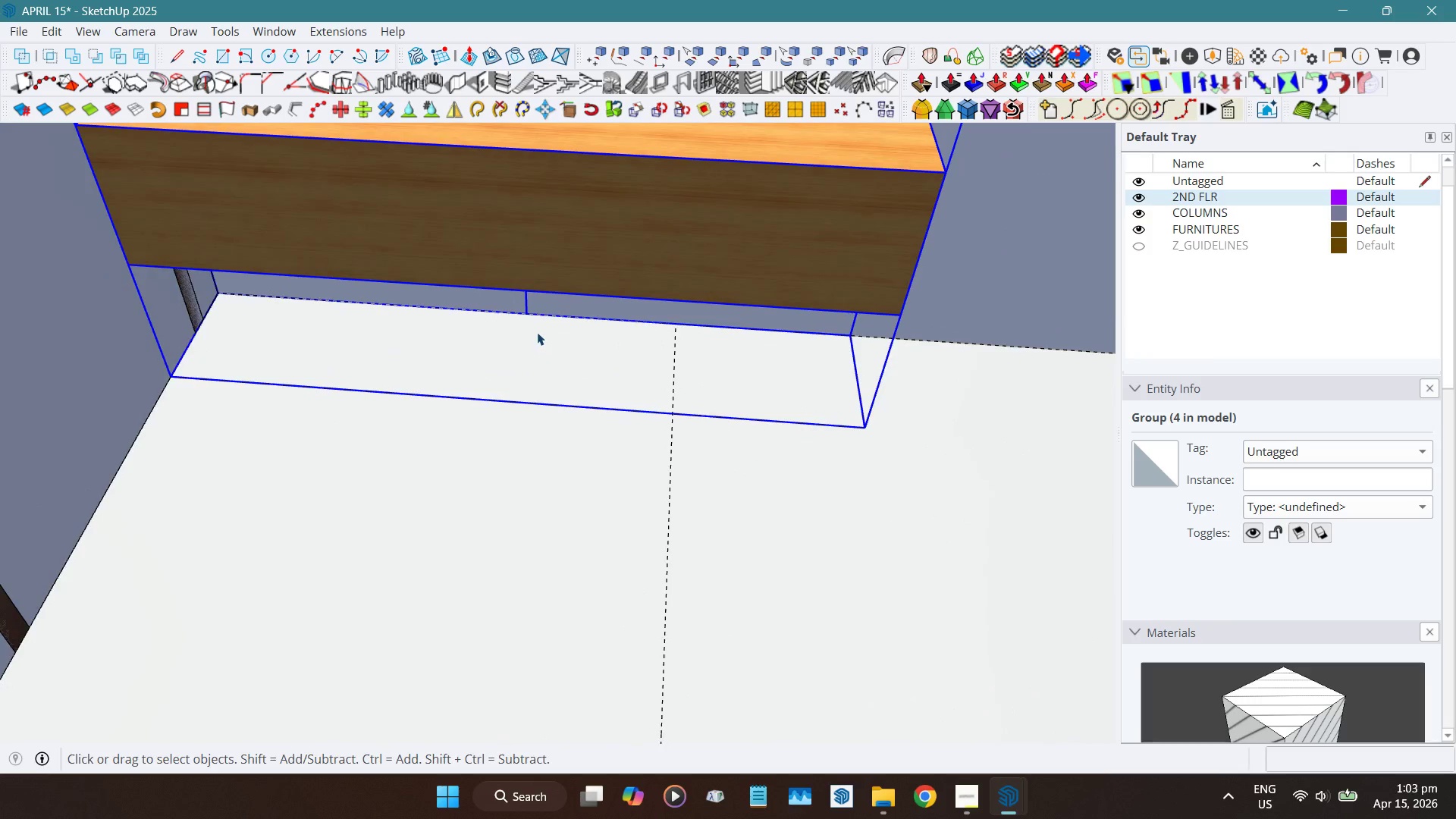 
key(Shift+ShiftLeft)
 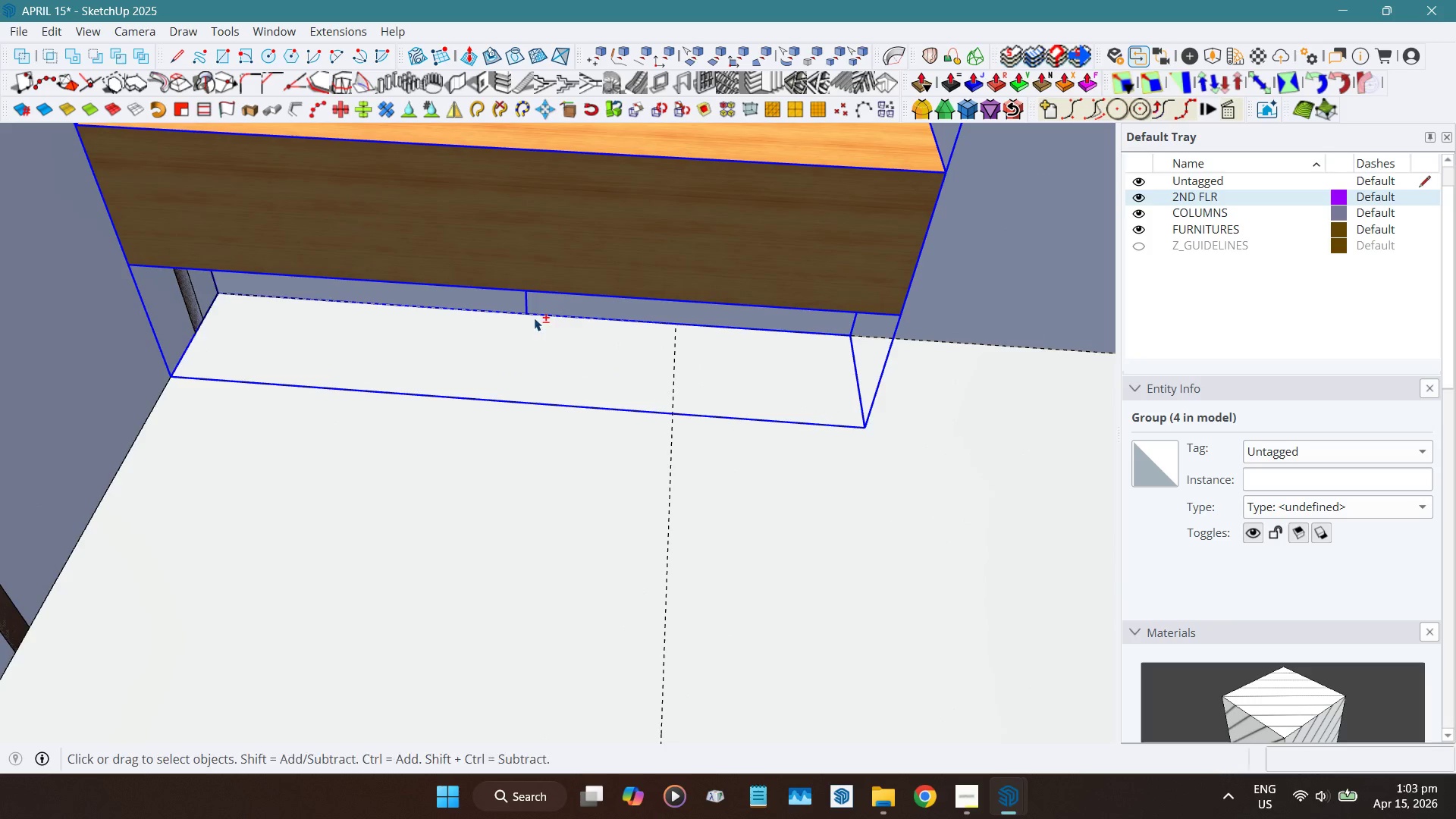 
key(Shift+W)
 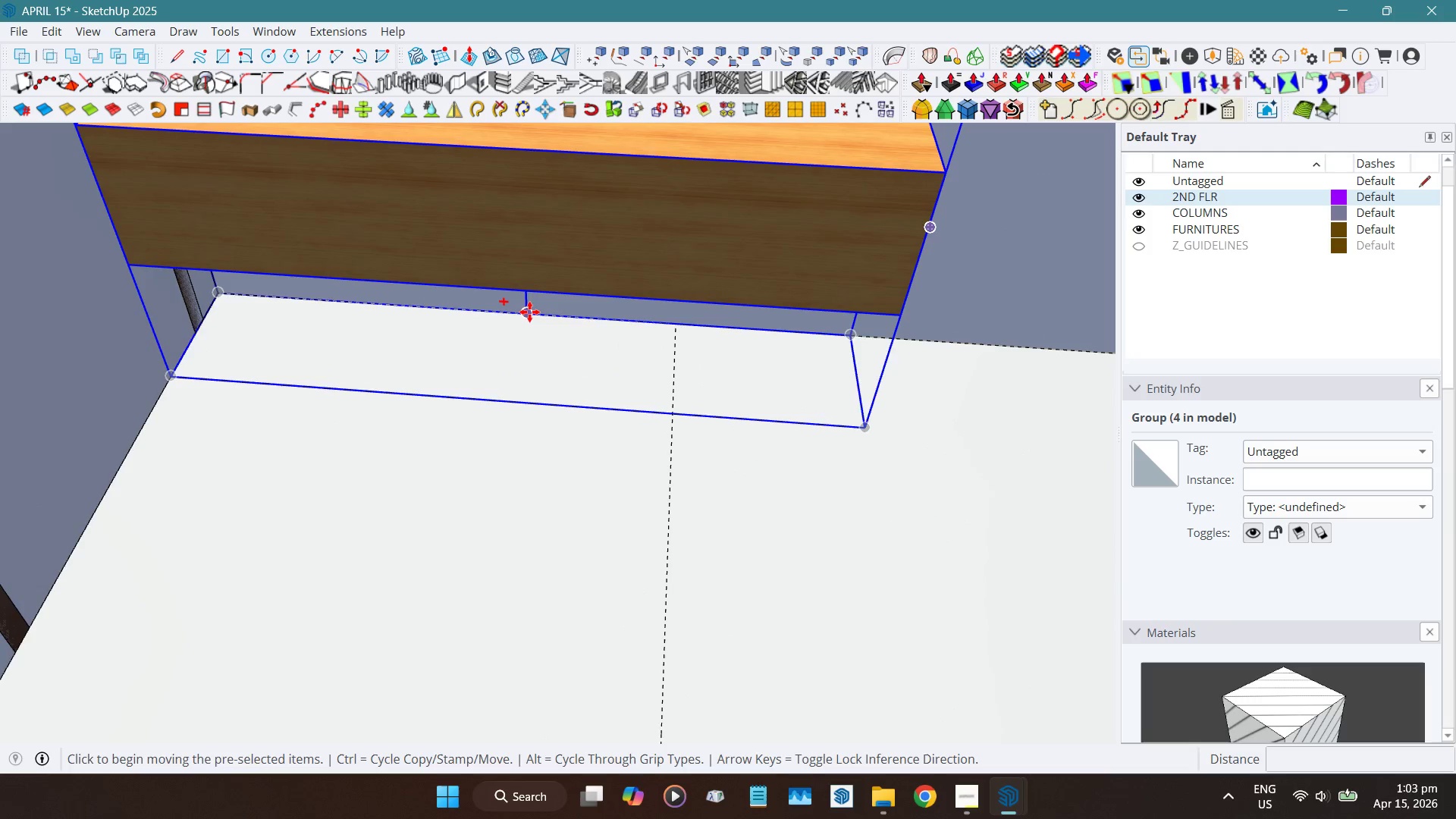 
left_click([529, 312])
 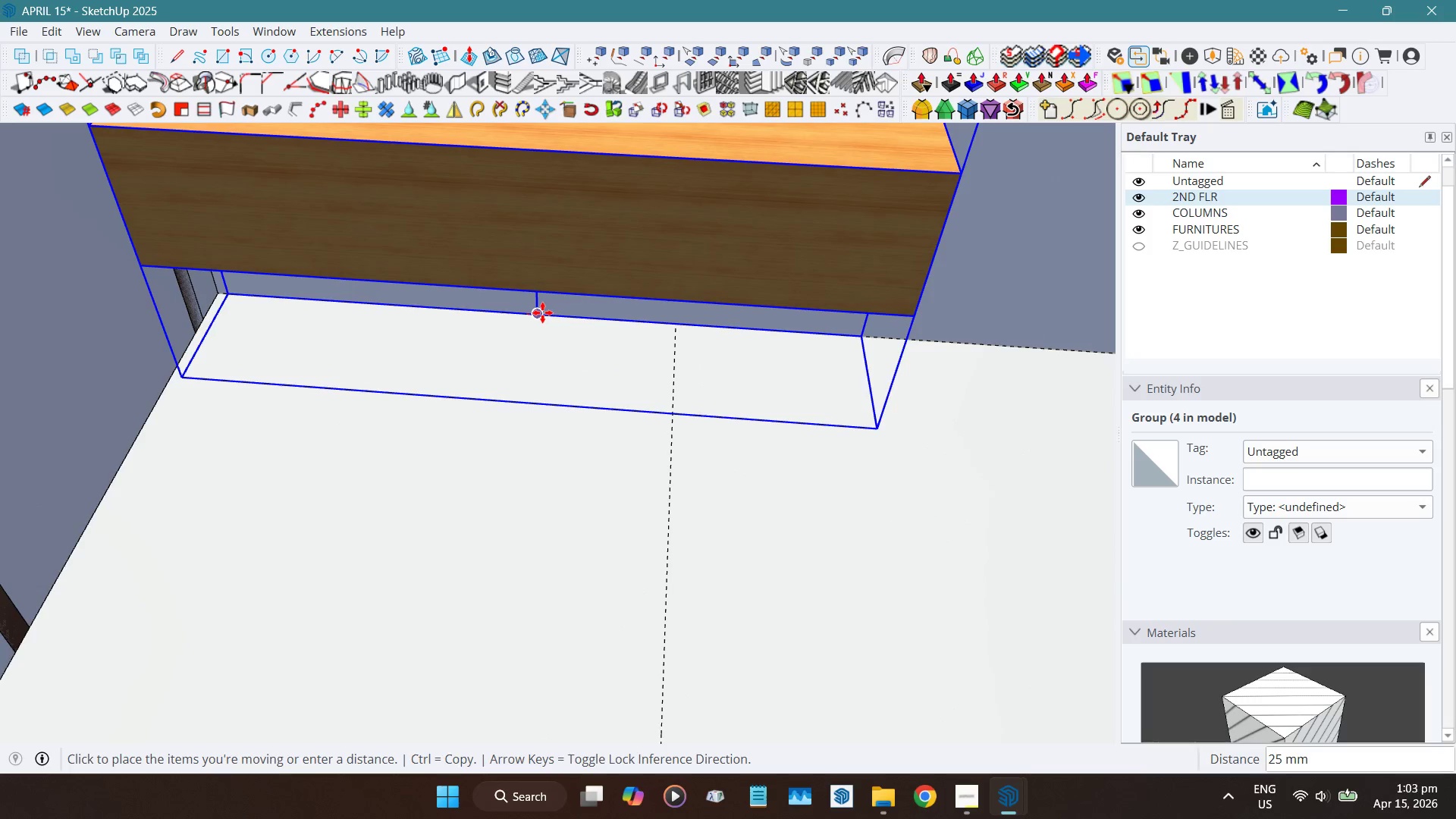 
hold_key(key=ShiftLeft, duration=1.16)
left_click([671, 524])
 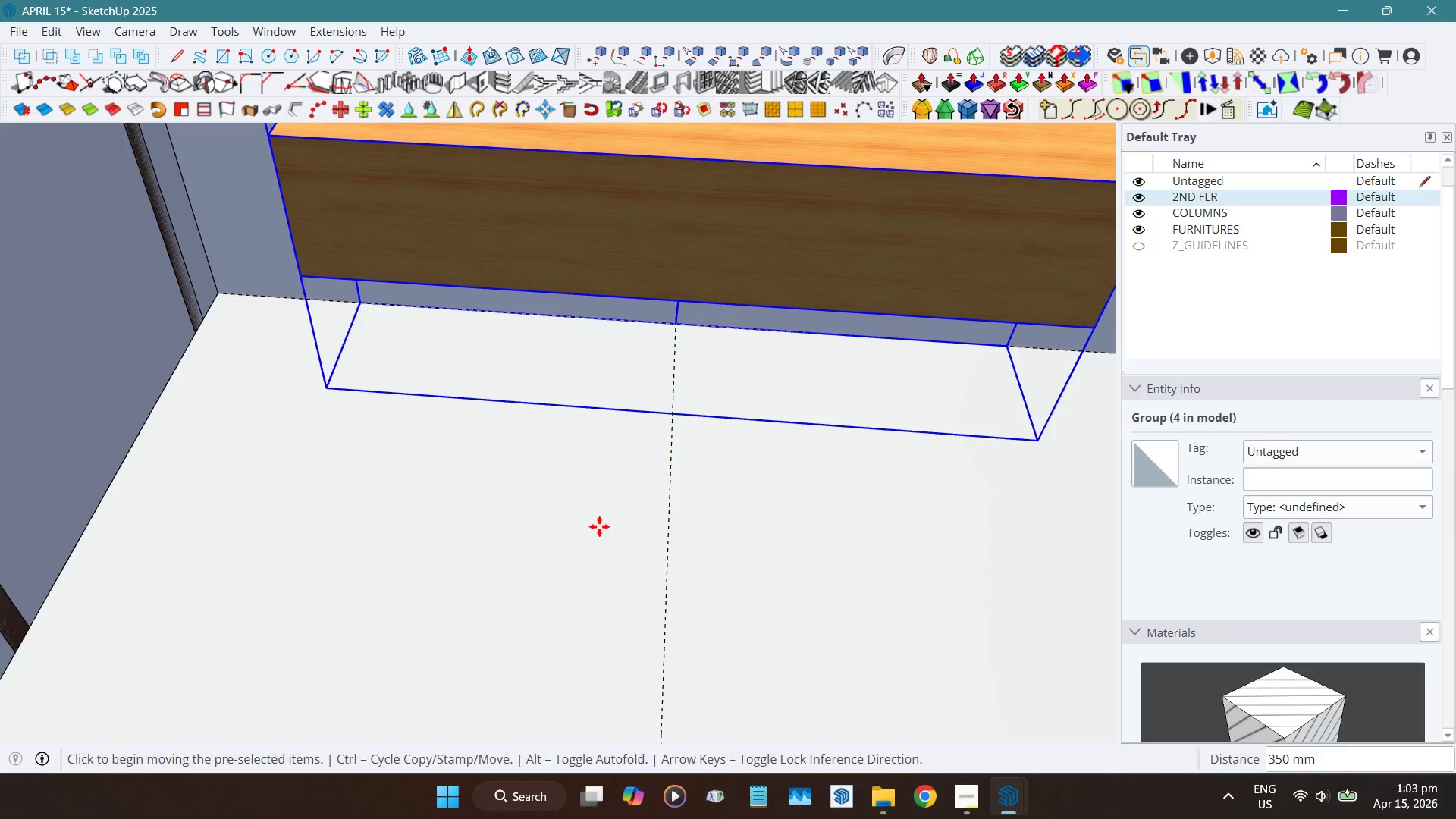 
hold_key(key=ShiftLeft, duration=3.97)
 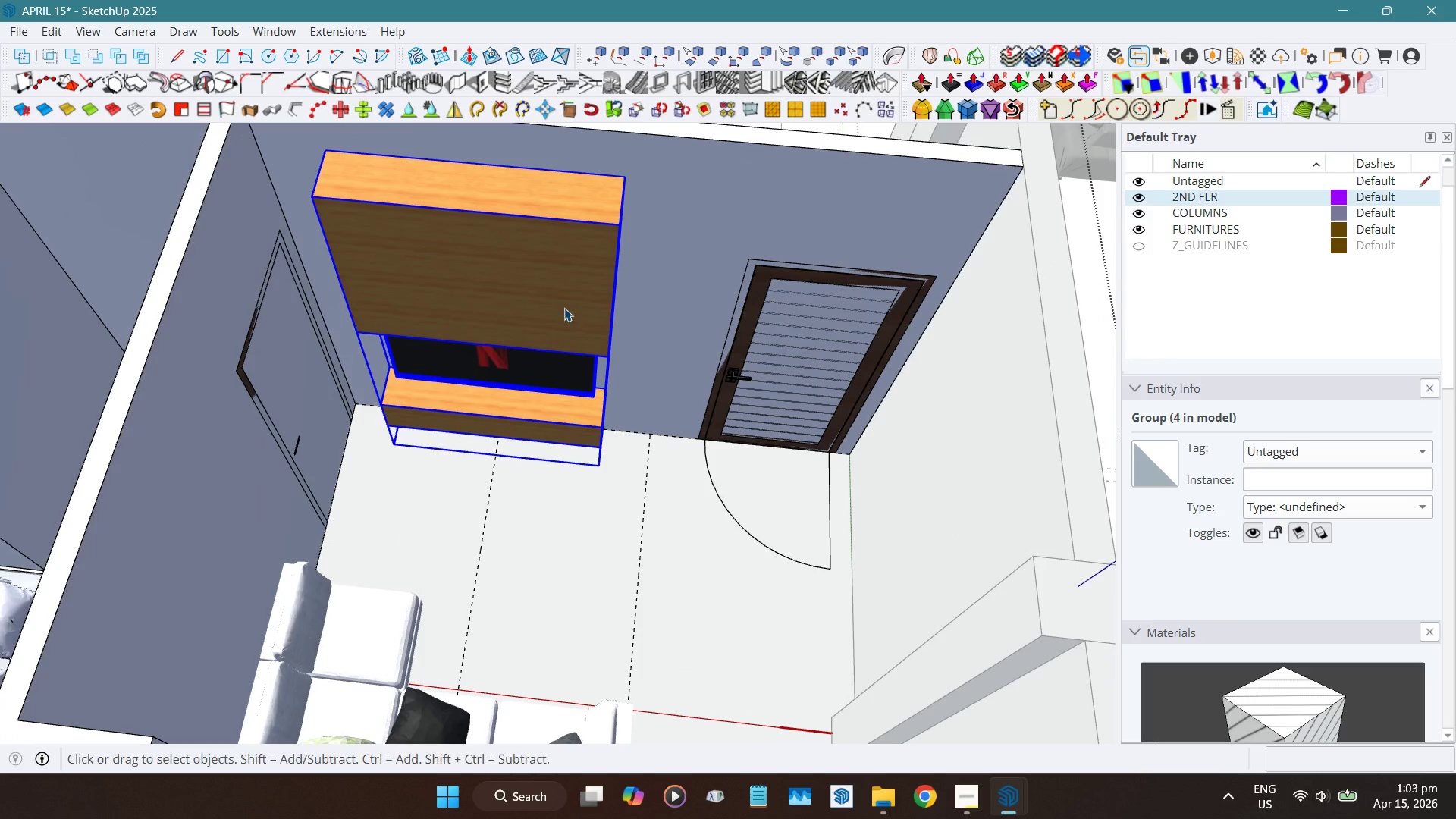 
key(Space)
 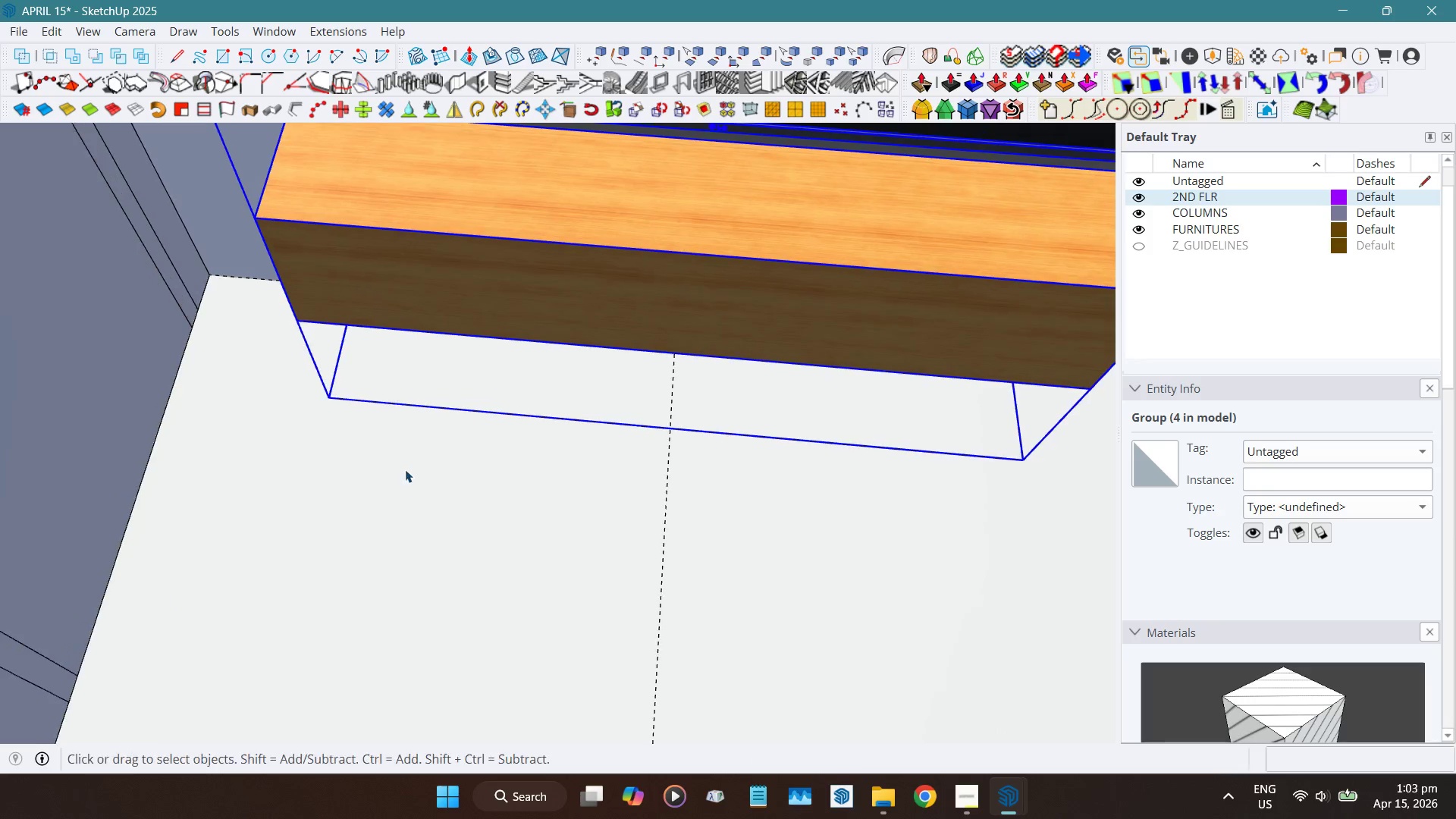 
scroll: coordinate [482, 466], scroll_direction: down, amount: 15.0
 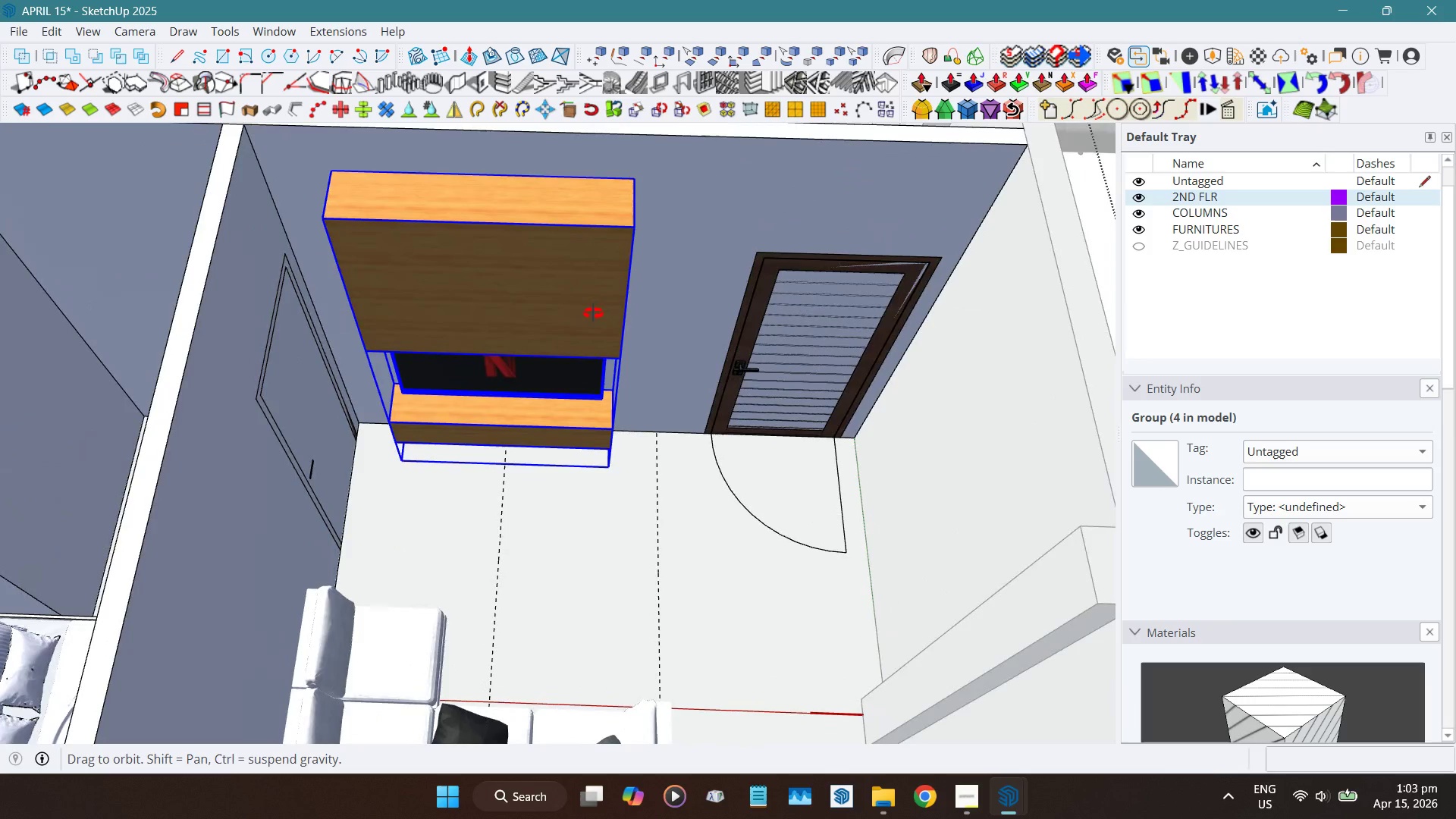 
hold_key(key=ShiftLeft, duration=0.42)
 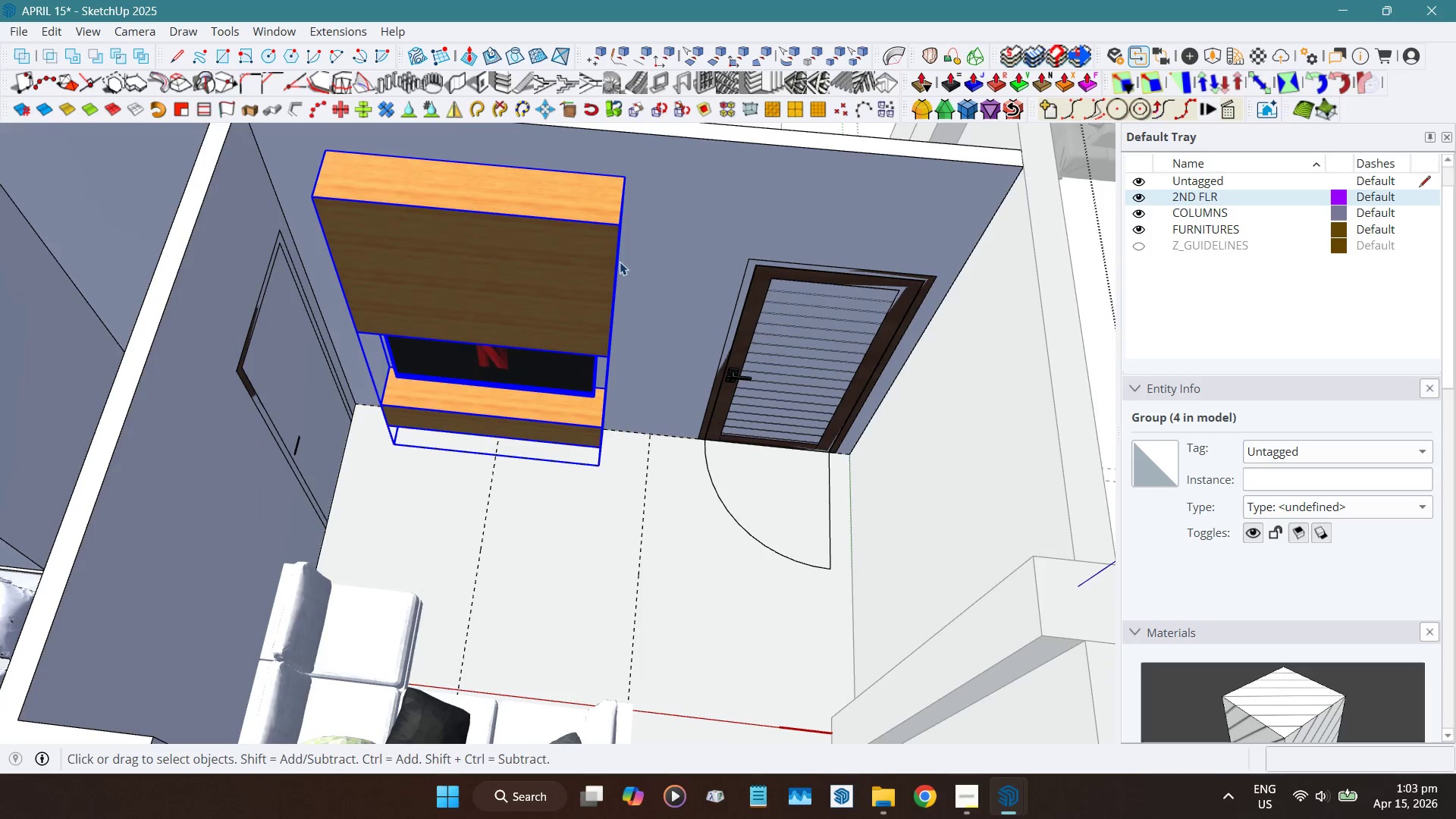 
hold_key(key=ShiftLeft, duration=0.48)
 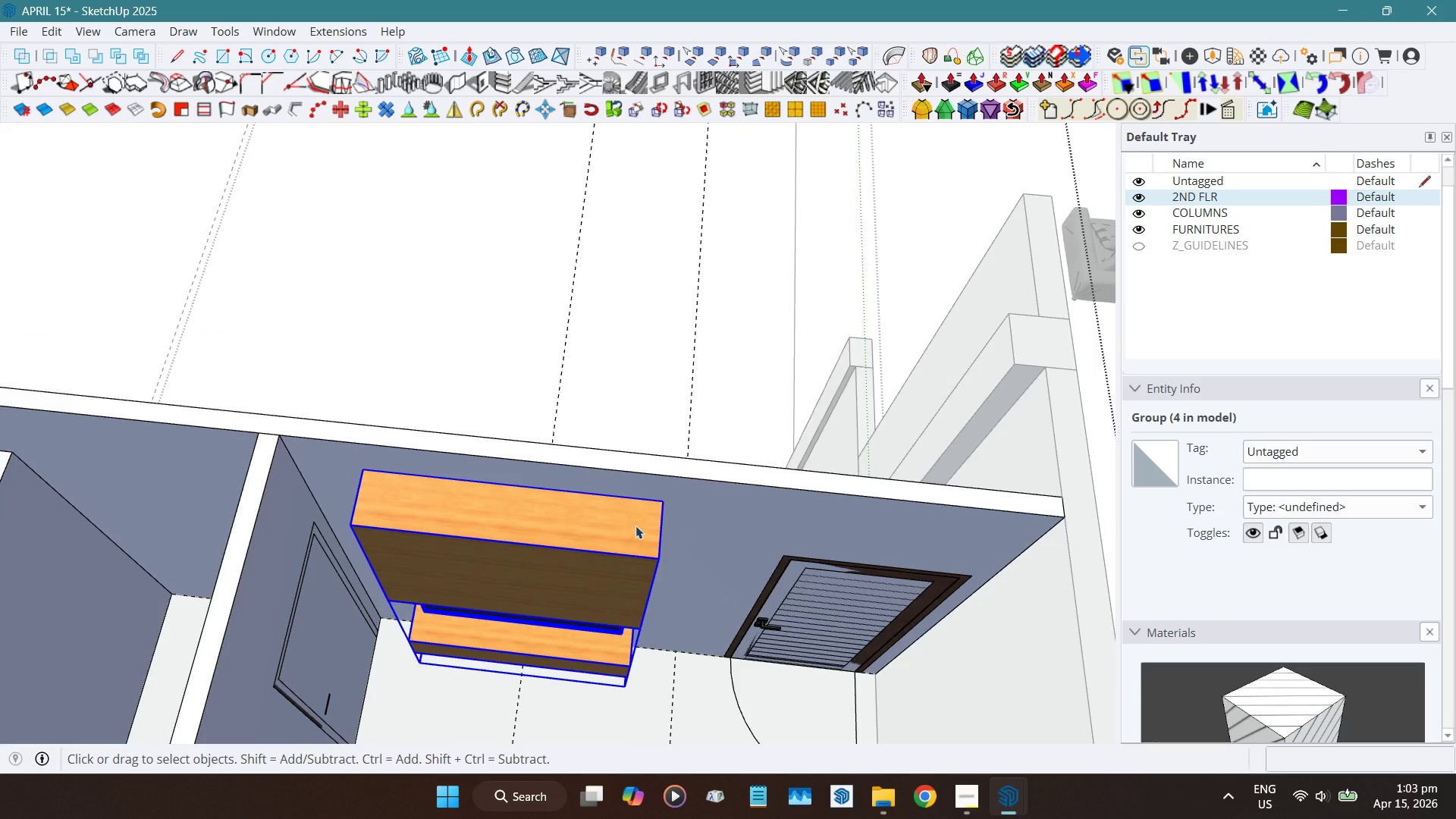 
double_click([635, 526])
 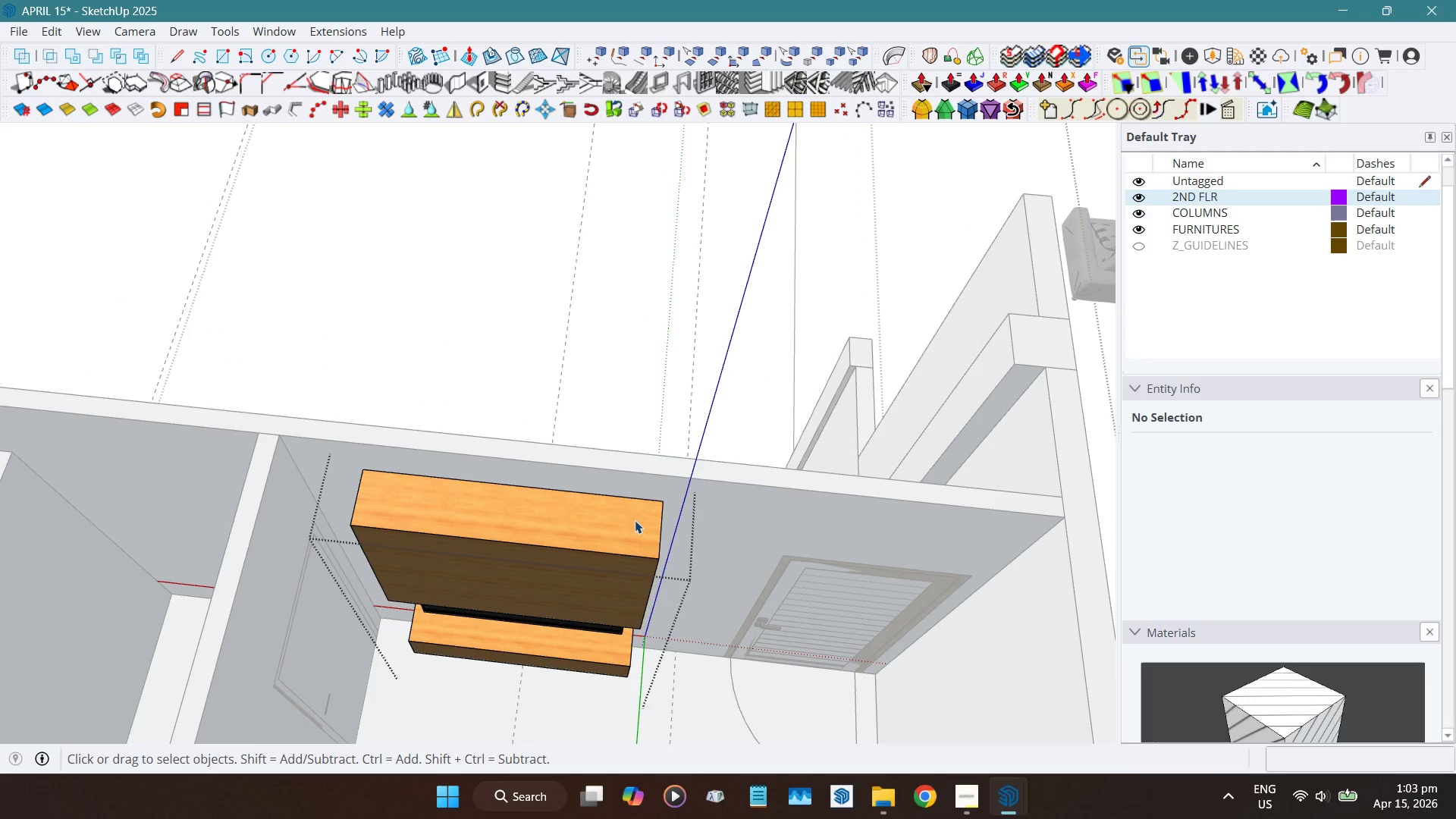 
key(Escape)
 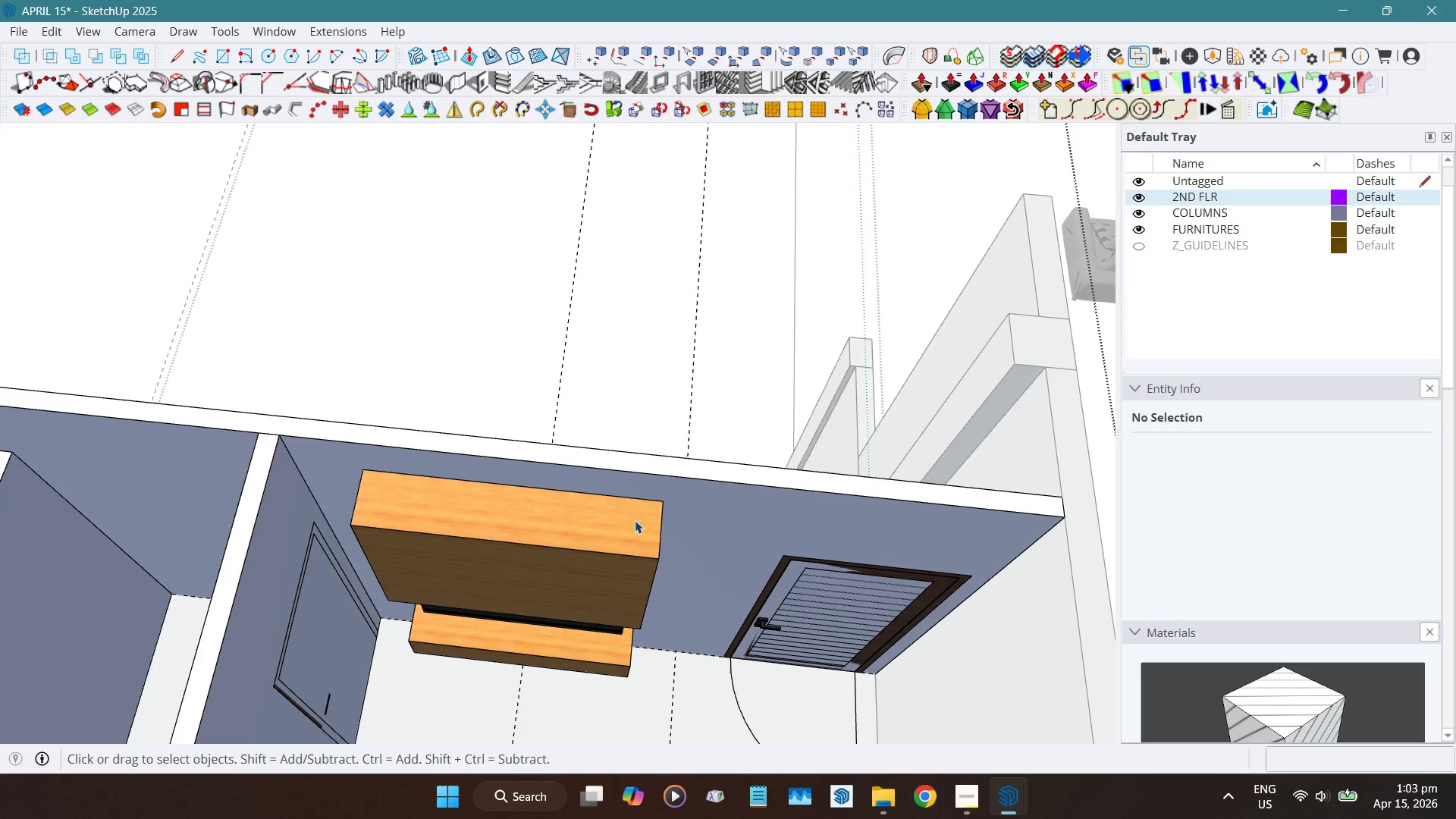 
left_click([635, 519])
 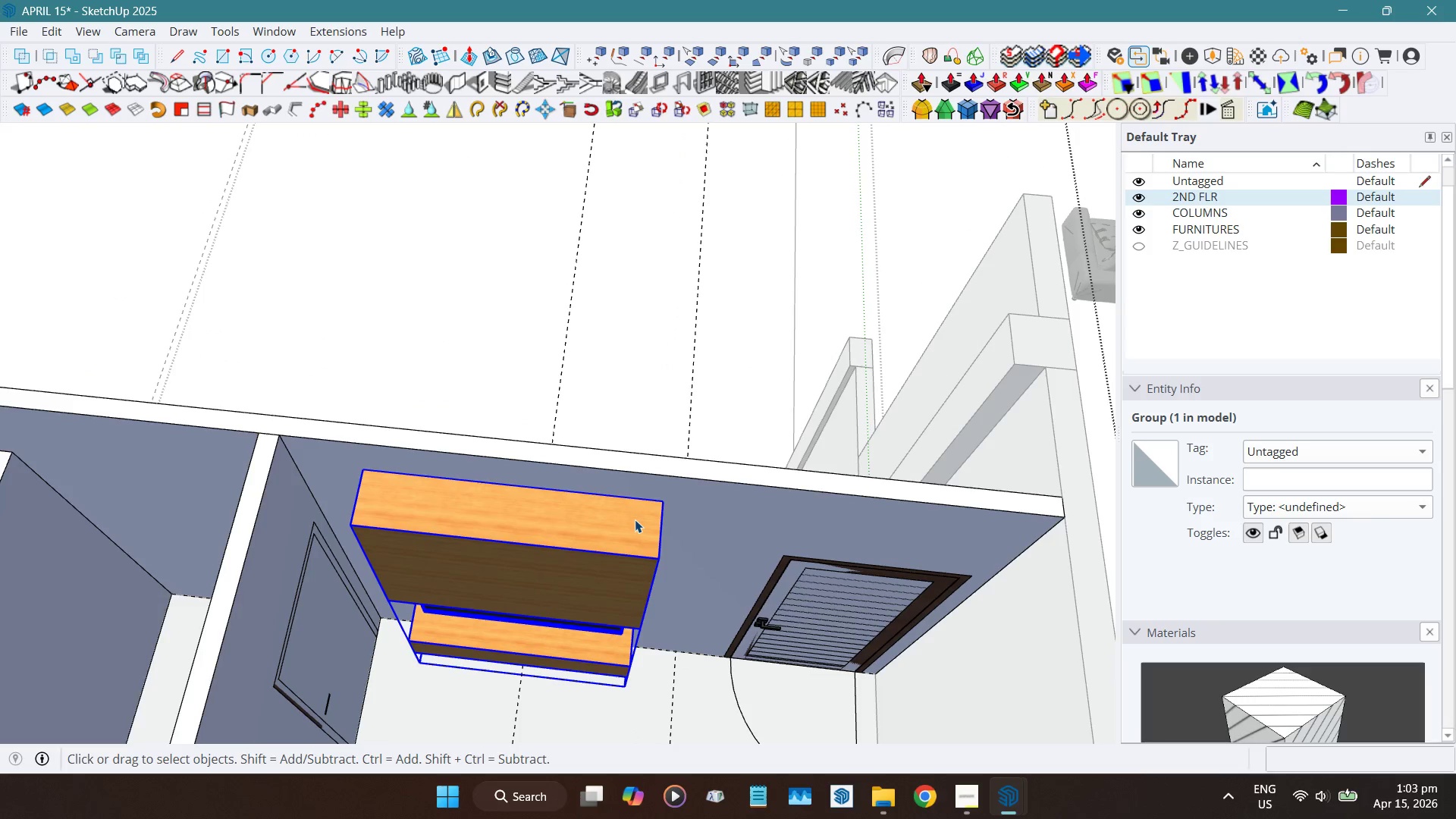 
double_click([635, 519])
 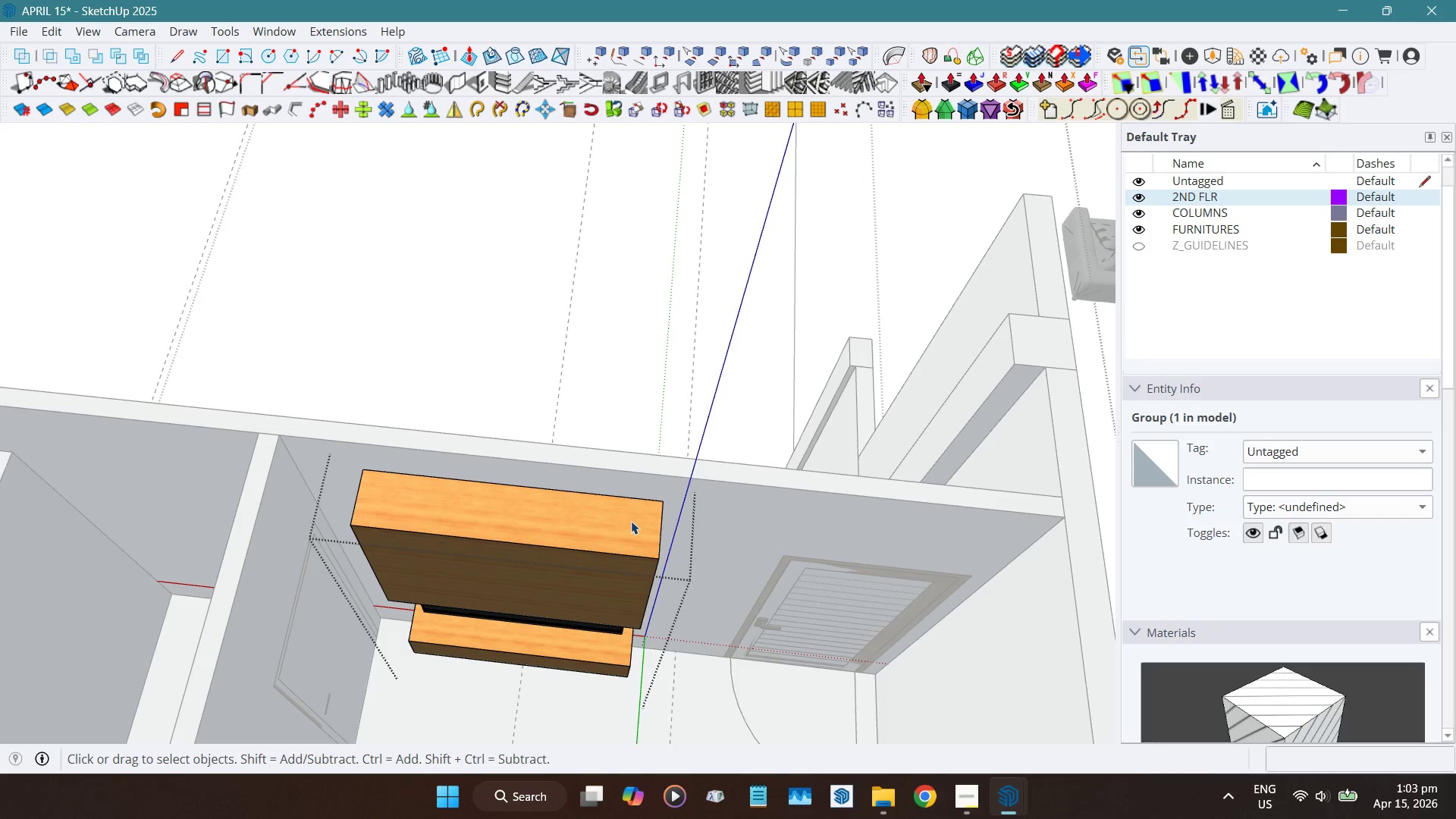 
left_click([631, 521])
 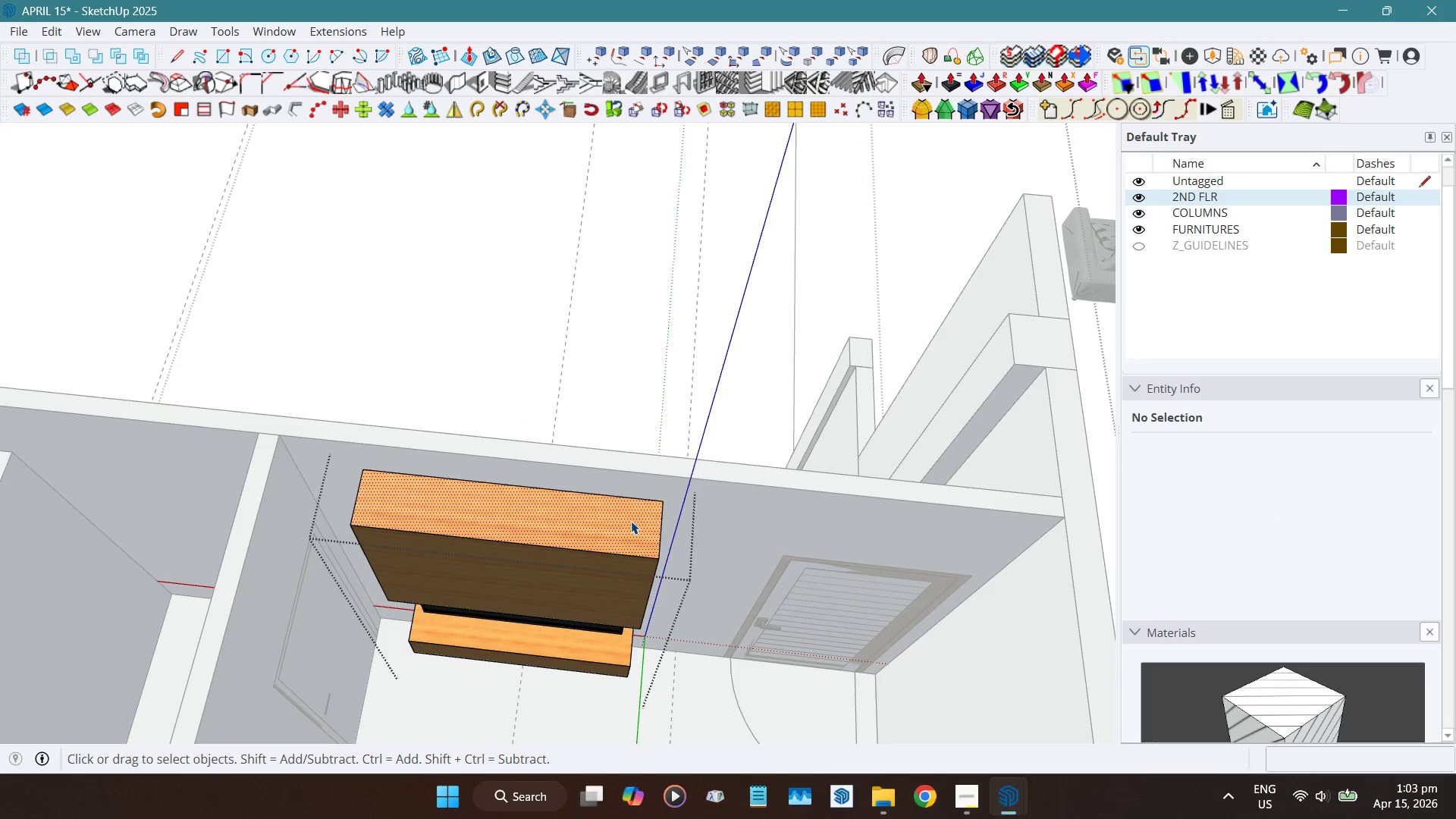 
key(Shift+ShiftLeft)
 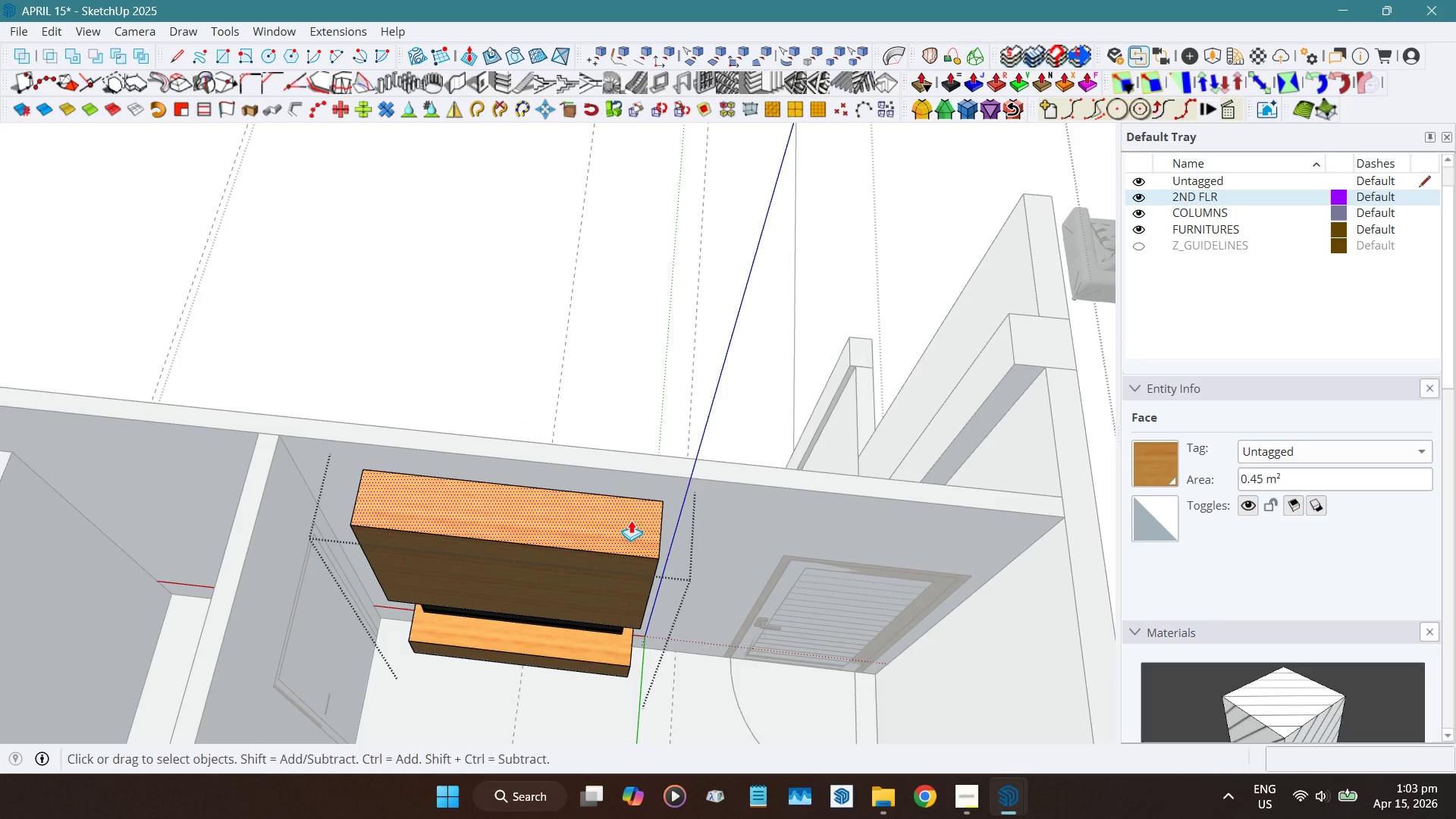 
key(Shift+D)
 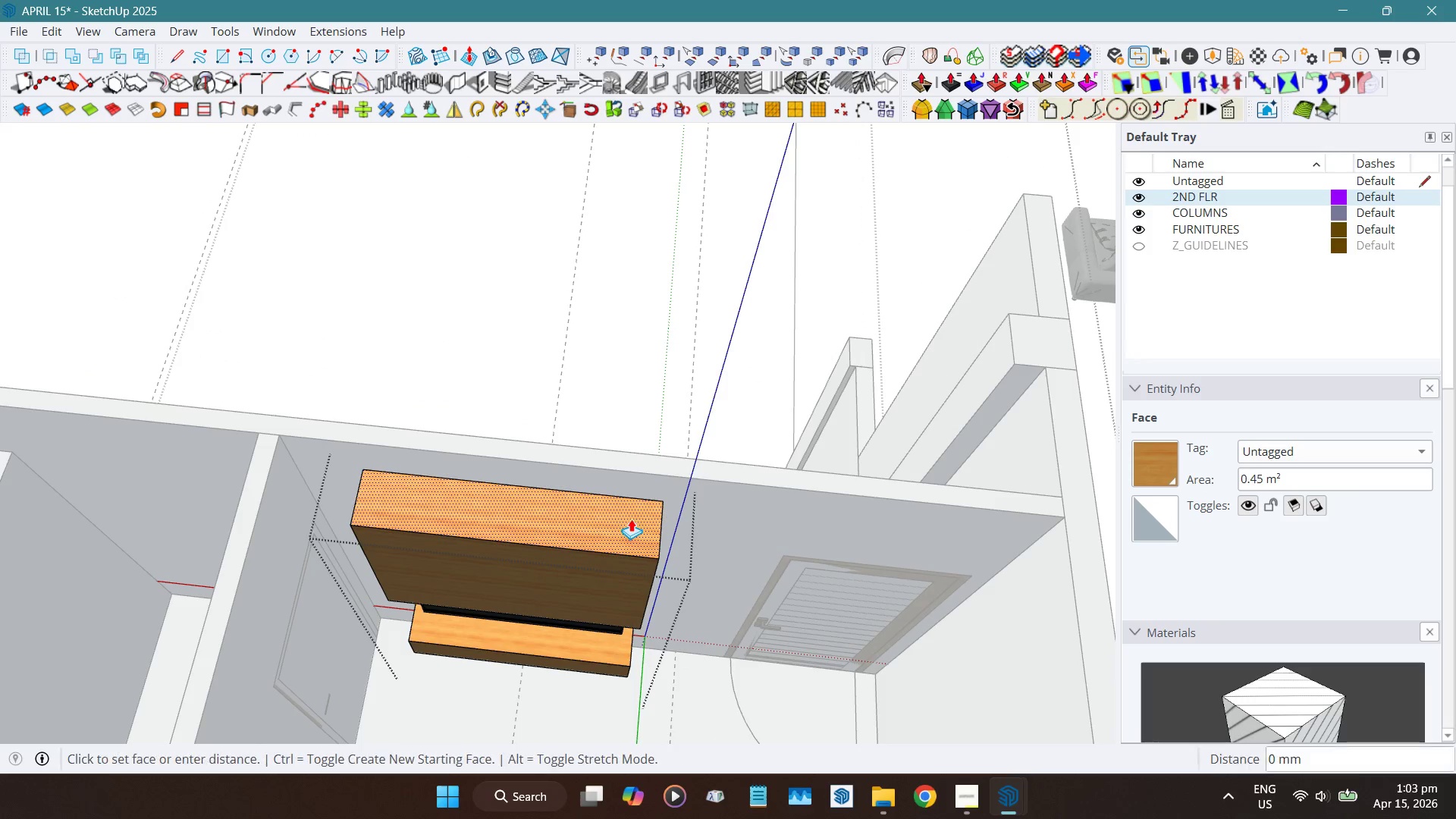 
left_click_drag(start_coordinate=[631, 520], to_coordinate=[723, 469])
 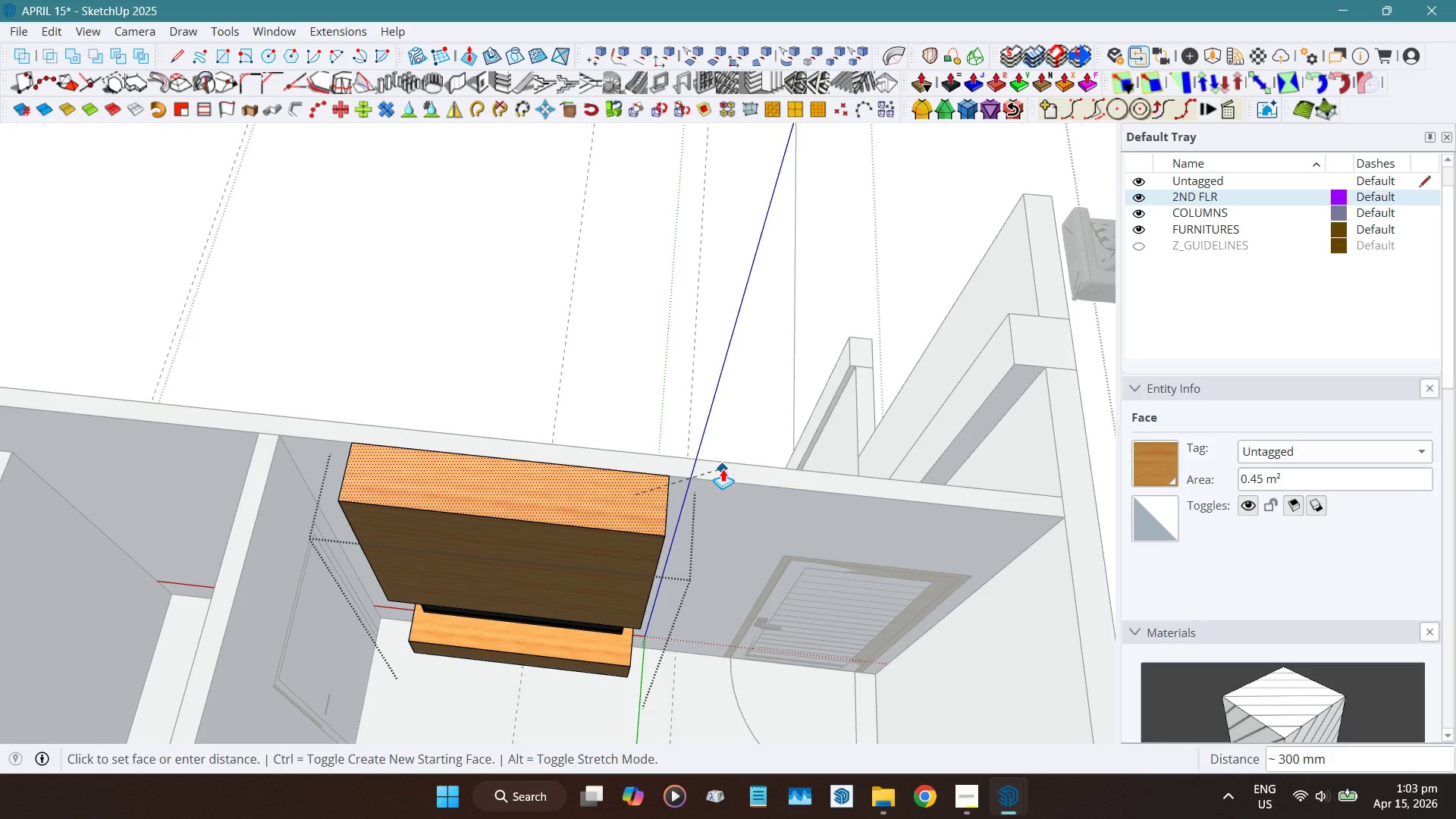 
key(Space)
 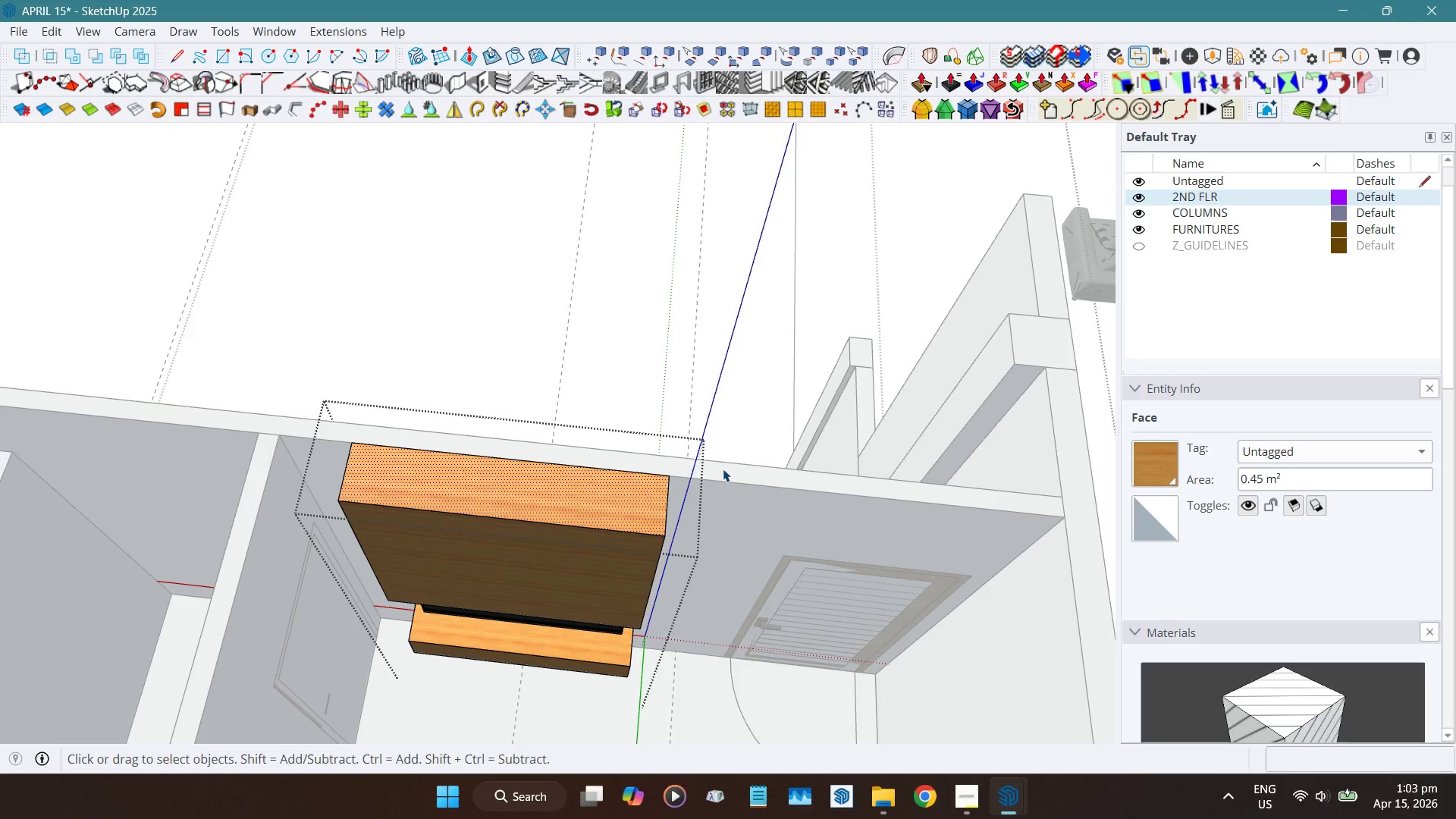 
key(Escape)
 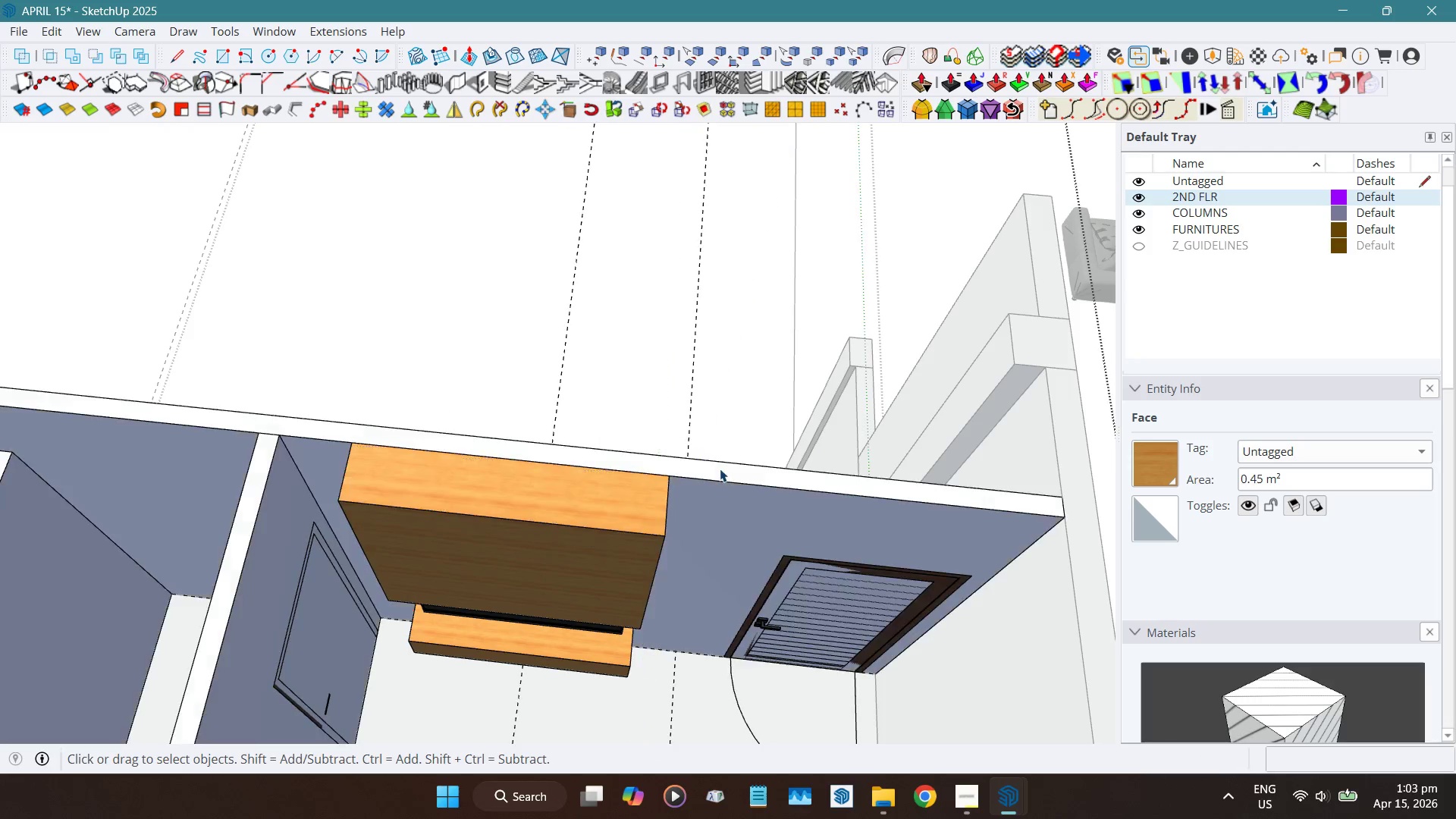 
key(Escape)
 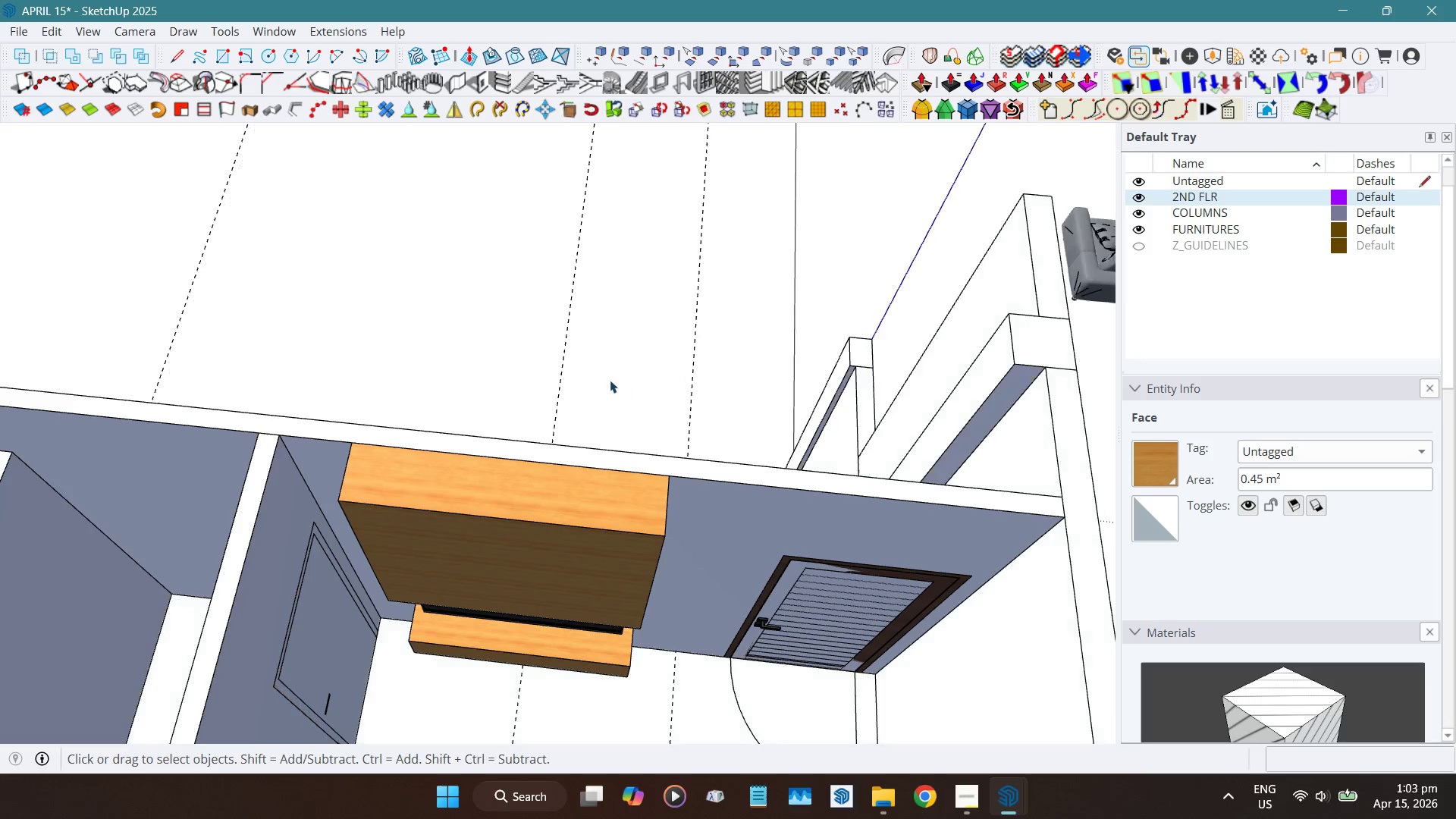 
key(Escape)
 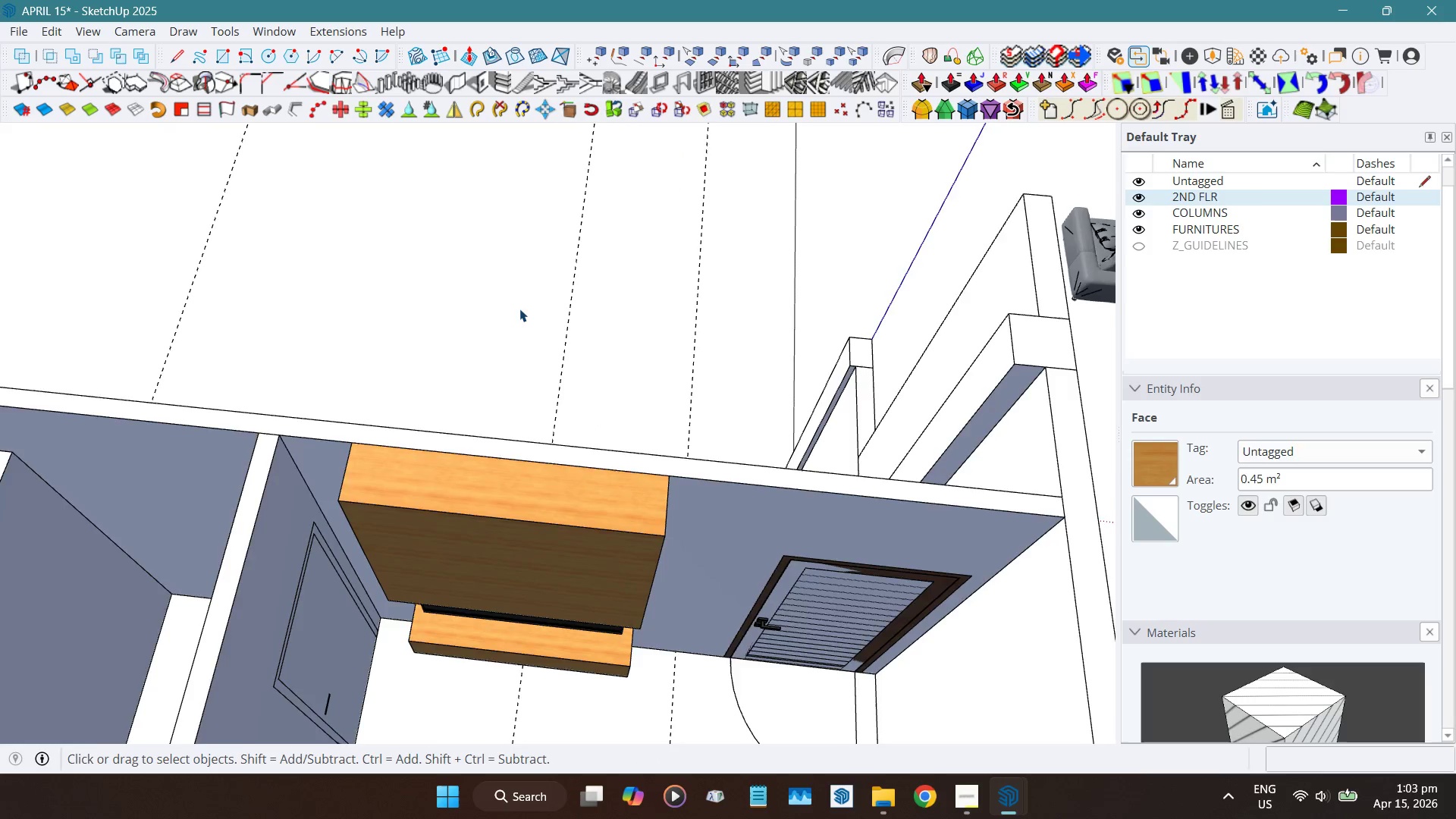 
scroll: coordinate [519, 309], scroll_direction: down, amount: 5.0
 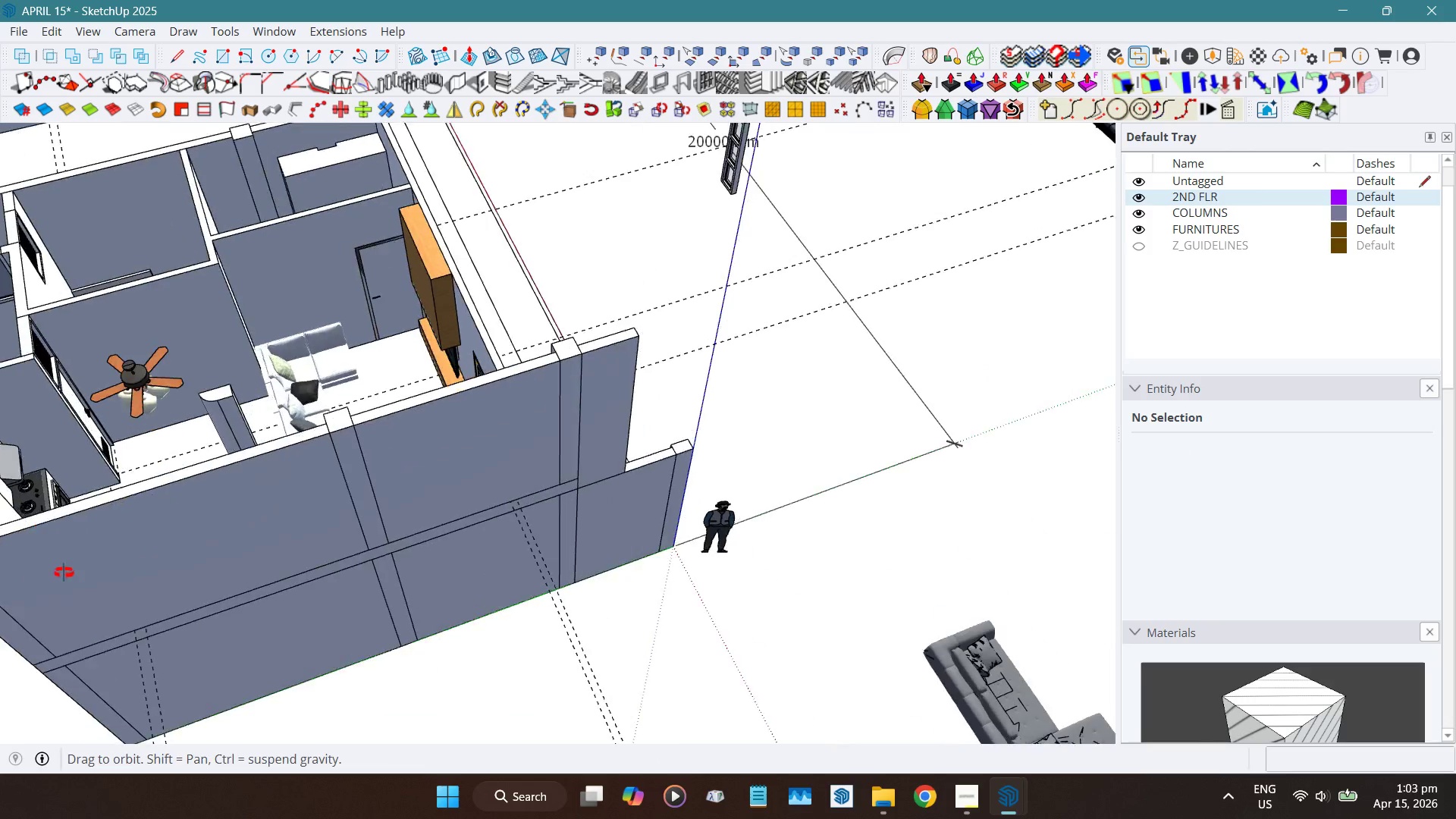 
hold_key(key=ShiftLeft, duration=0.38)
 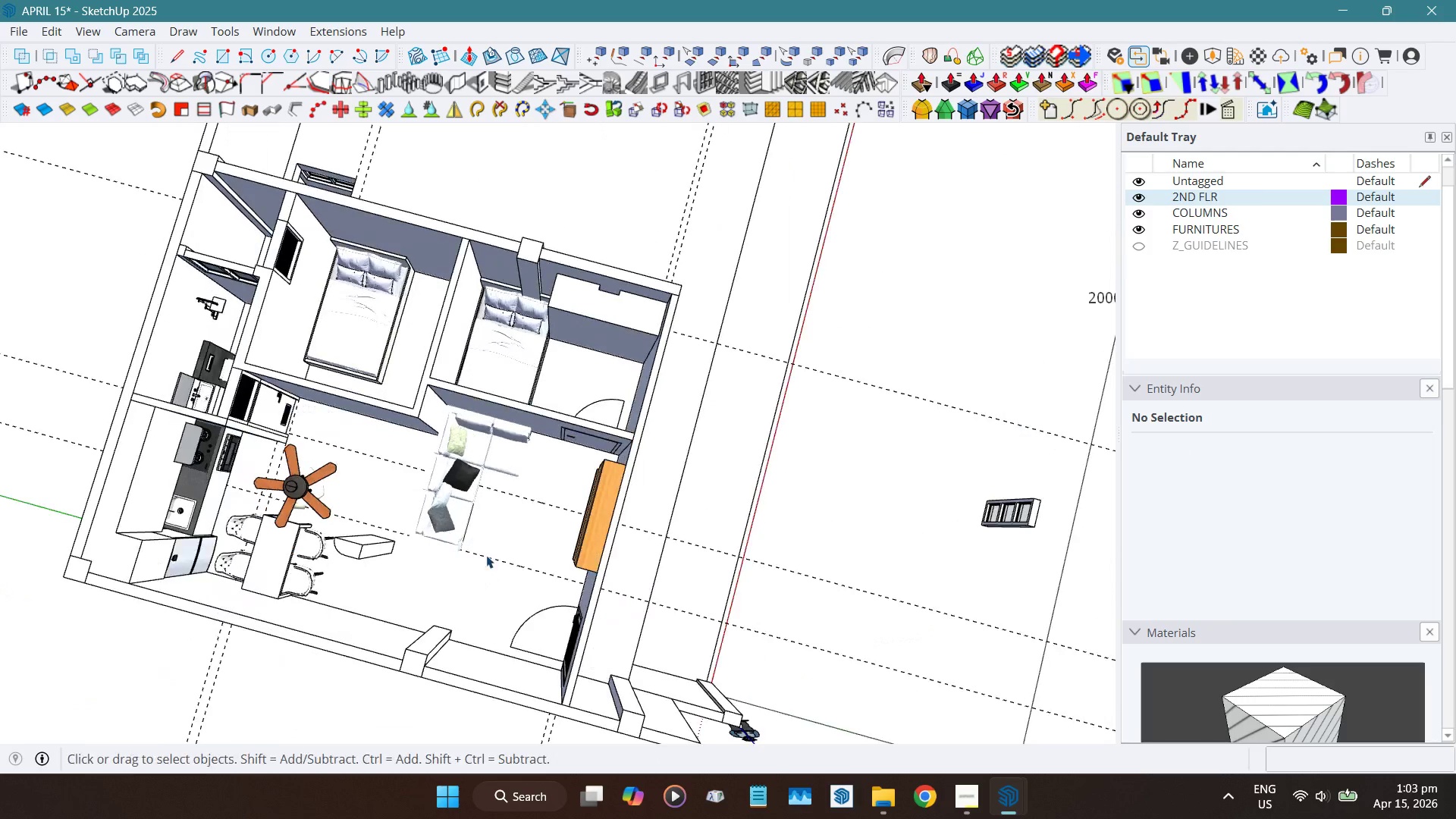 
scroll: coordinate [650, 298], scroll_direction: up, amount: 12.0
 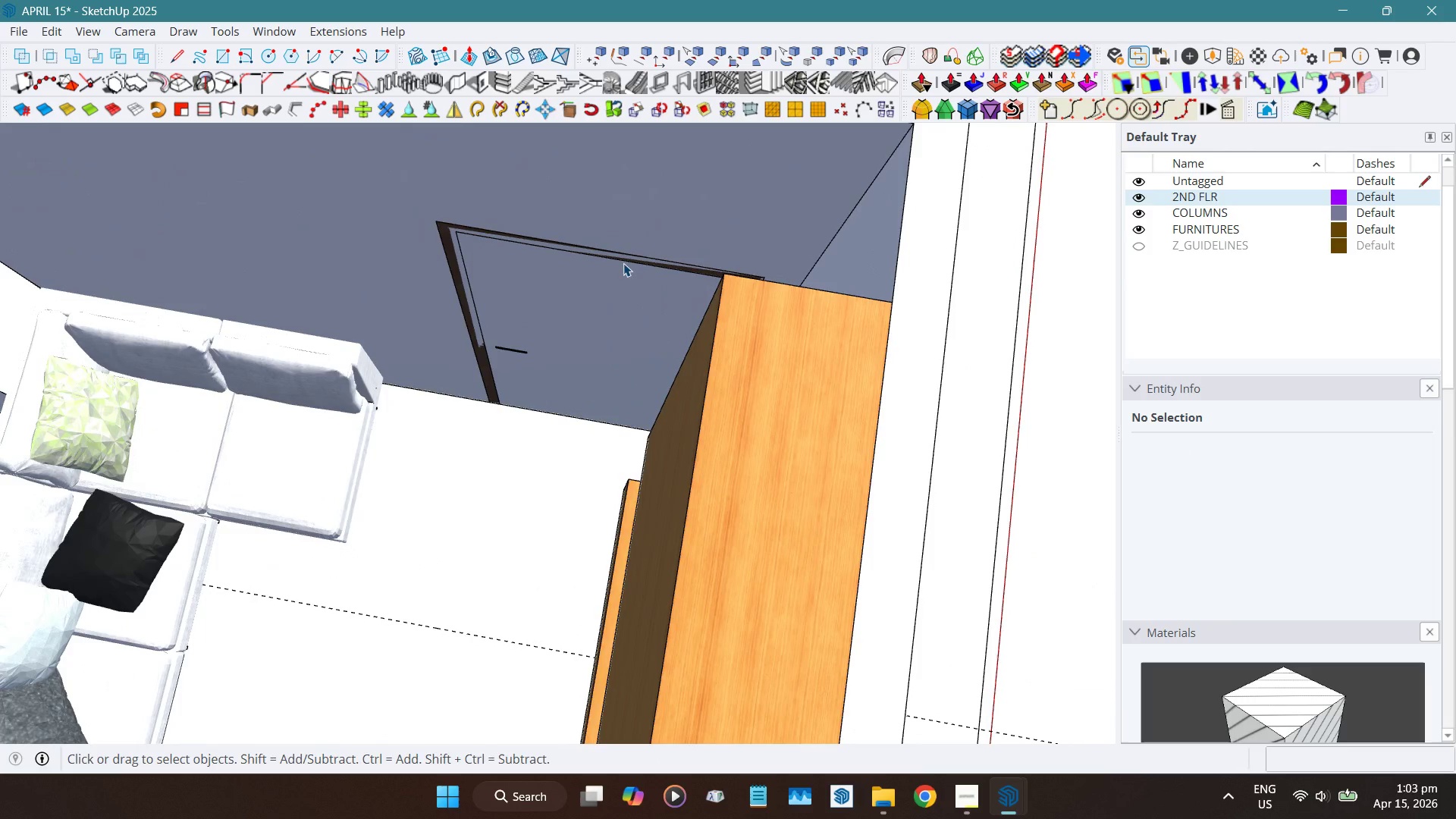 
double_click([623, 263])
 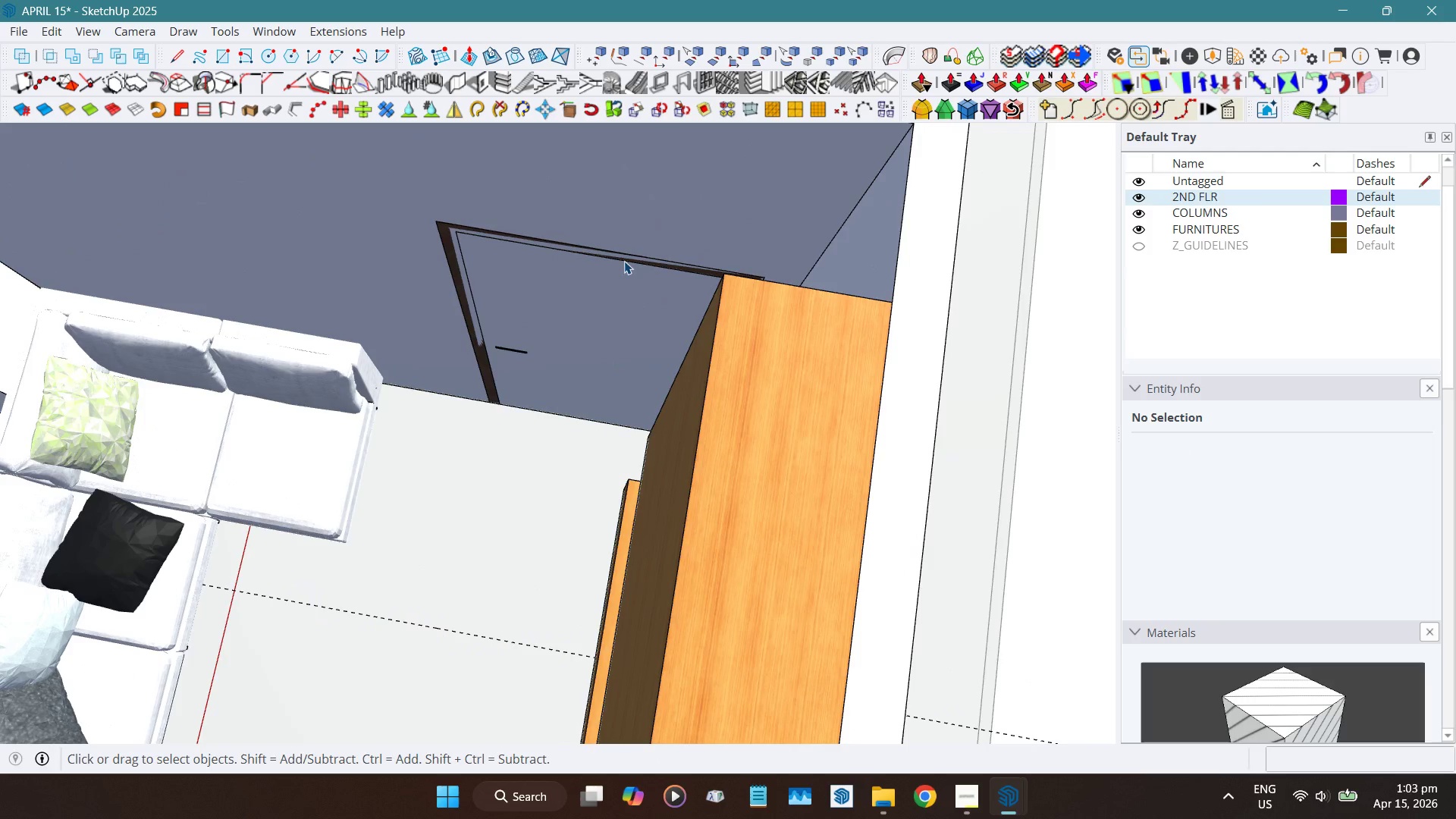 
left_click([625, 261])
 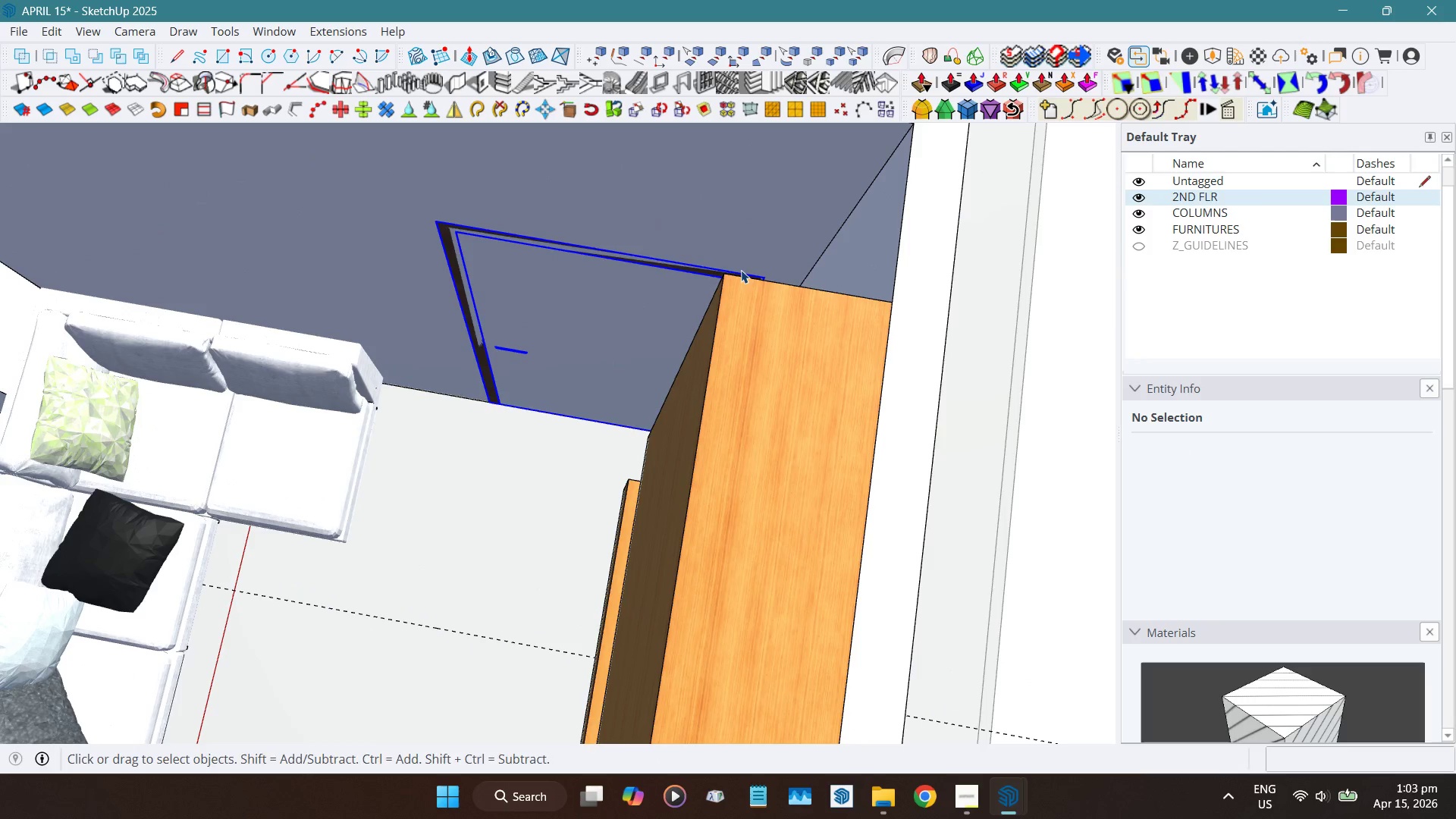 
hold_key(key=ShiftLeft, duration=0.38)
 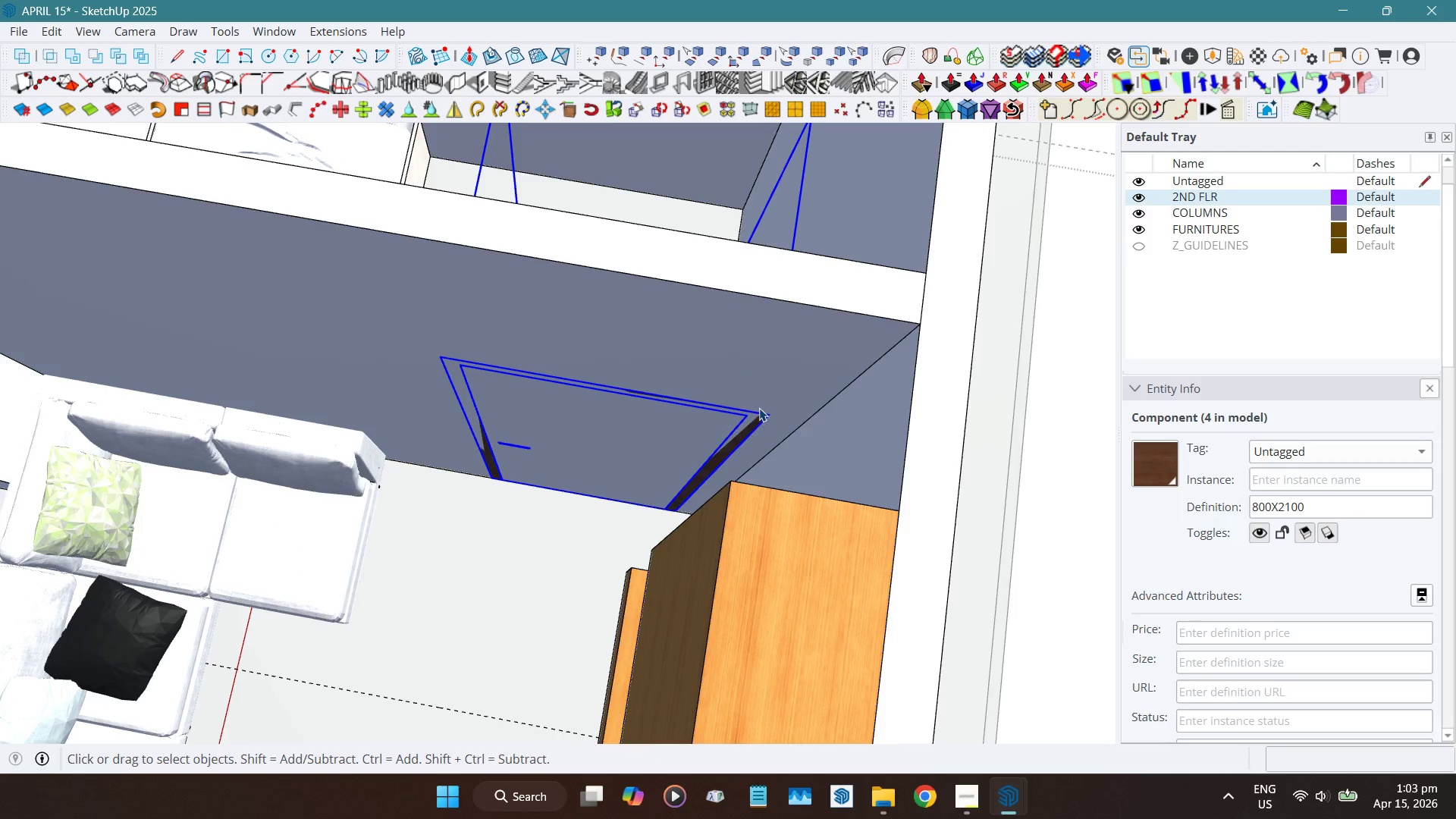 
key(Shift+W)
 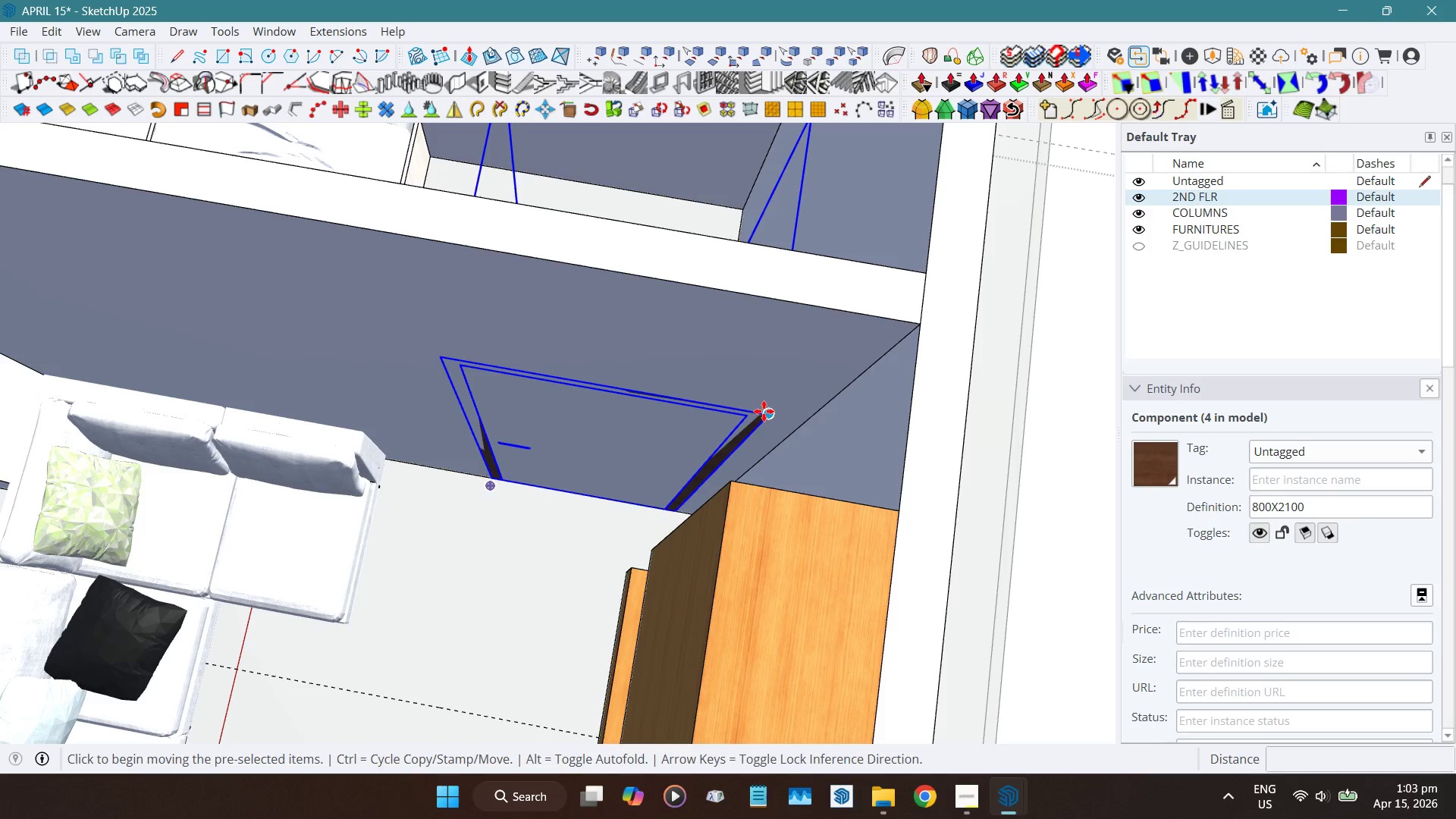 
left_click([764, 411])
 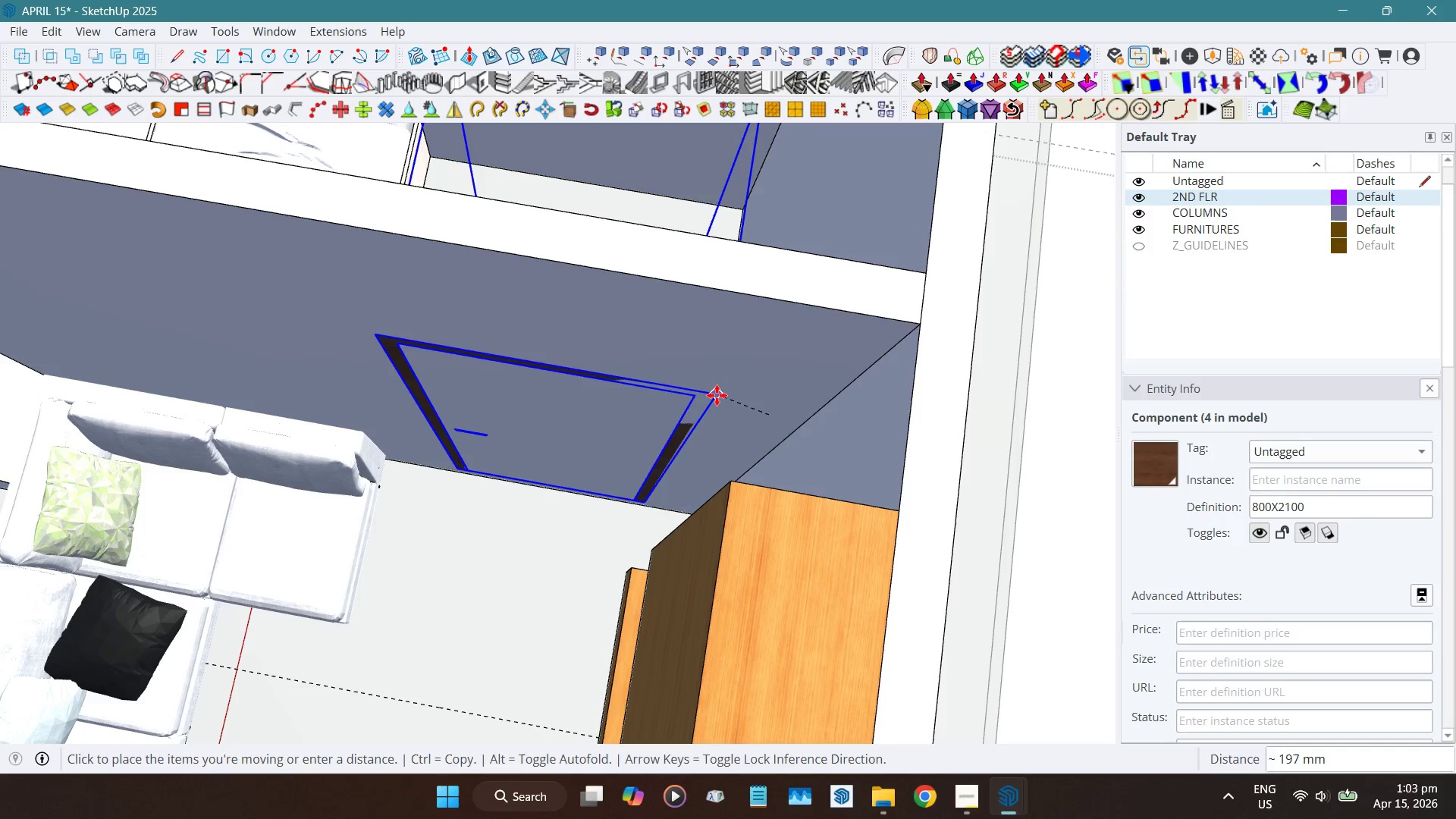 
hold_key(key=ShiftLeft, duration=0.48)
 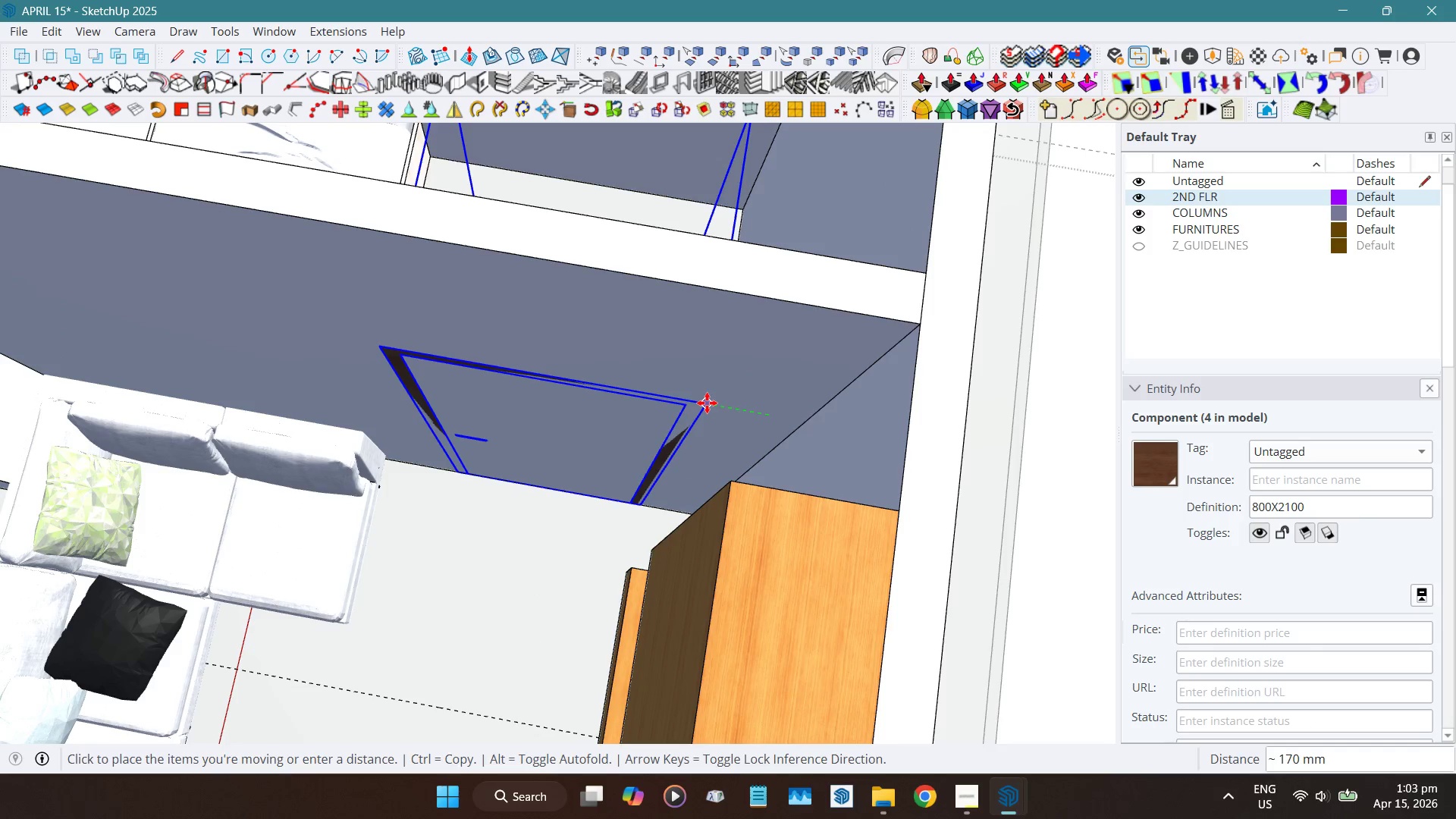 
hold_key(key=ShiftLeft, duration=1.25)
left_click([728, 482])
 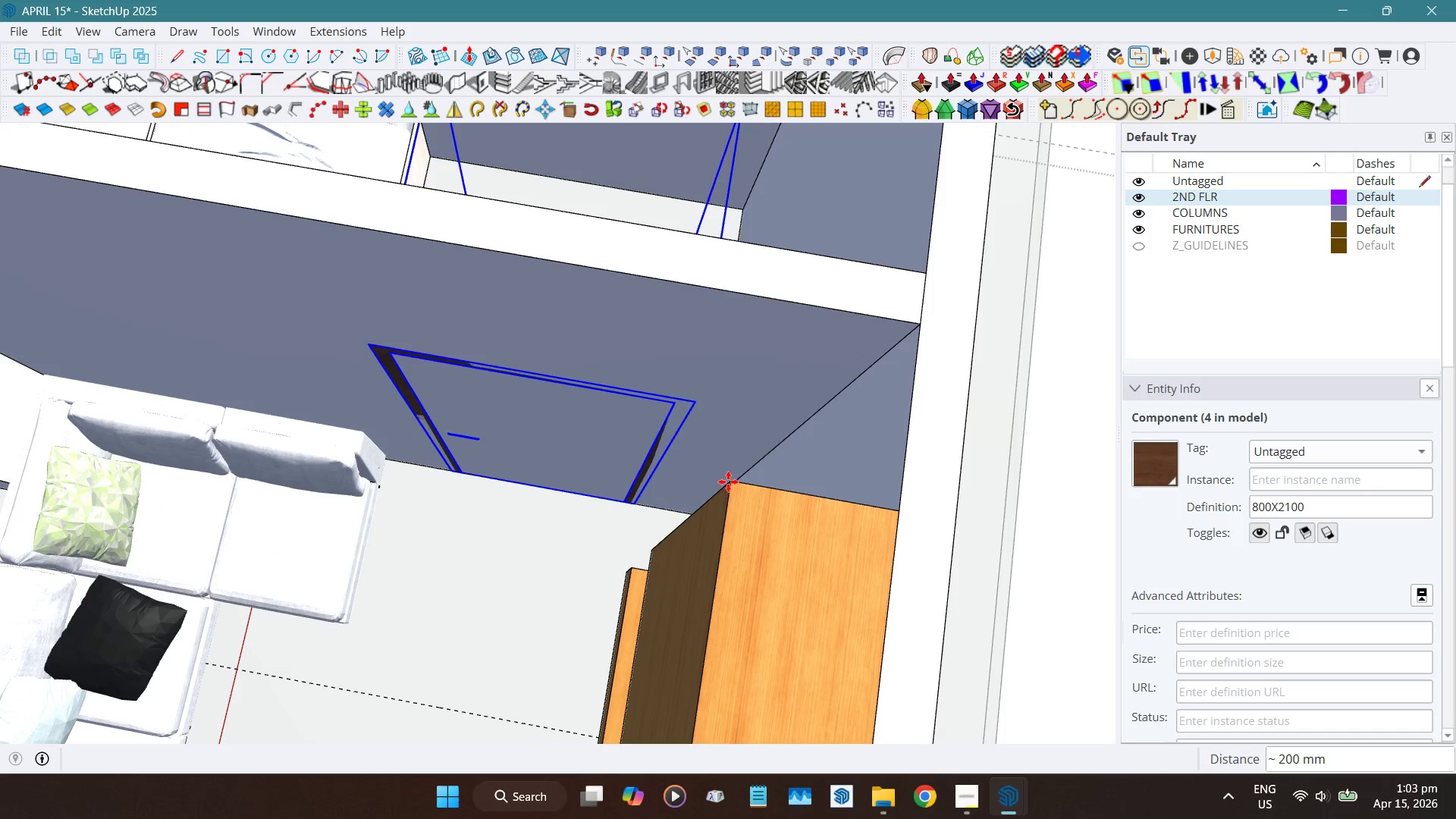 
key(Space)
 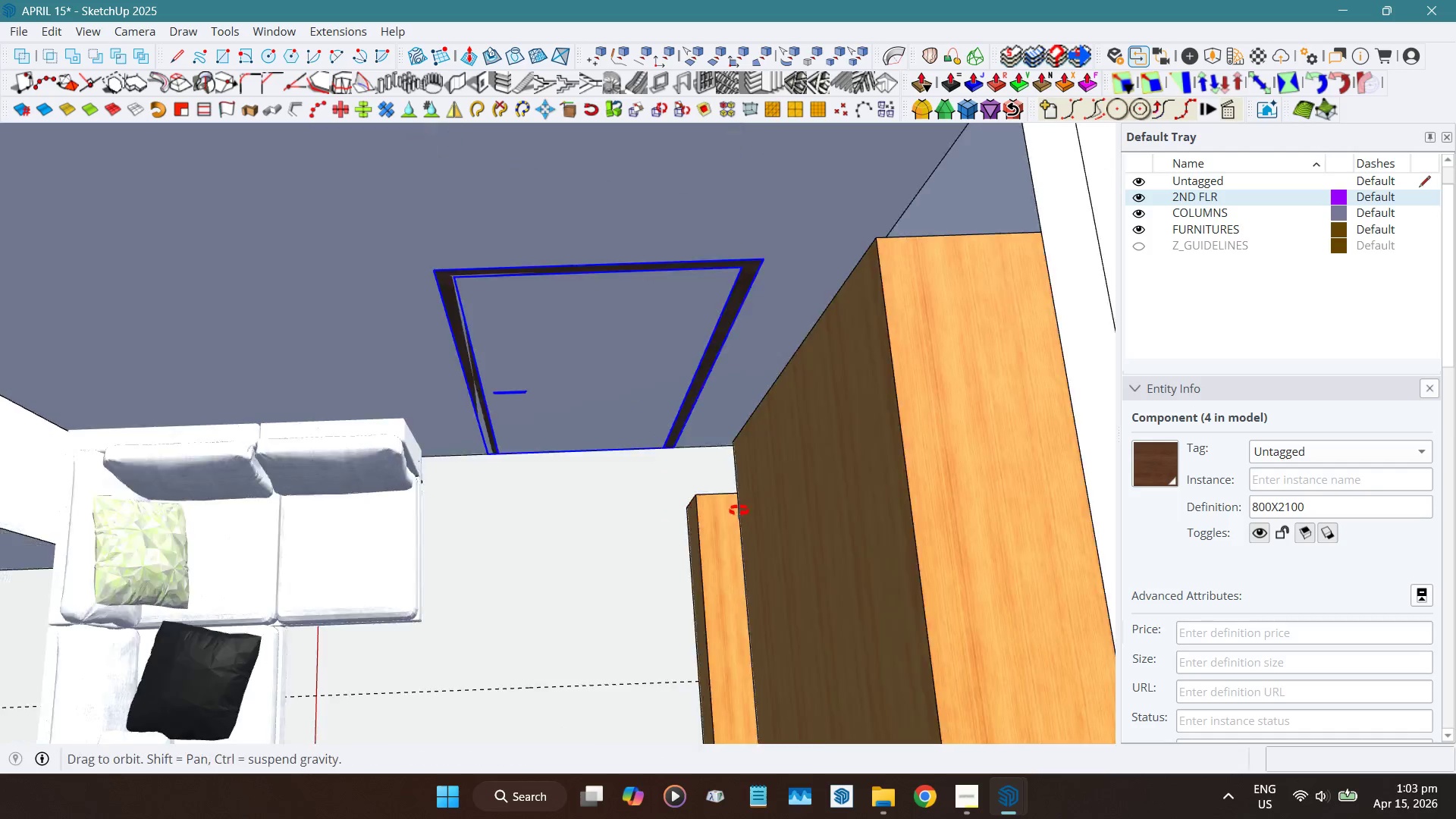 
hold_key(key=ShiftLeft, duration=0.41)
 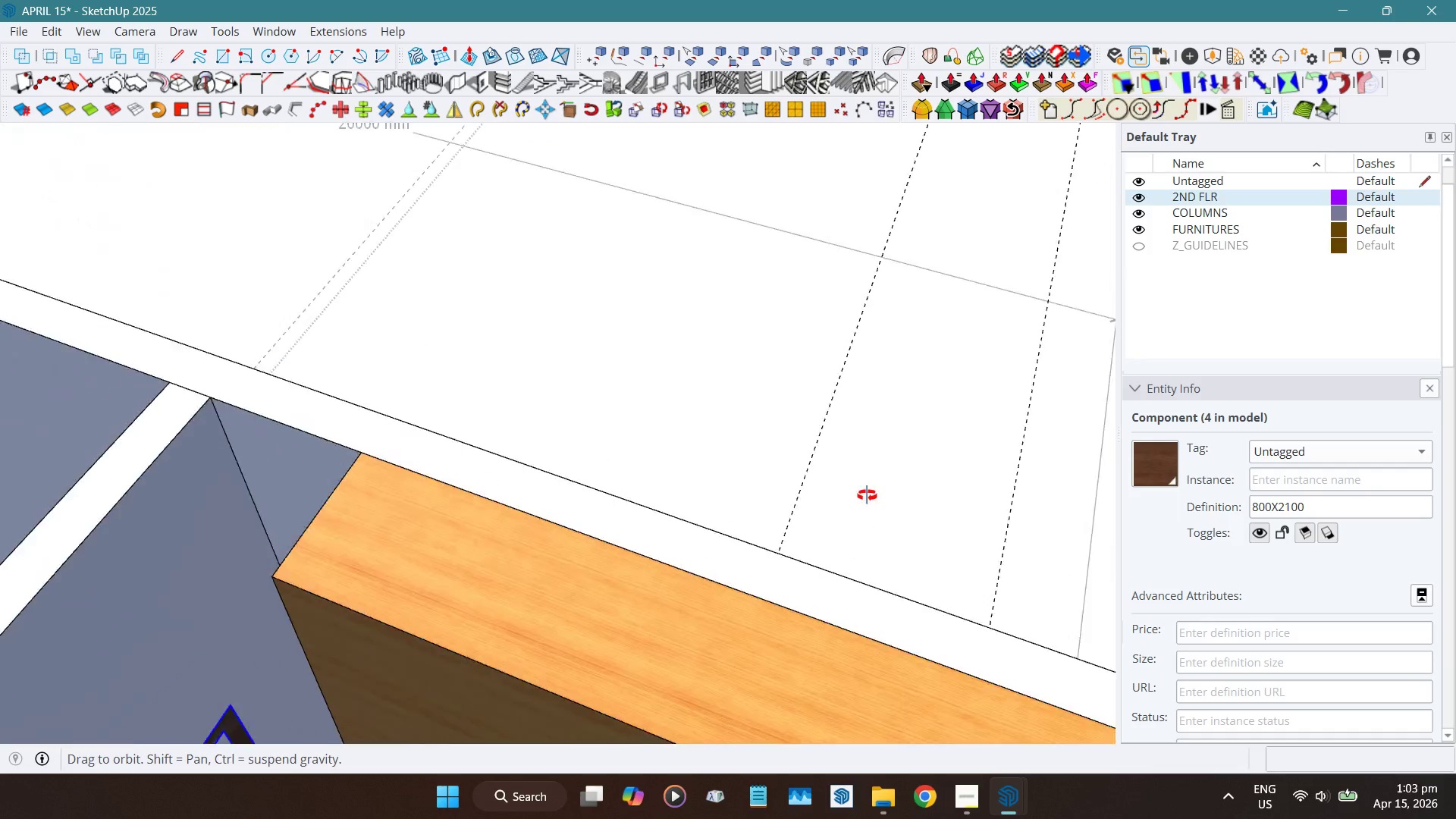 
hold_key(key=ShiftLeft, duration=0.61)
 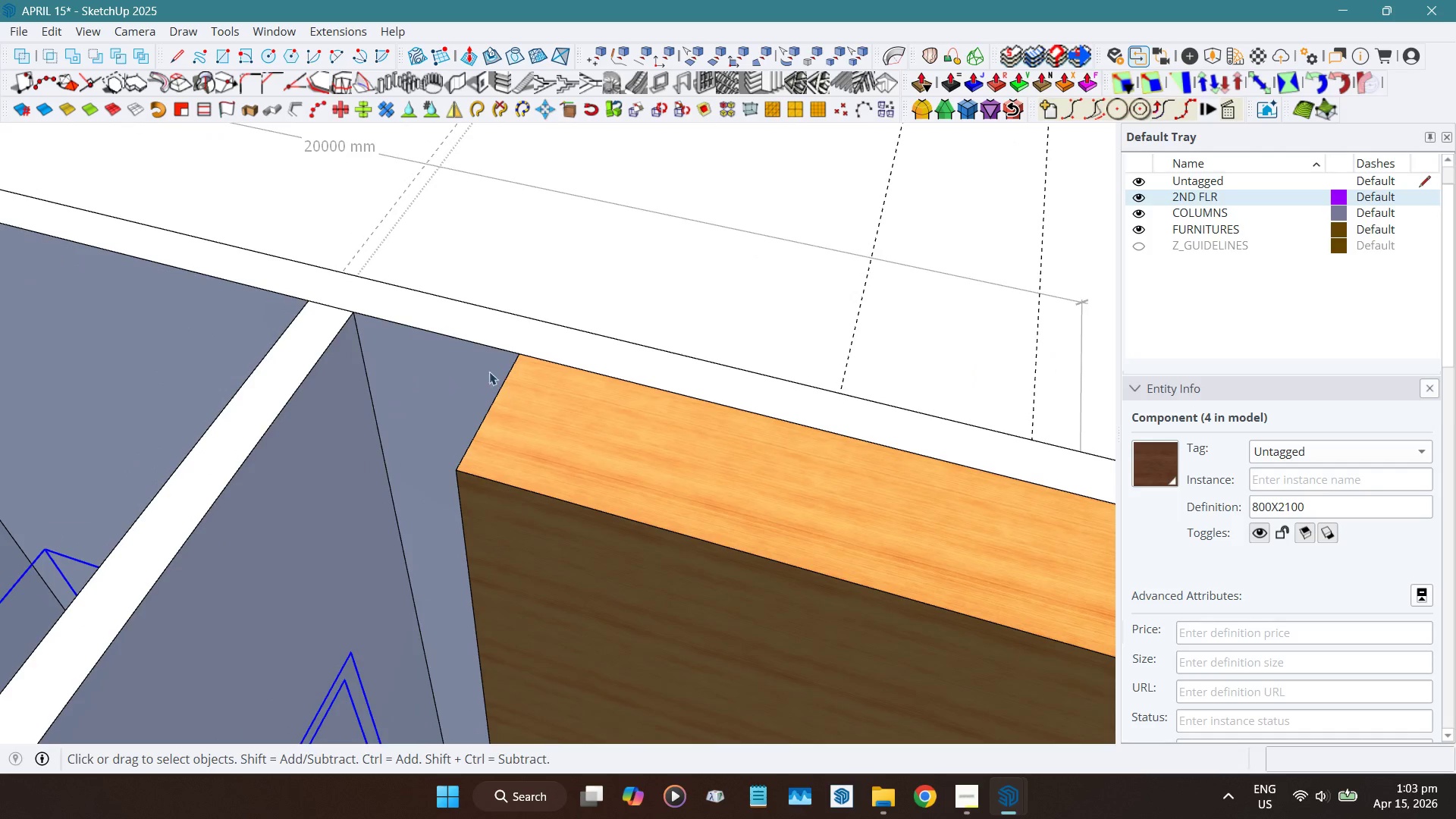 
scroll: coordinate [483, 340], scroll_direction: down, amount: 3.0
 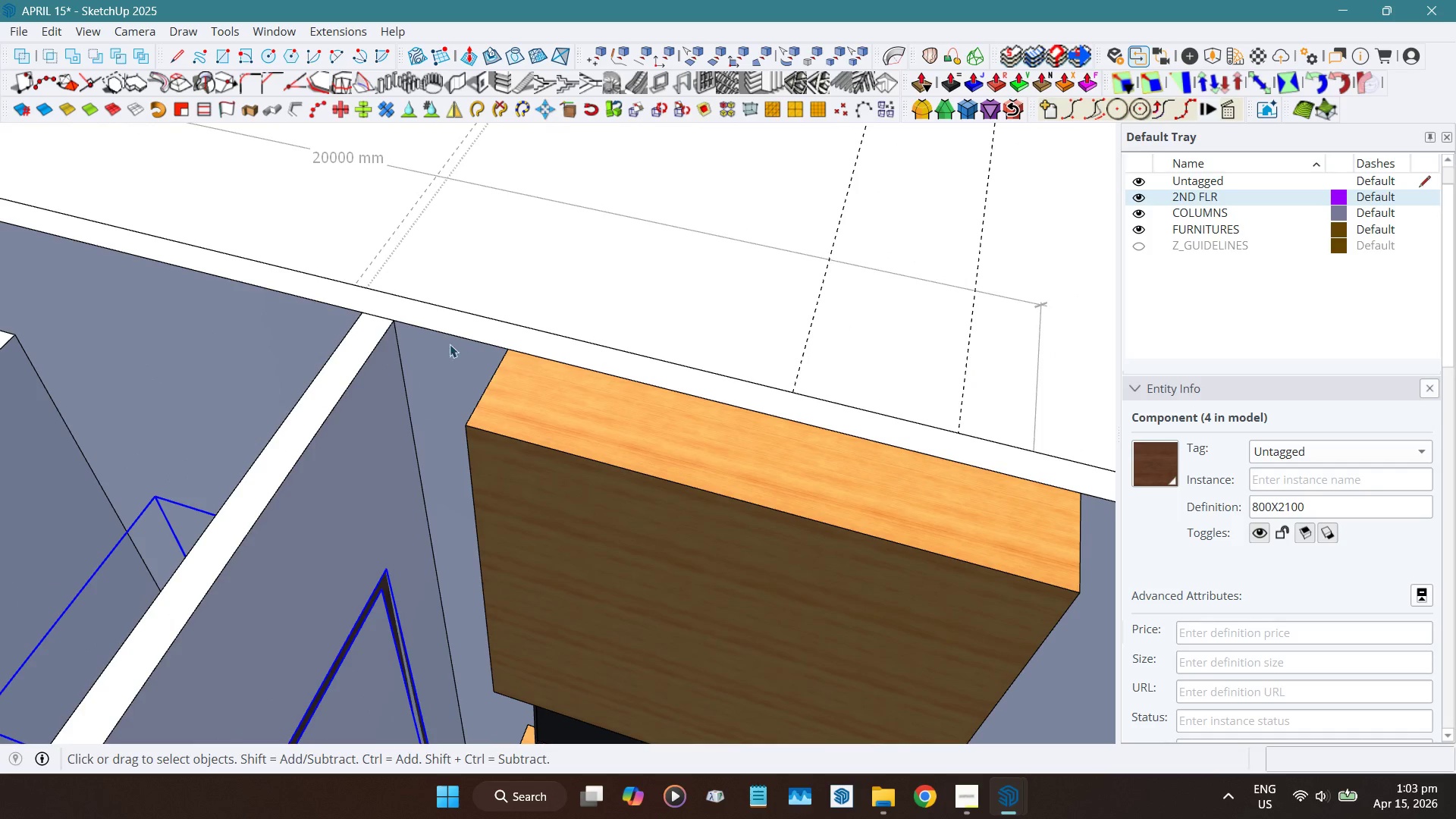 
key(R)
 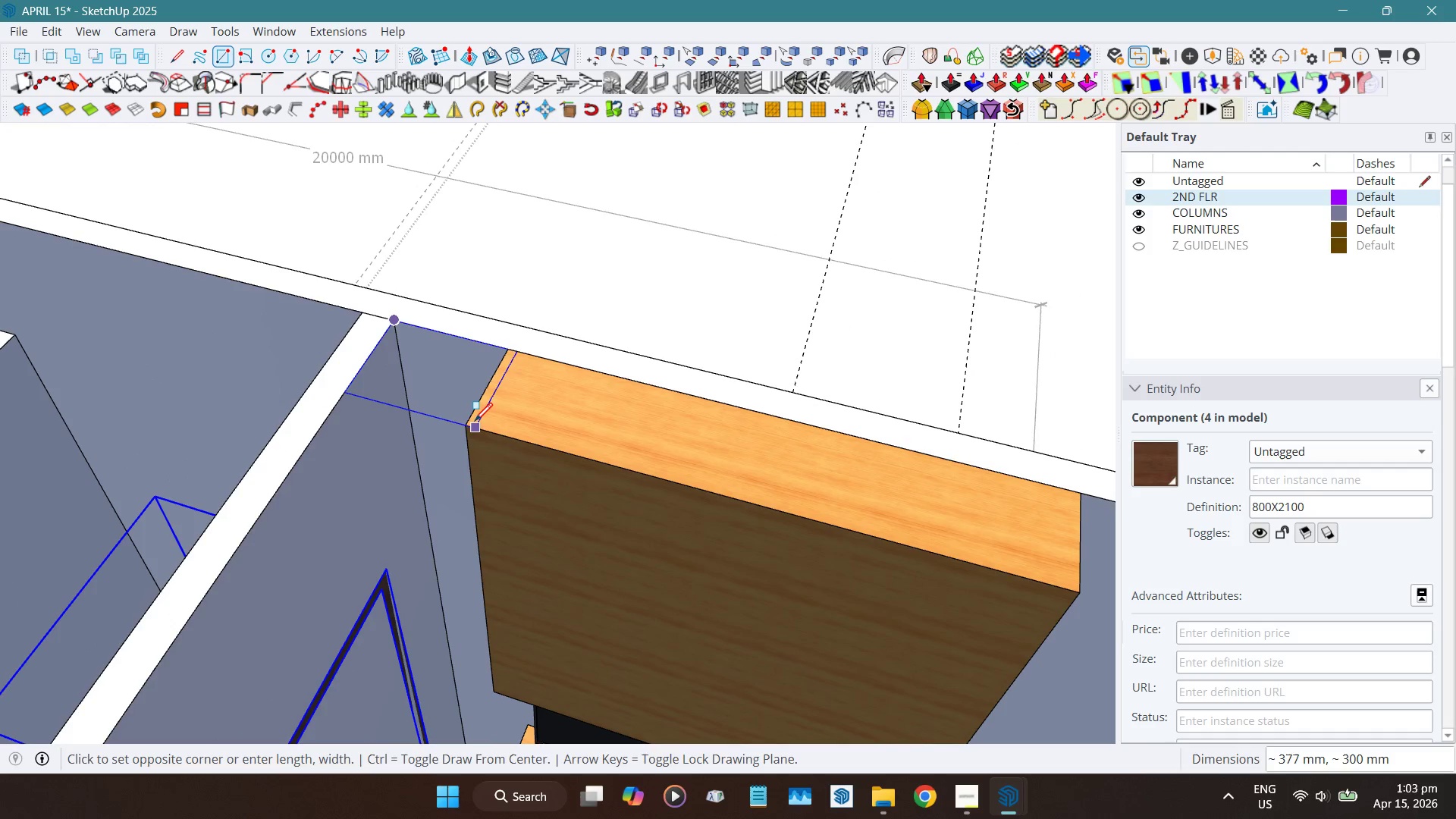 
left_click([475, 421])
 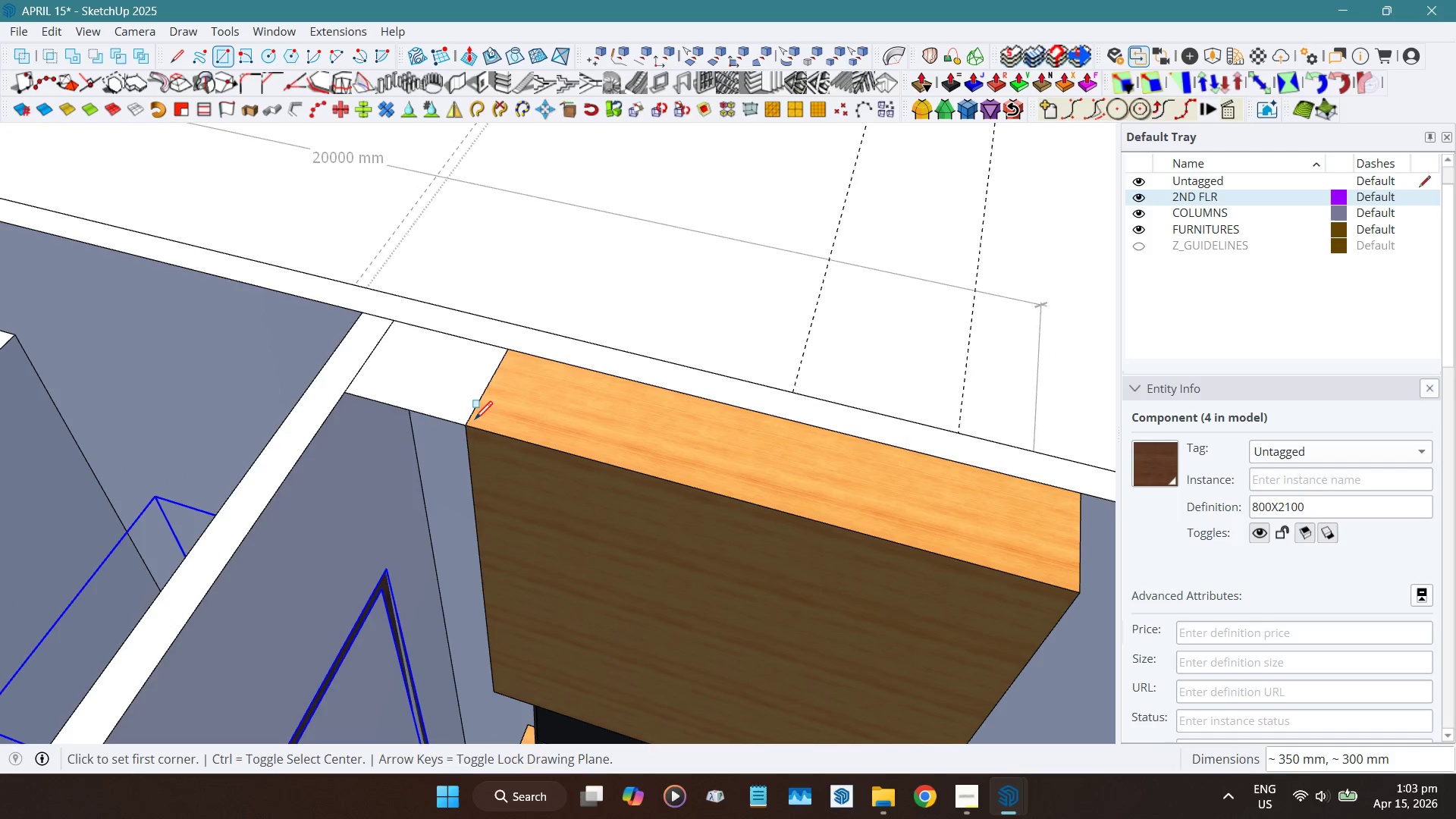 
key(Space)
 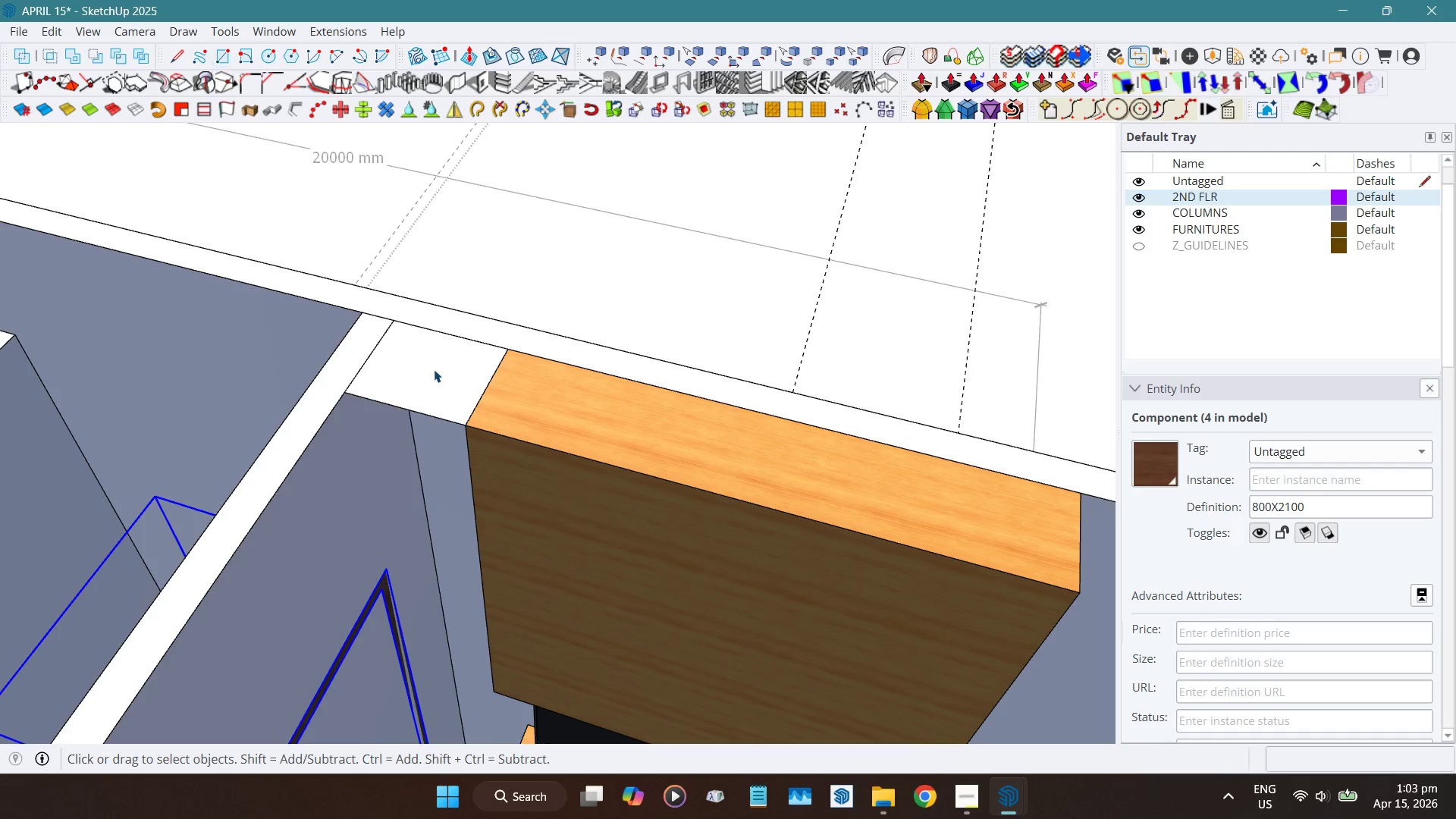 
double_click([434, 369])
 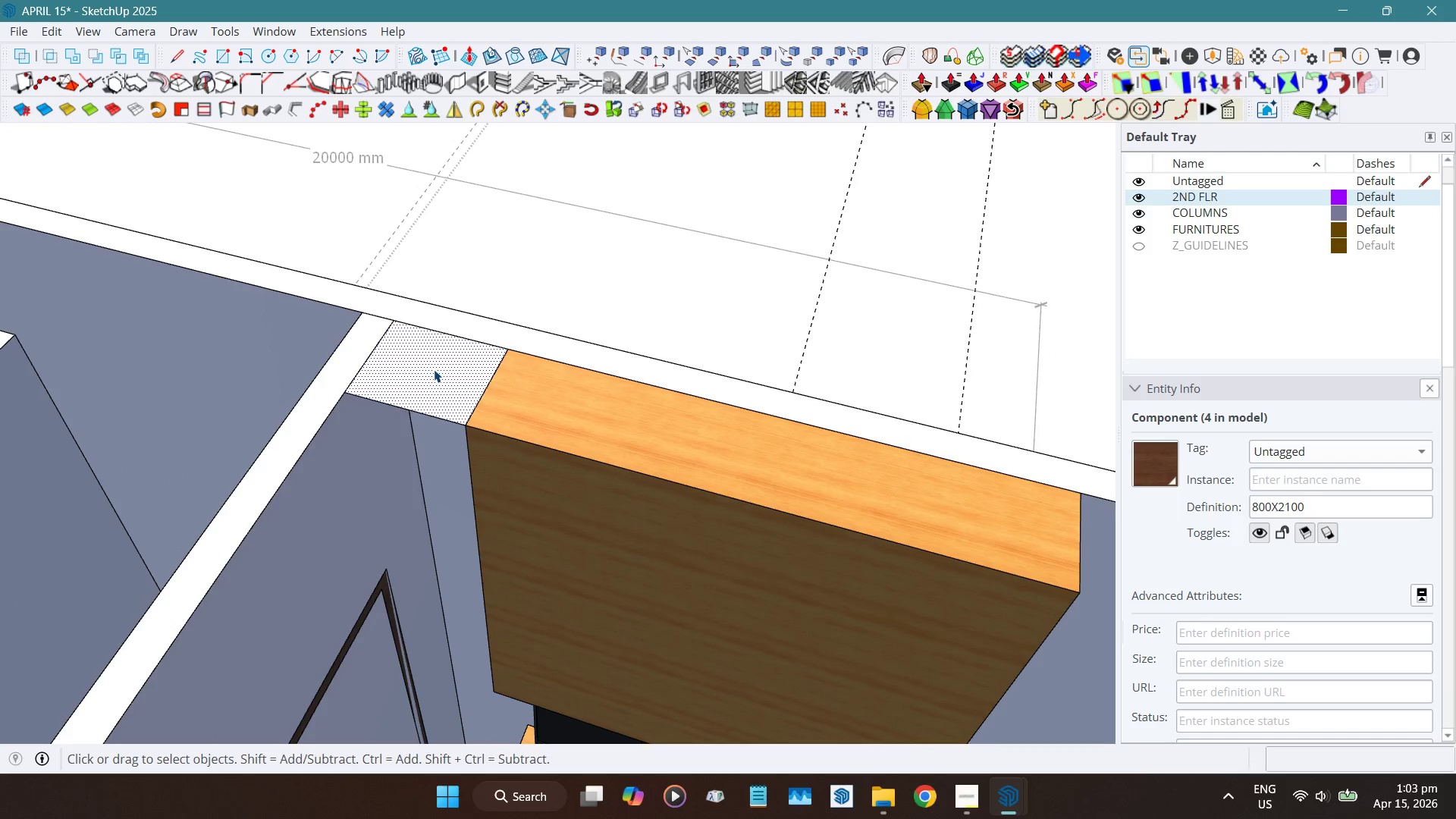 
key(Shift+D)
 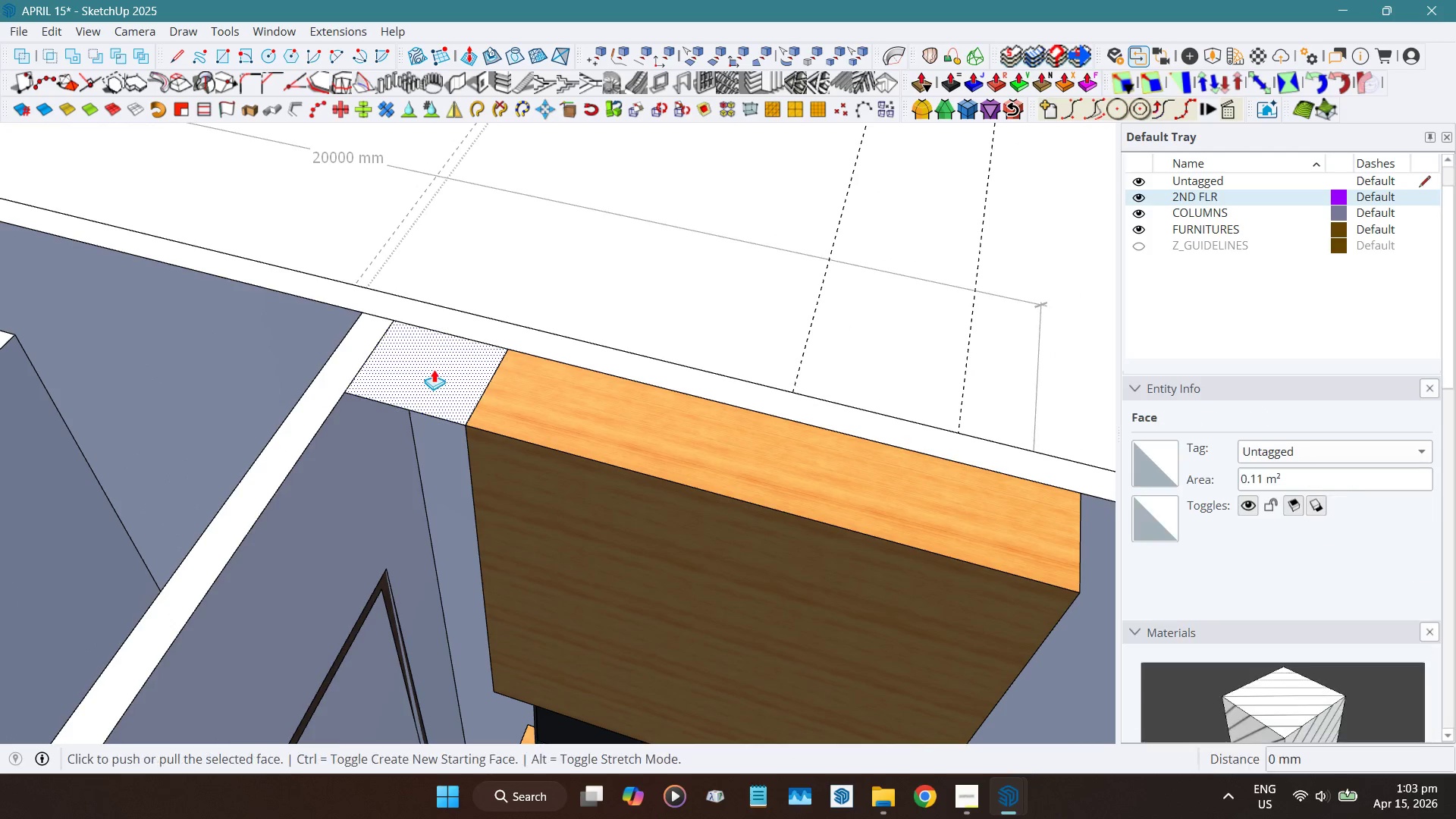 
left_click([434, 369])
 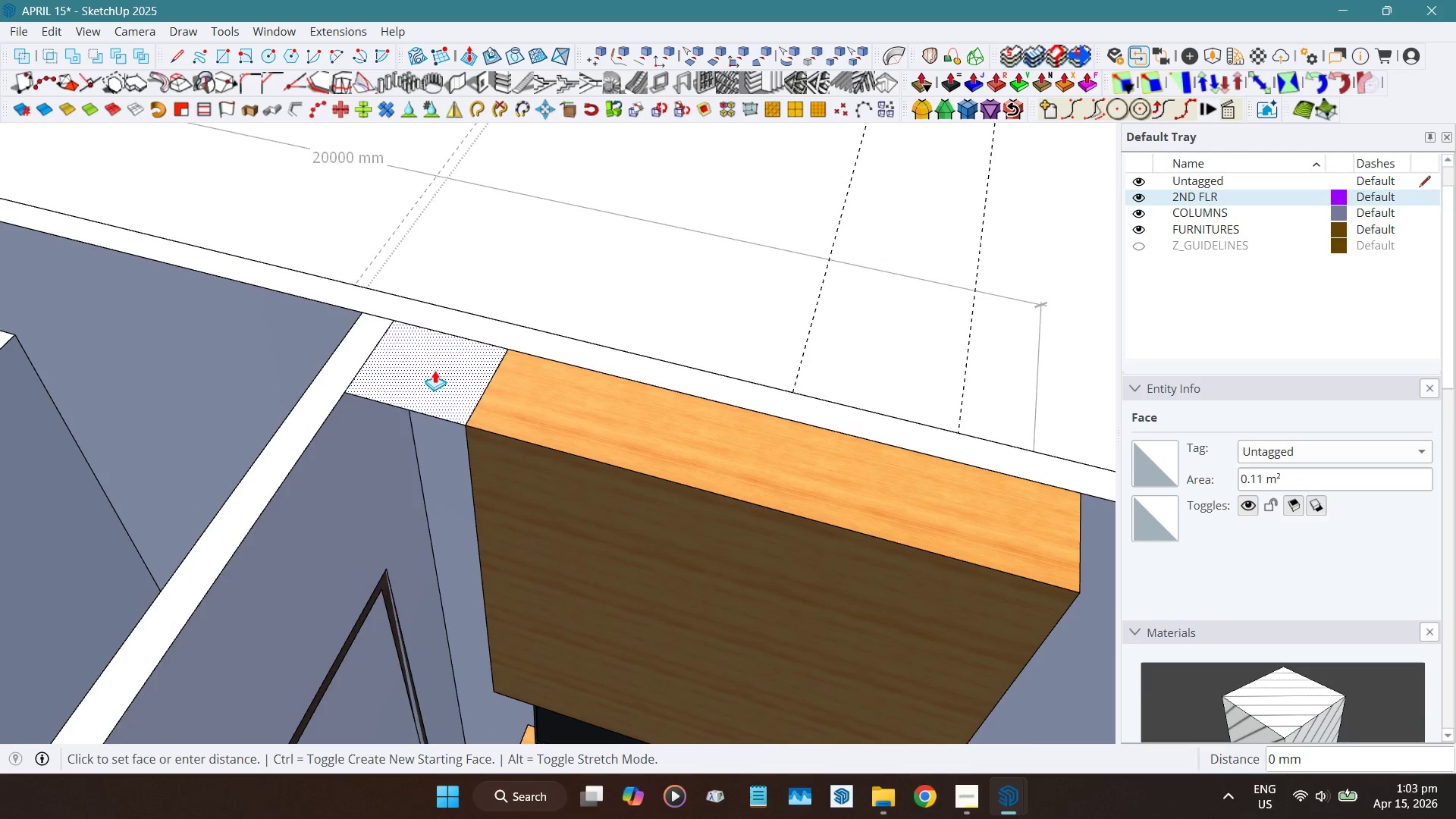 
scroll: coordinate [436, 371], scroll_direction: down, amount: 12.0
 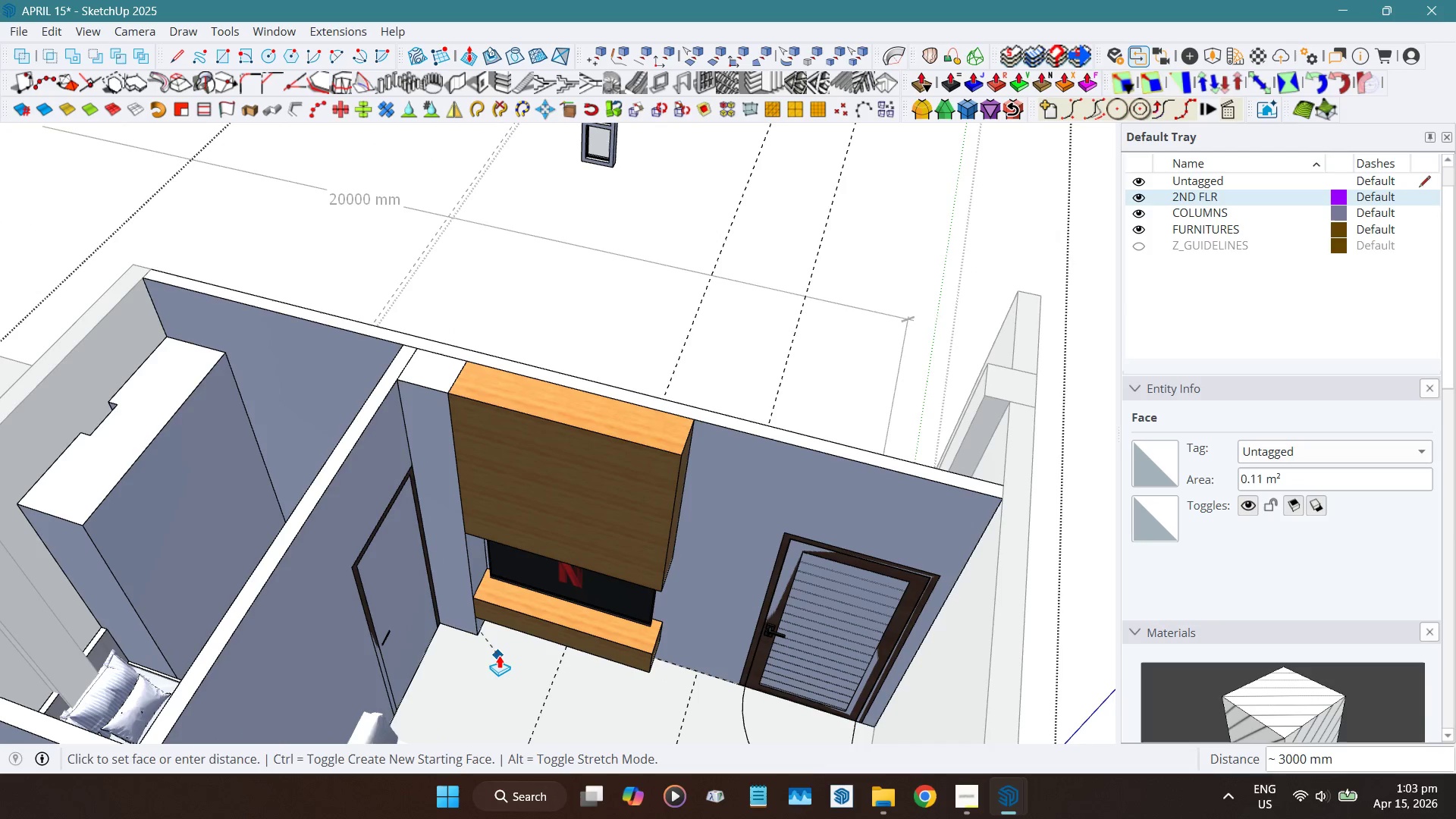 
left_click([500, 657])
 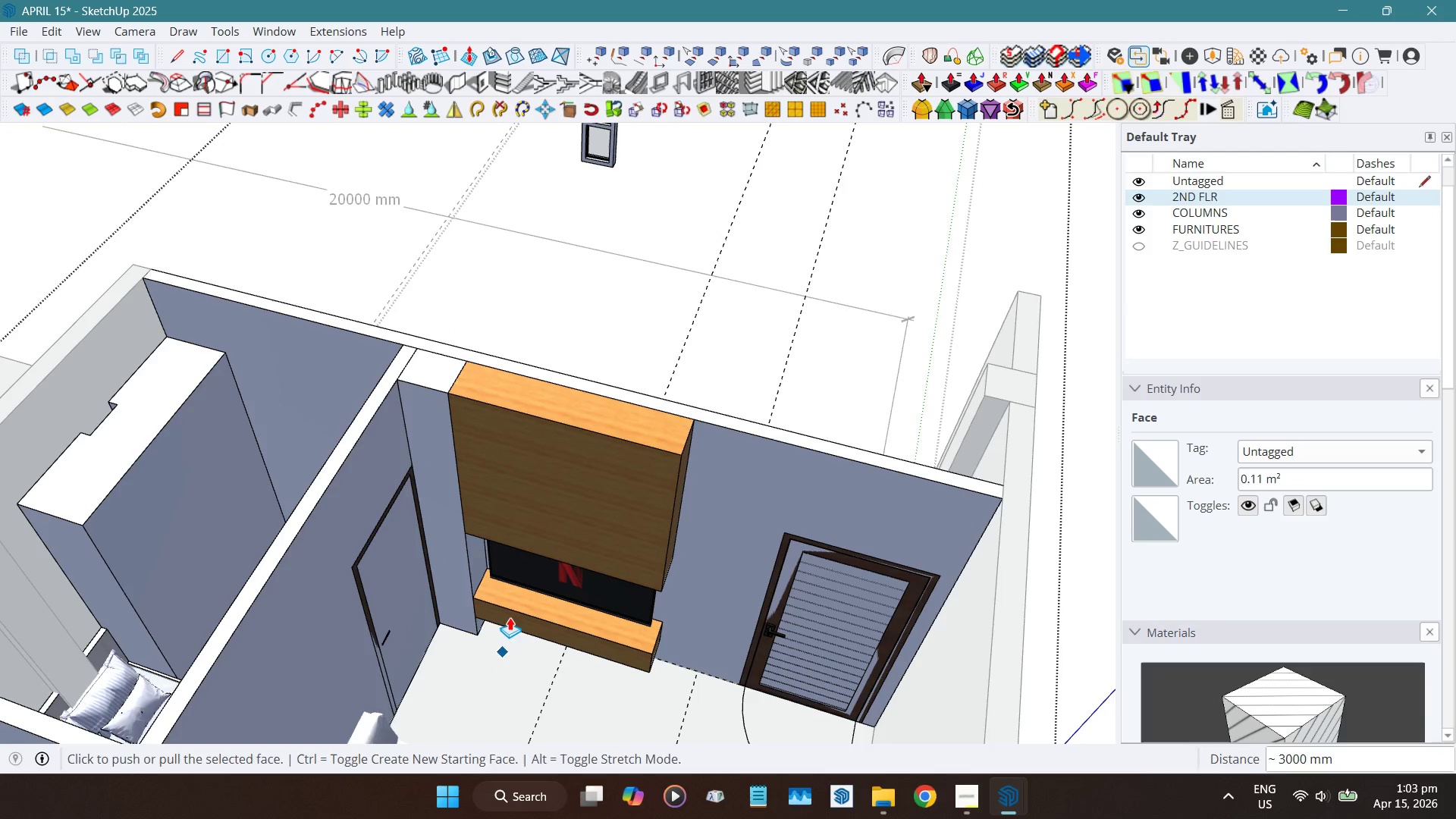 
key(Space)
 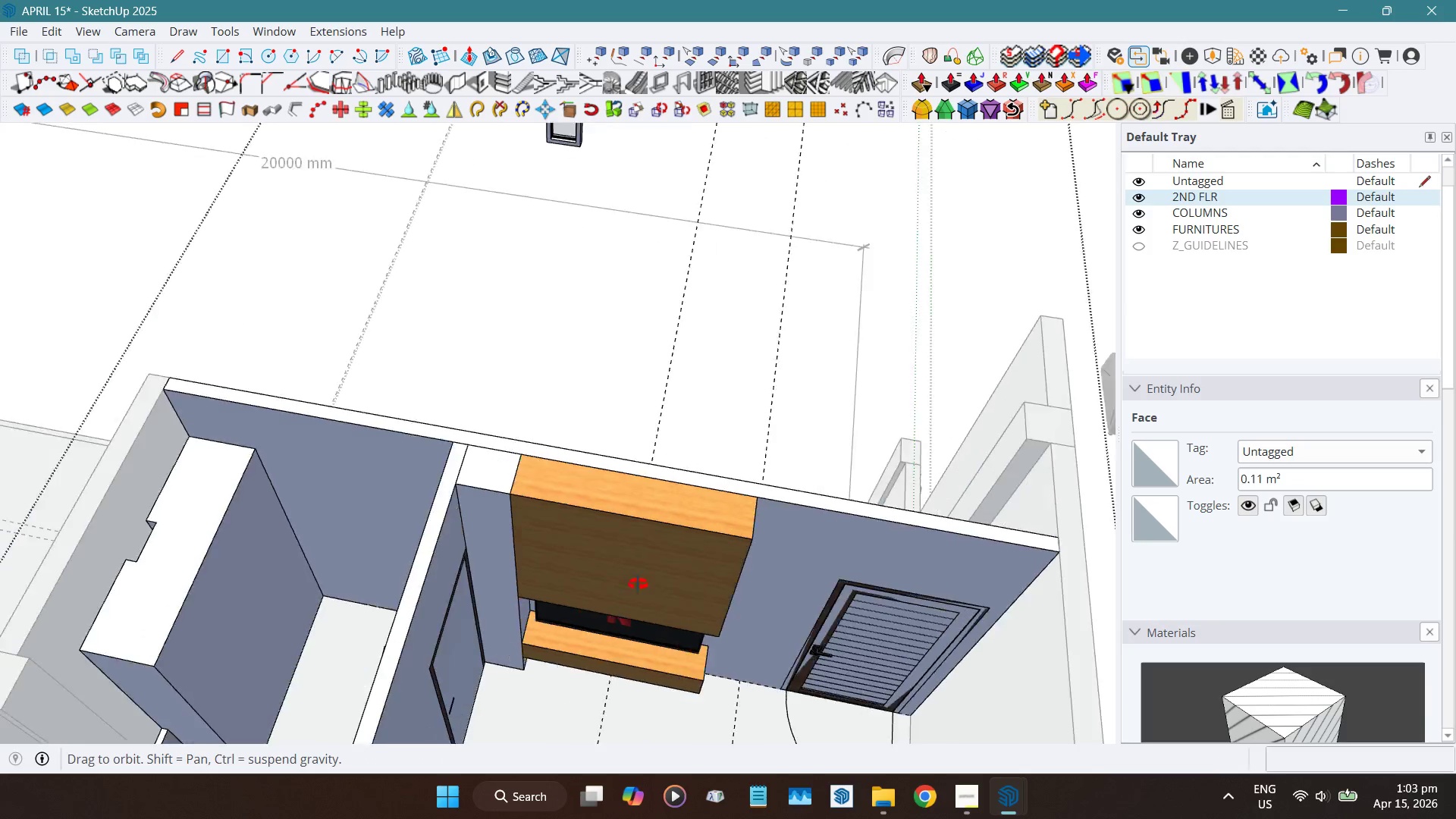 
hold_key(key=ShiftLeft, duration=0.41)
 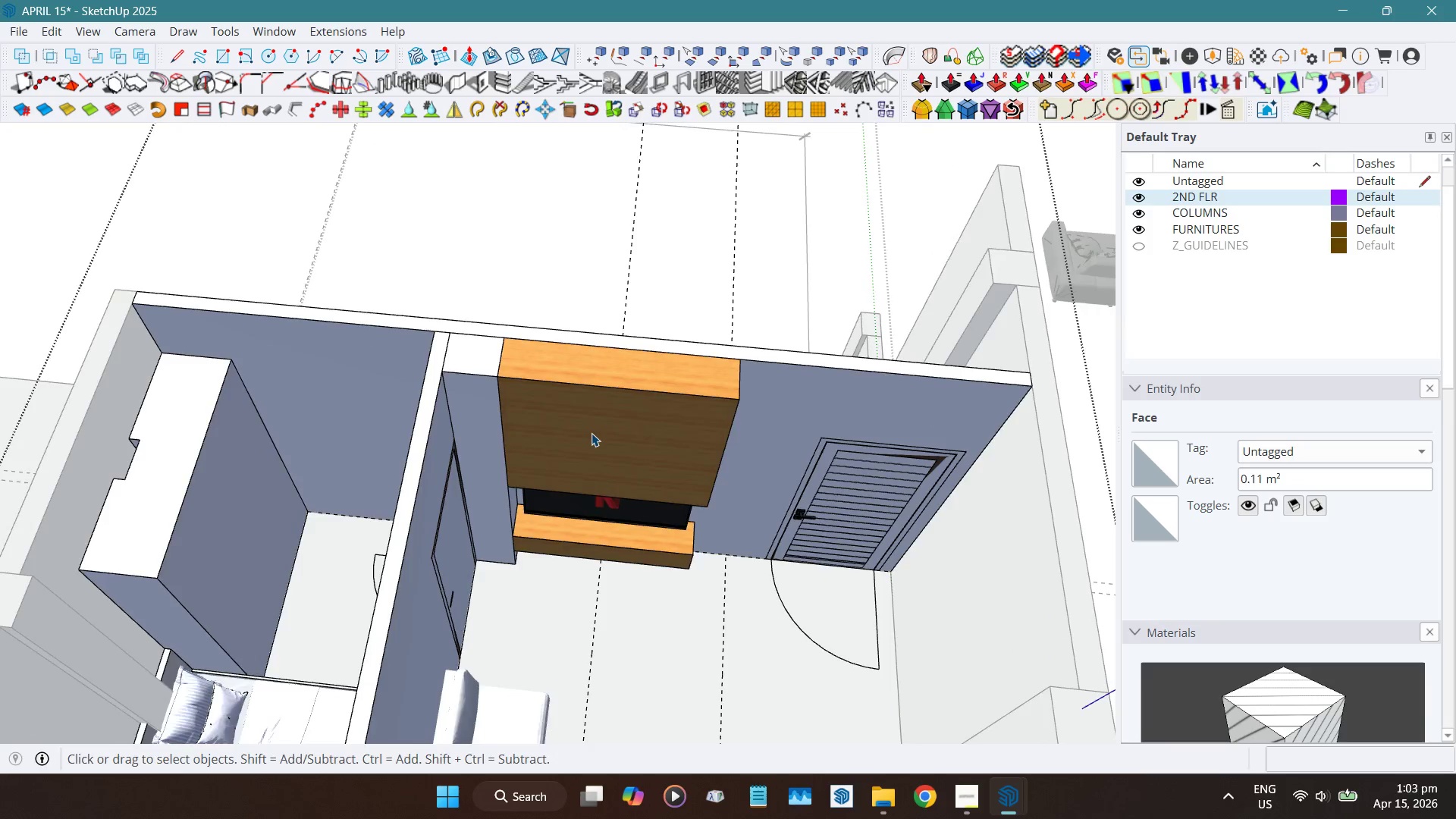 
scroll: coordinate [592, 435], scroll_direction: down, amount: 6.0
 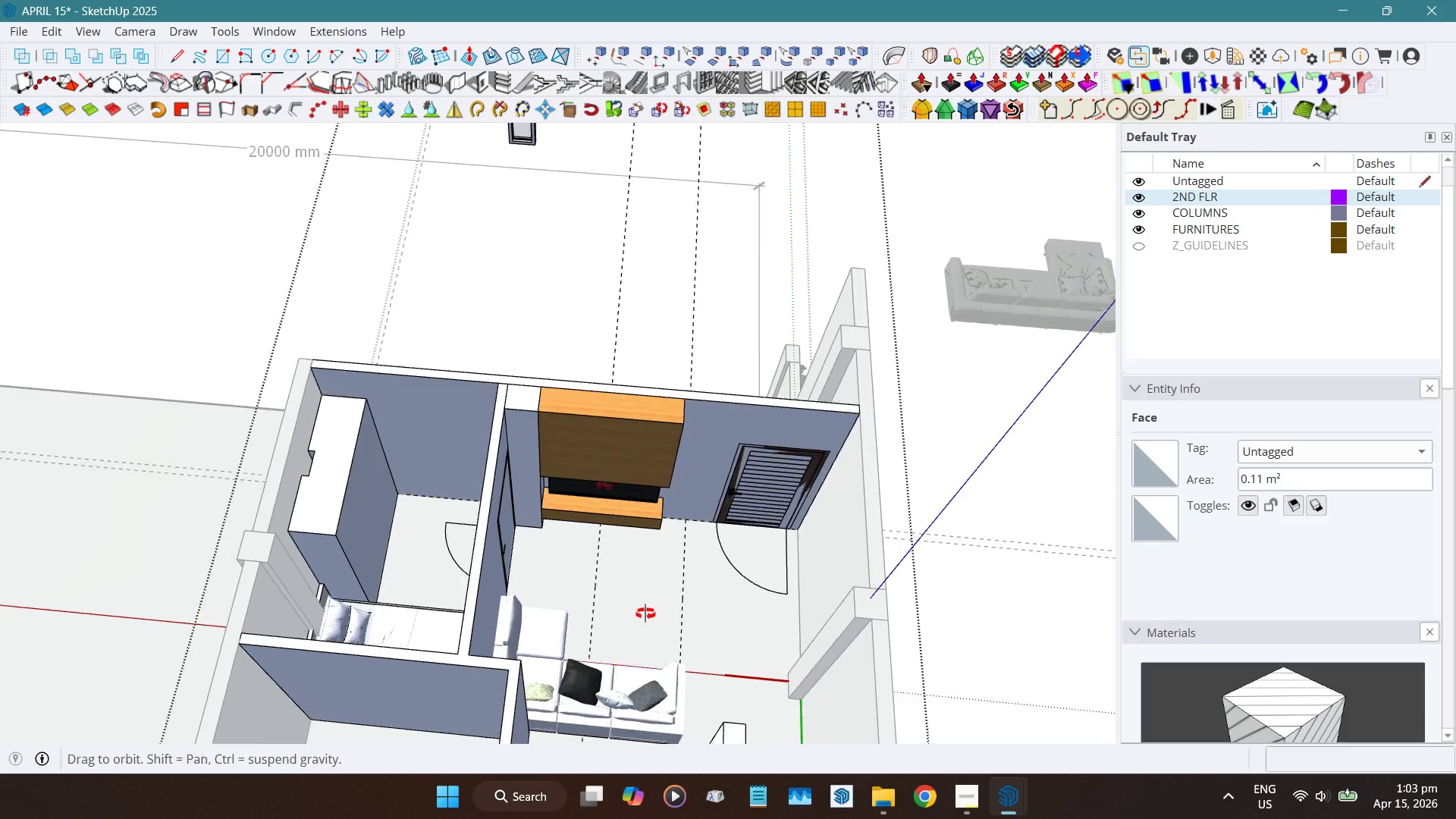 
key(Shift+ShiftLeft)
 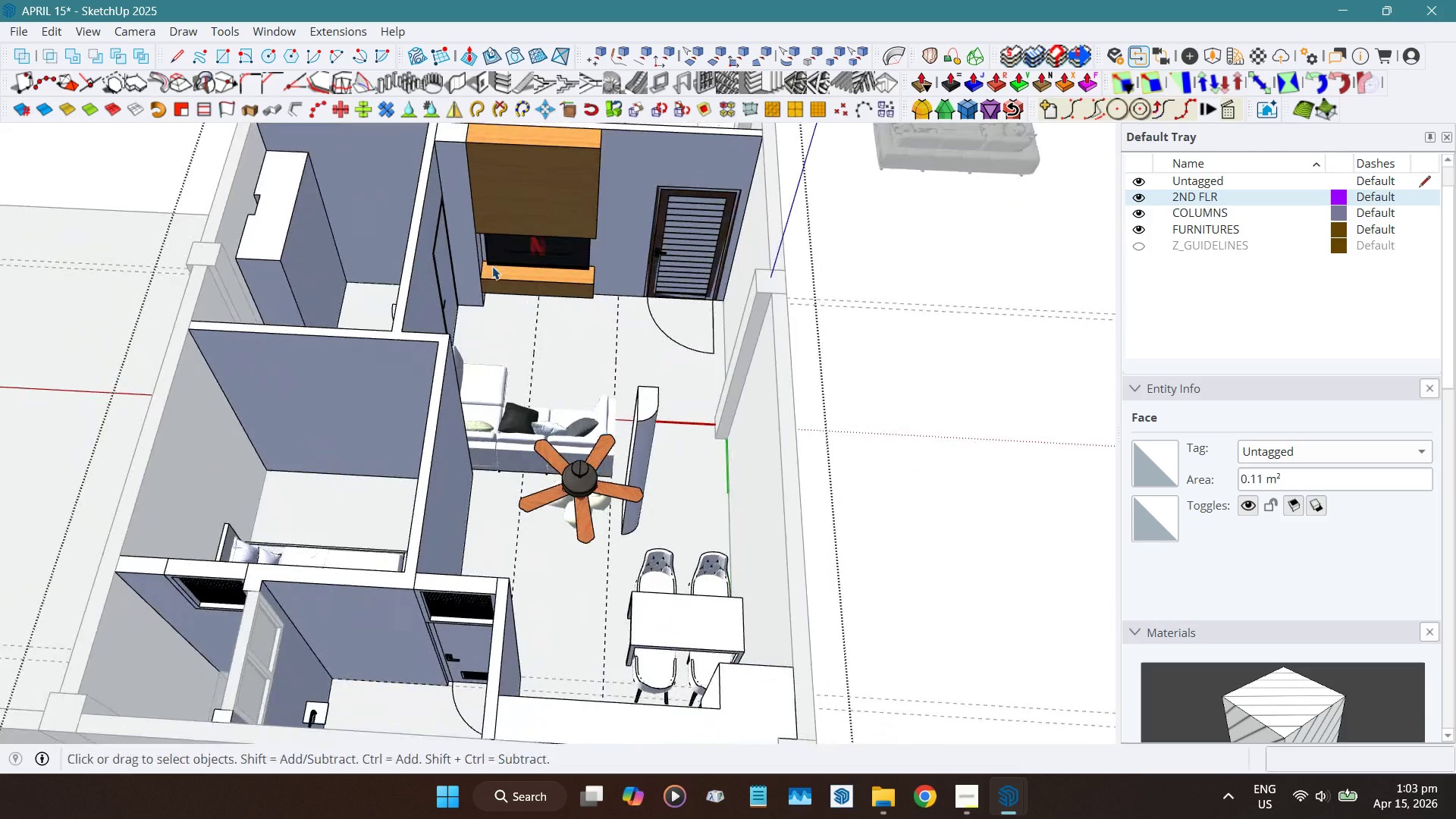 
left_click([462, 200])
 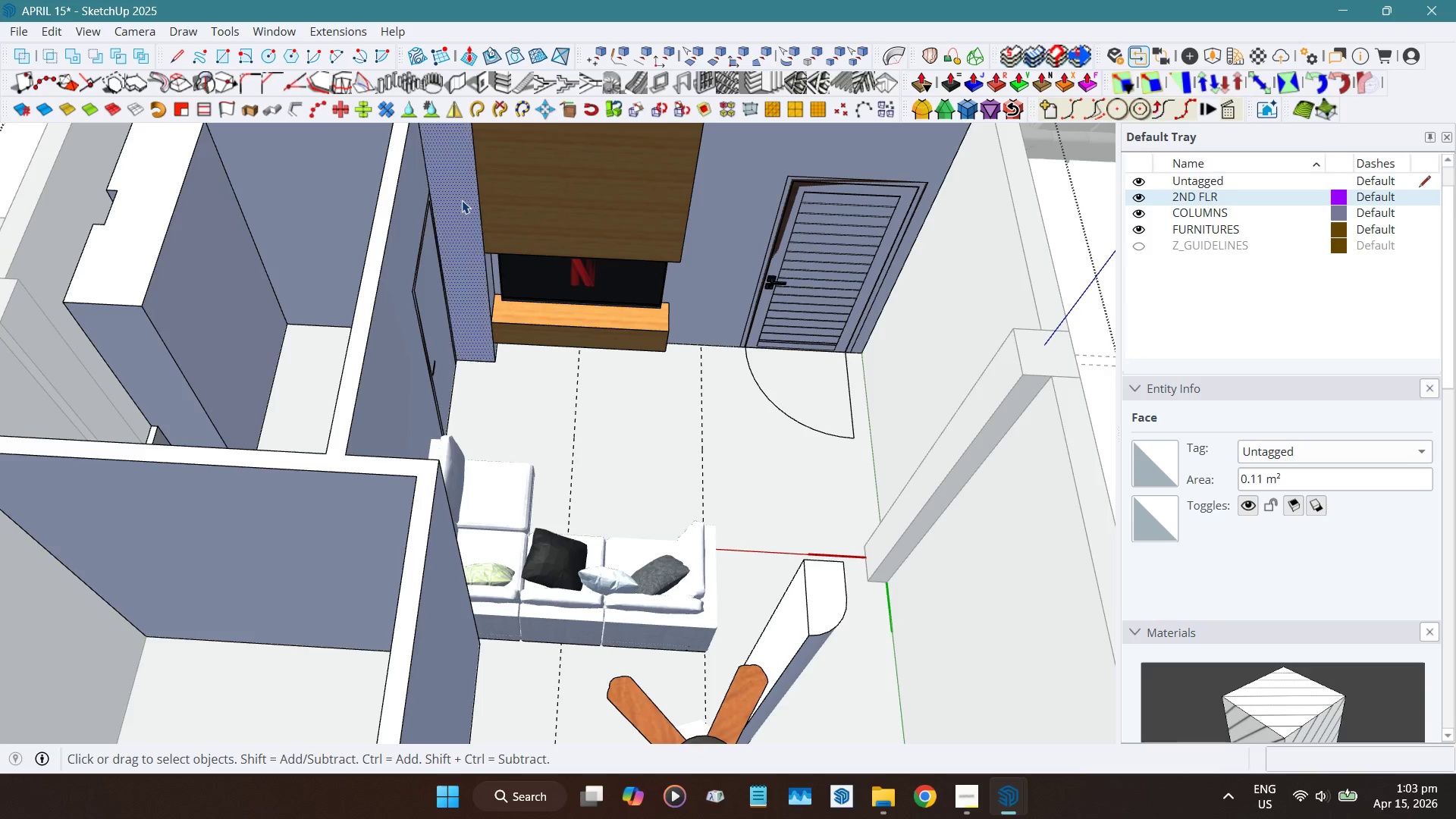 
scroll: coordinate [462, 200], scroll_direction: up, amount: 4.0
 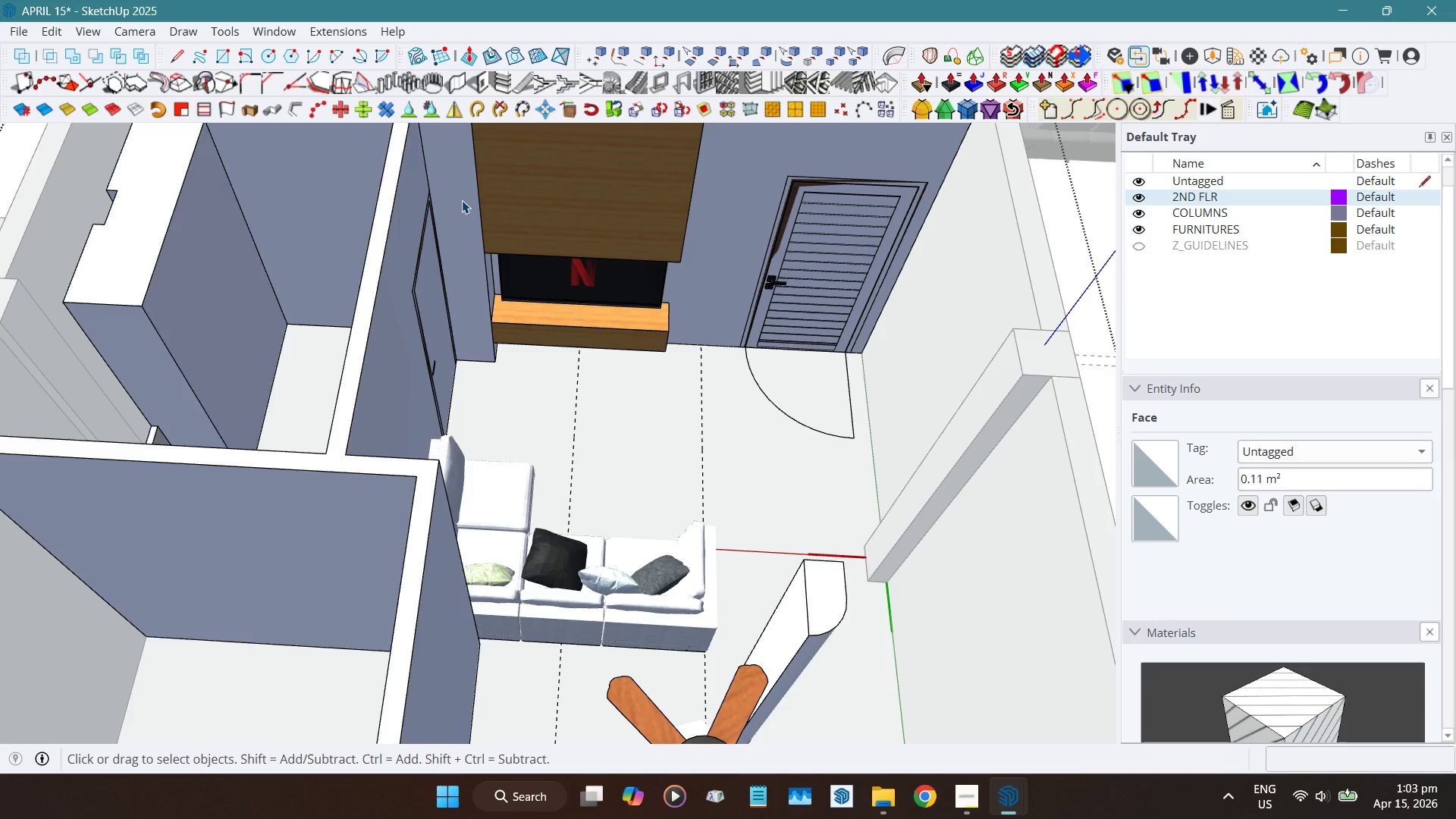 
double_click([462, 200])
 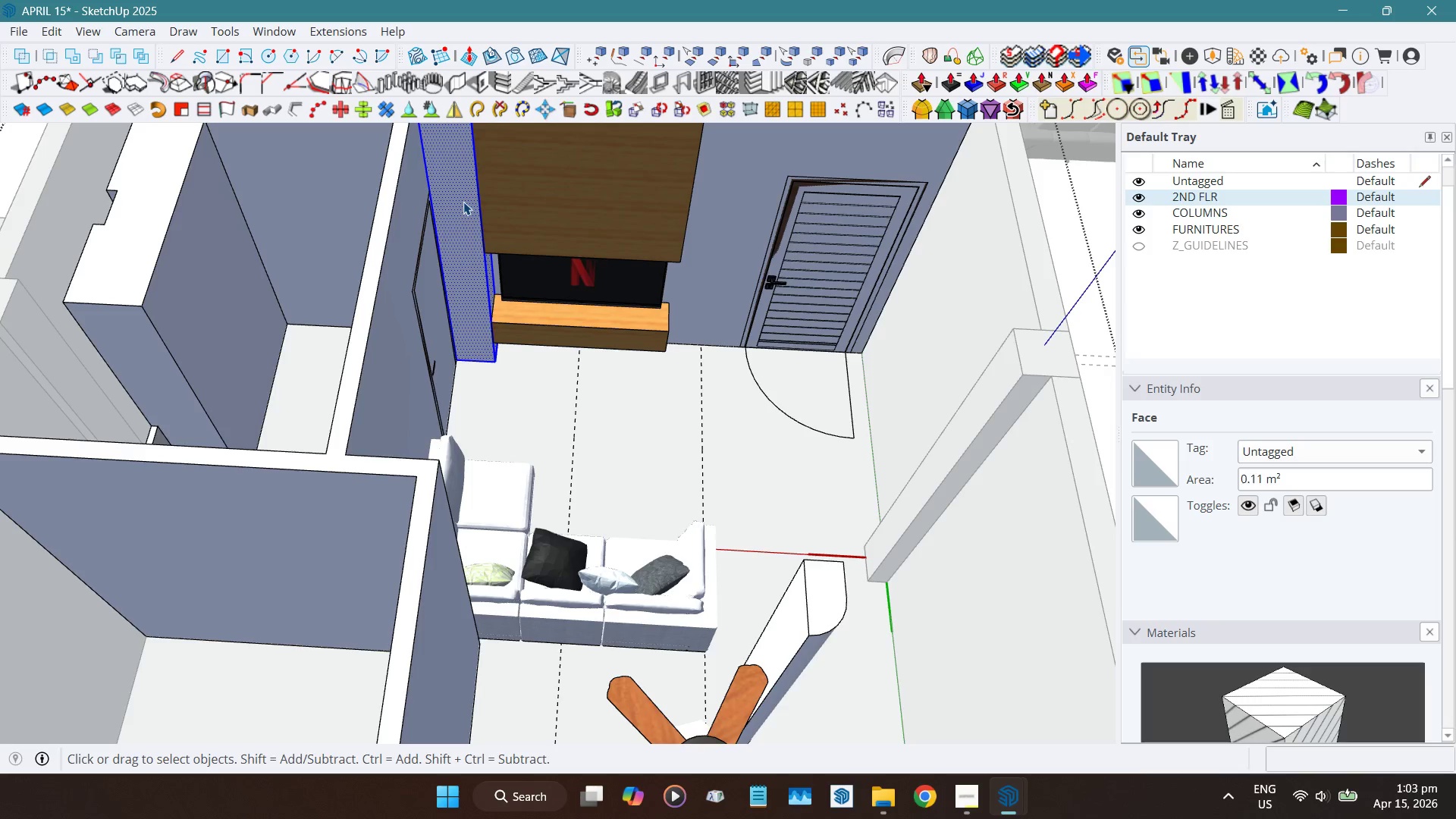 
key(G)
 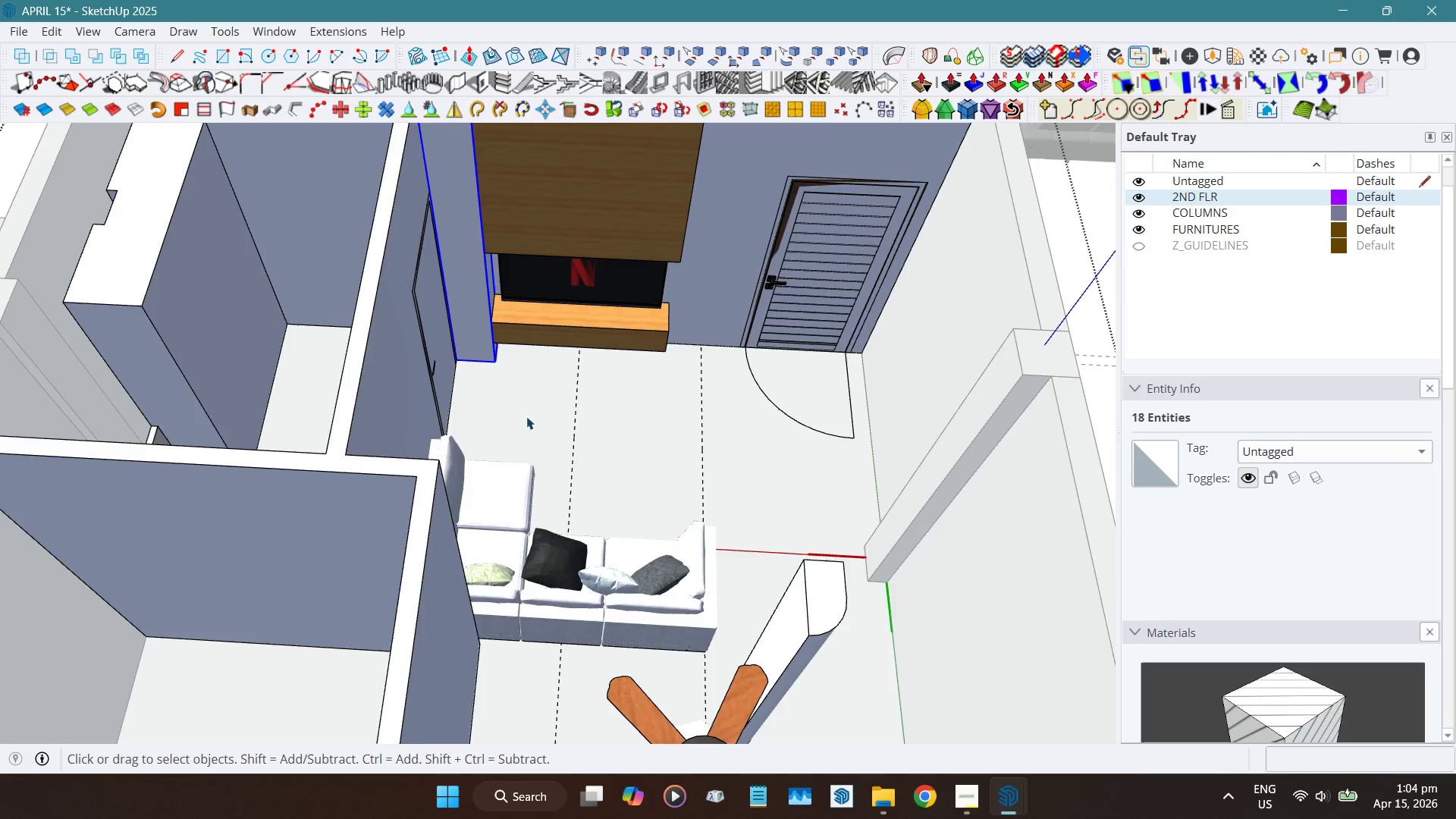 
hold_key(key=ShiftLeft, duration=0.38)
 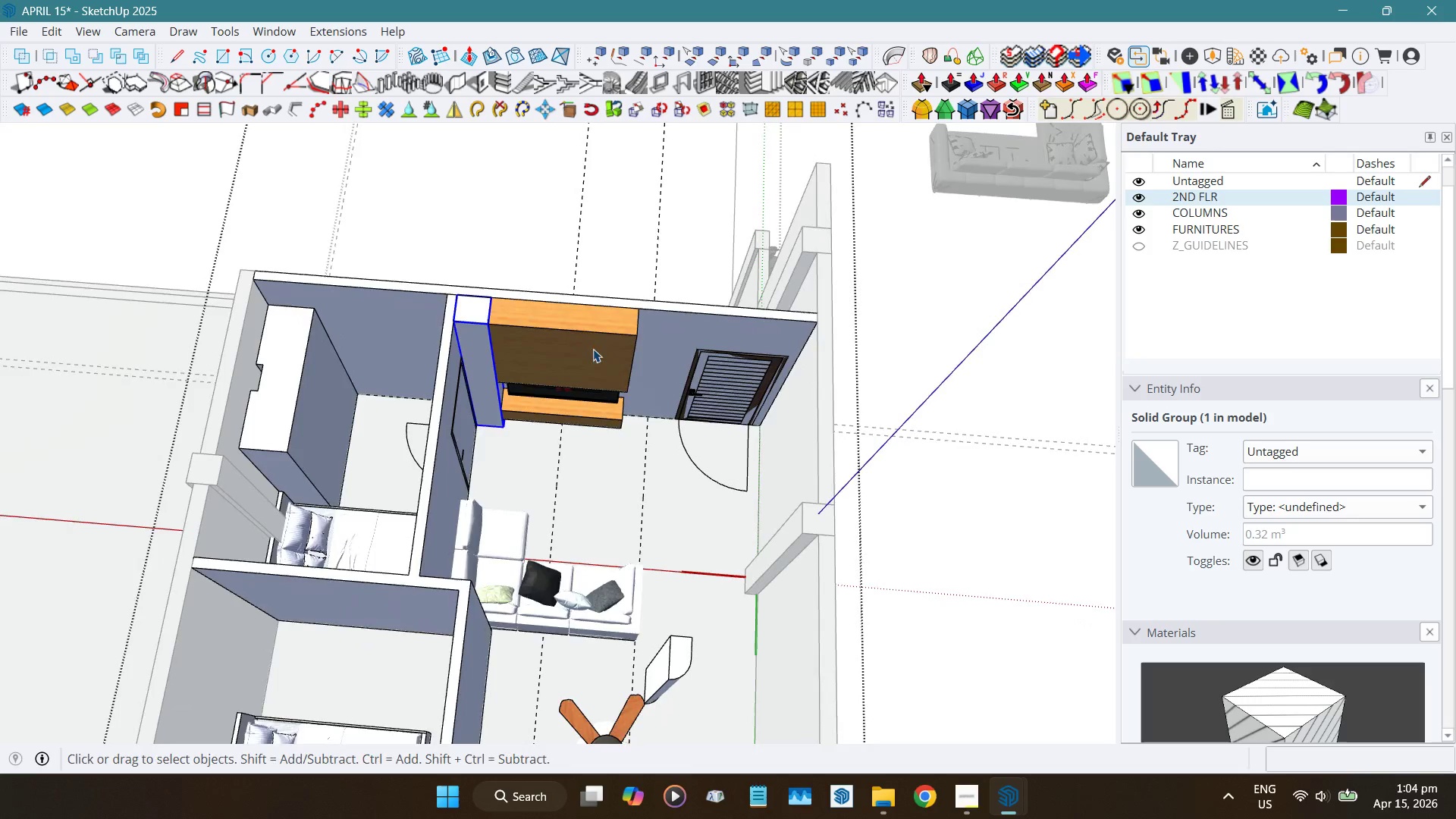 
scroll: coordinate [574, 421], scroll_direction: down, amount: 5.0
 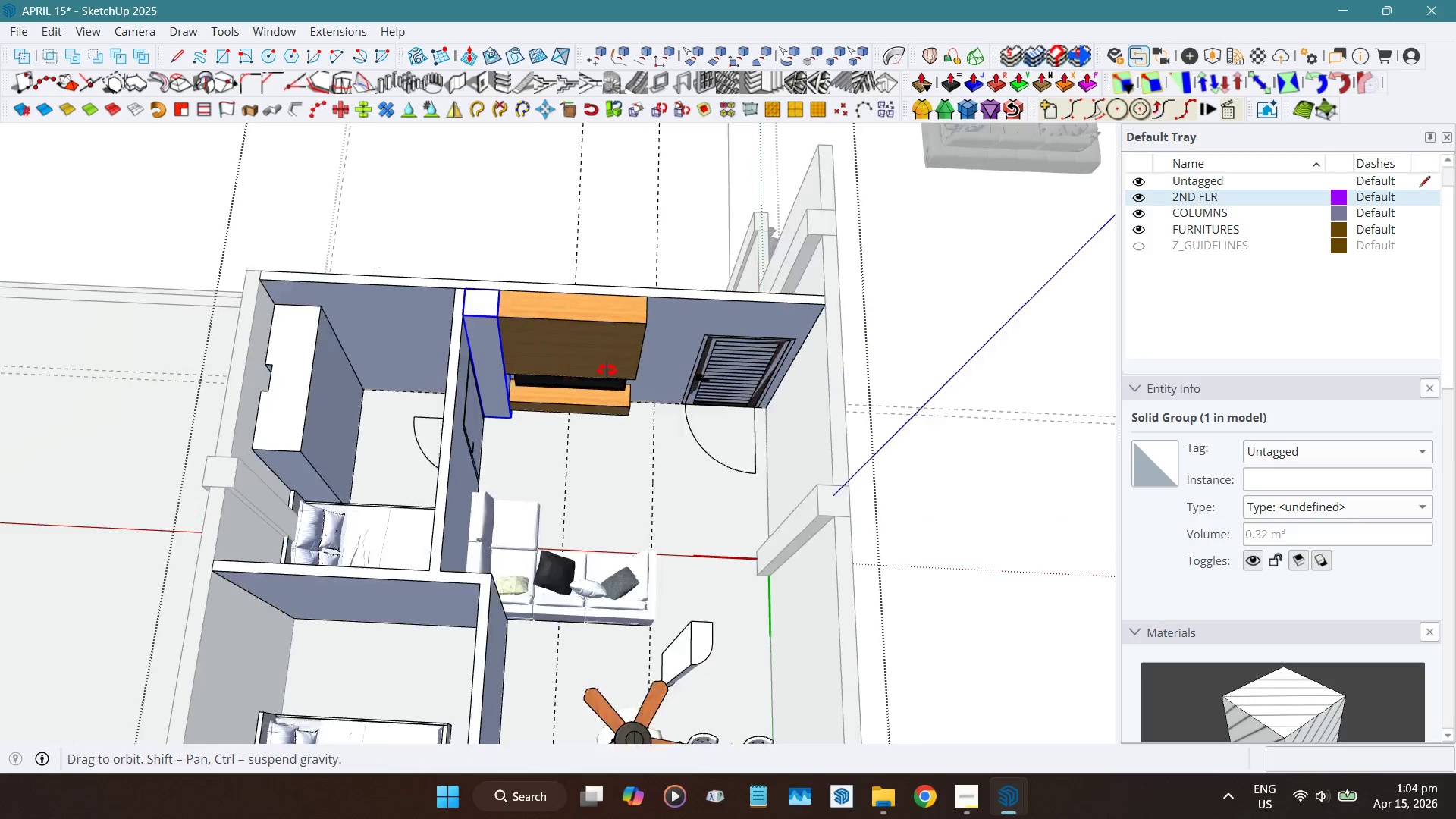 
hold_key(key=ShiftLeft, duration=0.45)
 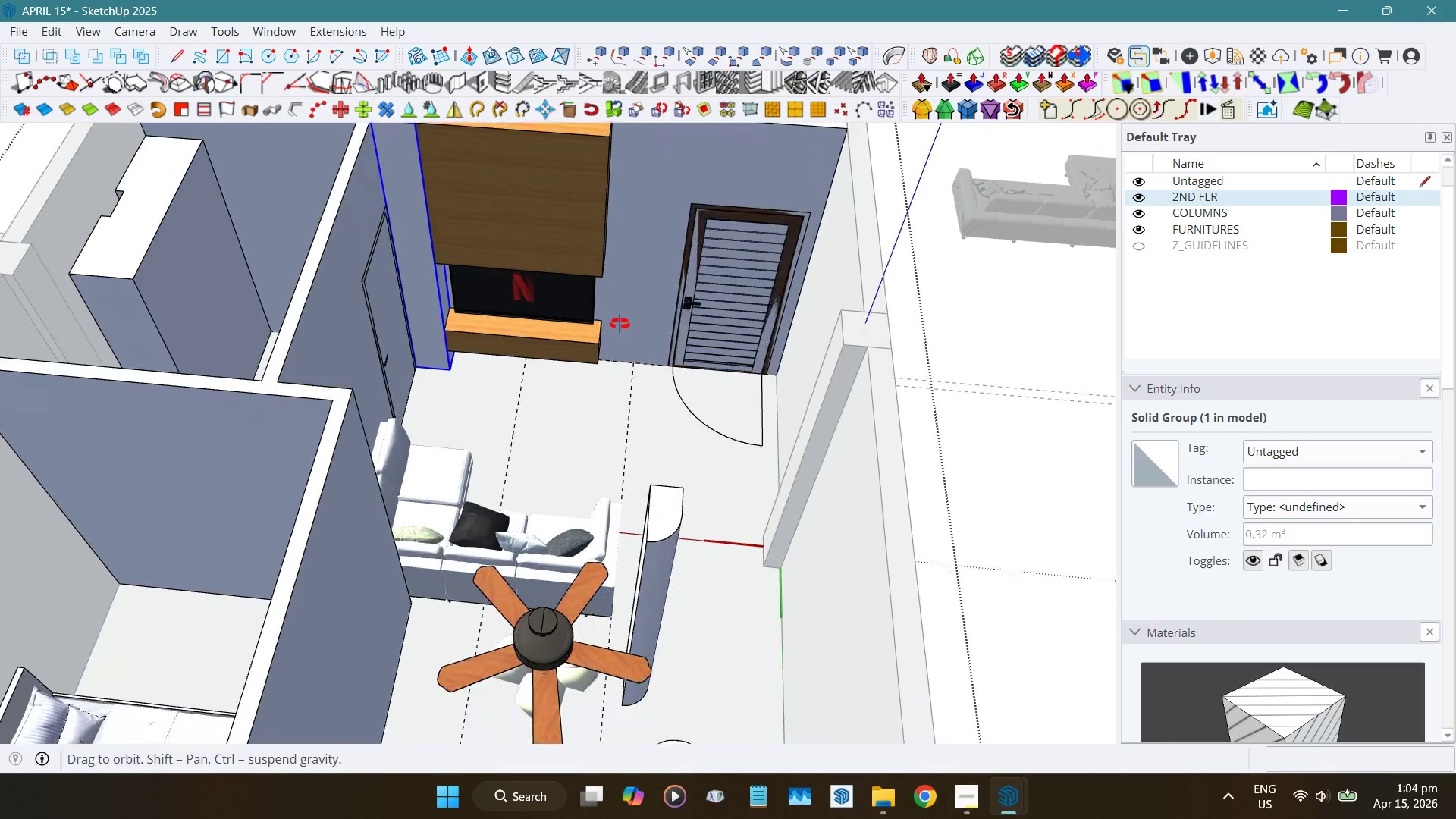 
scroll: coordinate [608, 354], scroll_direction: up, amount: 4.0
 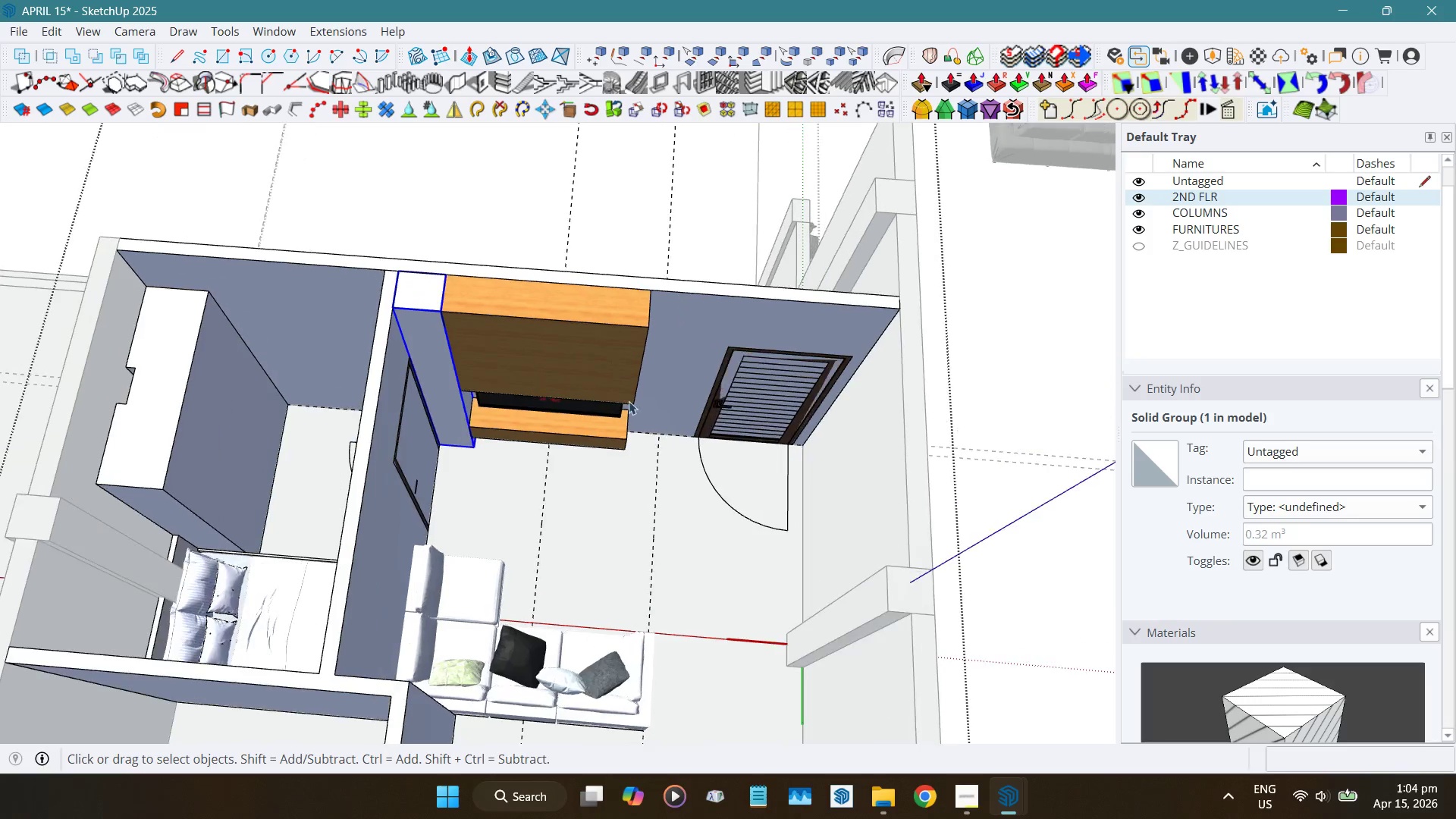 
hold_key(key=ShiftLeft, duration=0.69)
 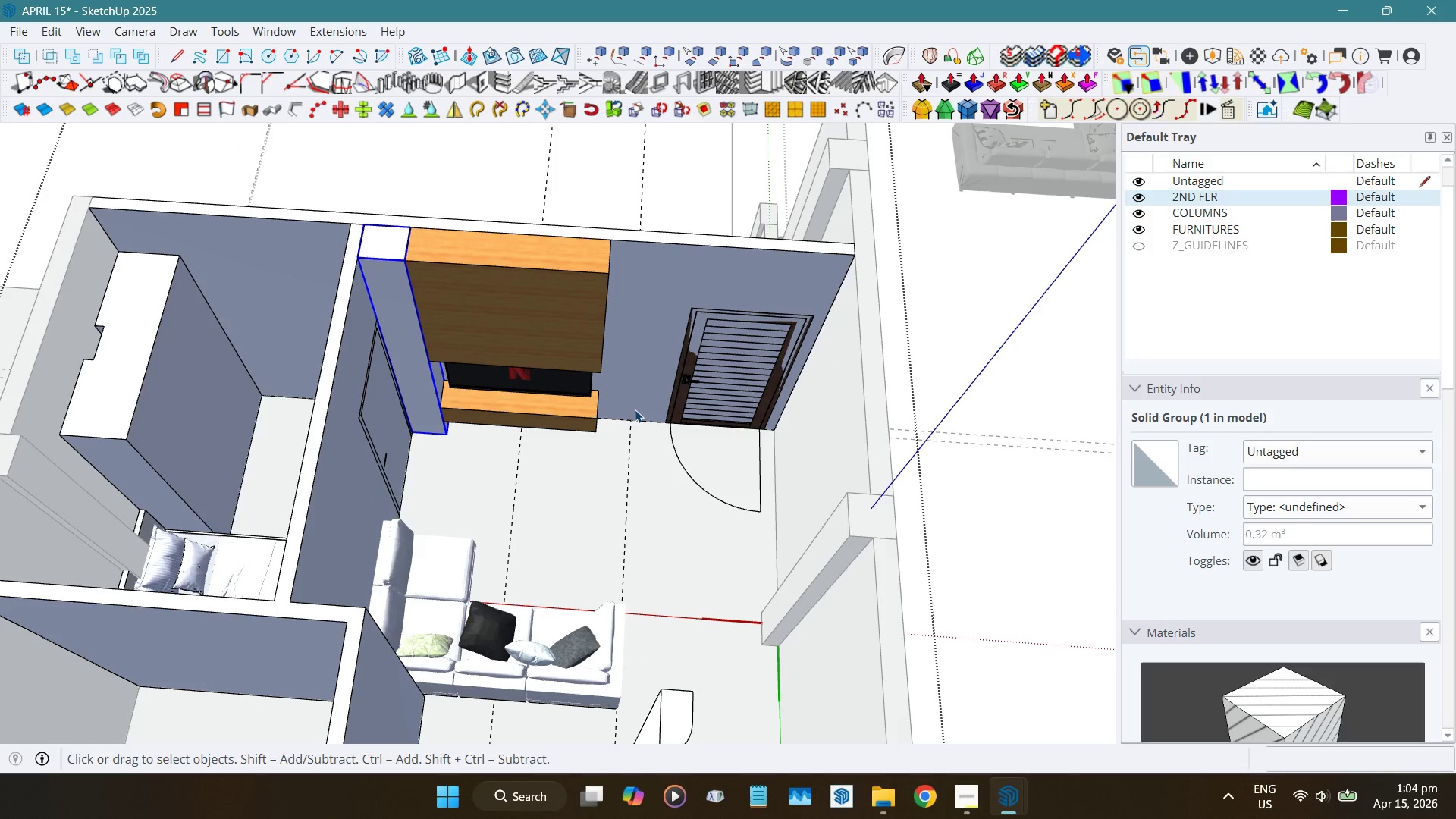 
wait(10.33)
 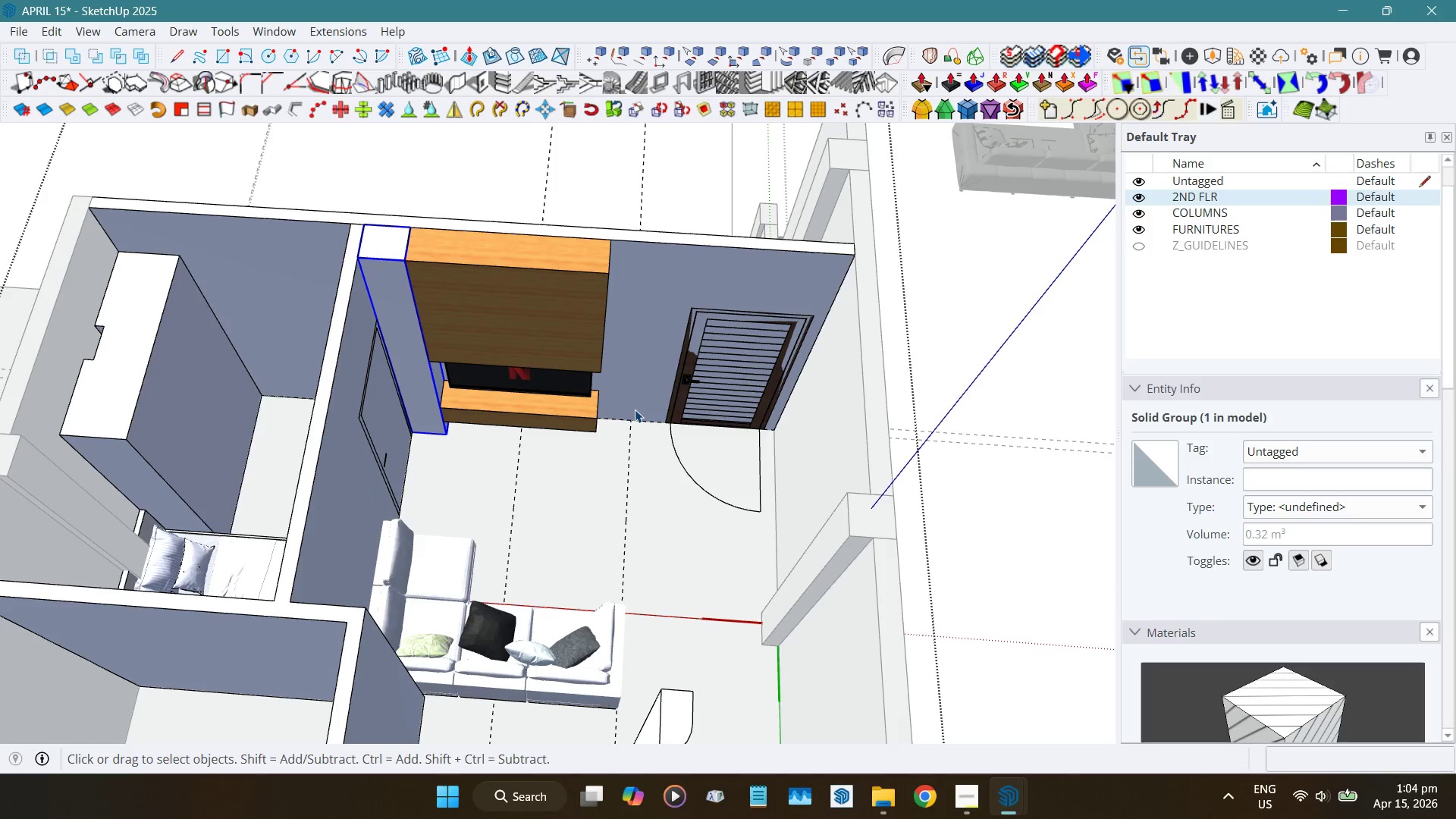 
scroll: coordinate [651, 302], scroll_direction: up, amount: 5.0
 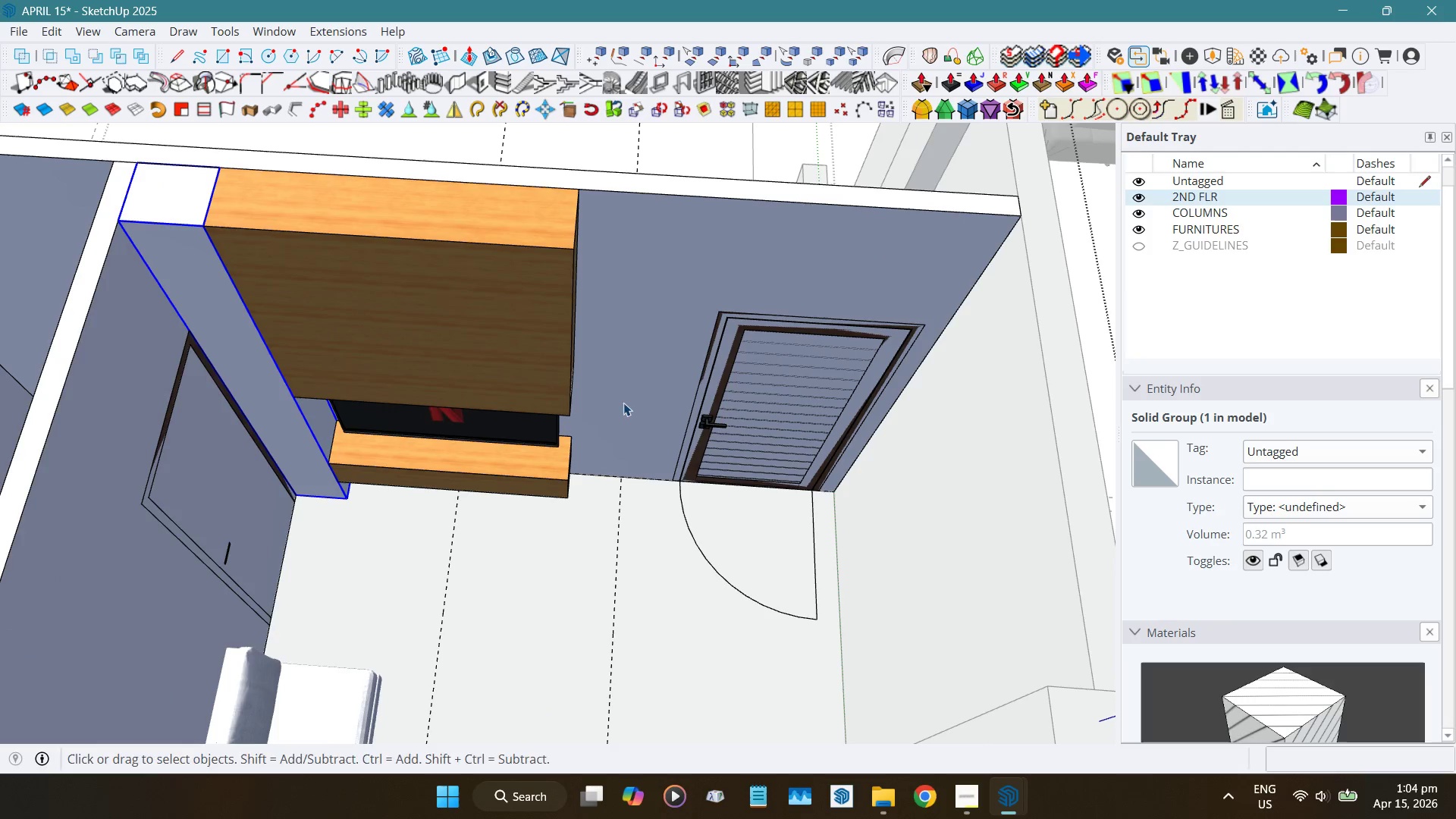 
hold_key(key=ShiftLeft, duration=0.38)
 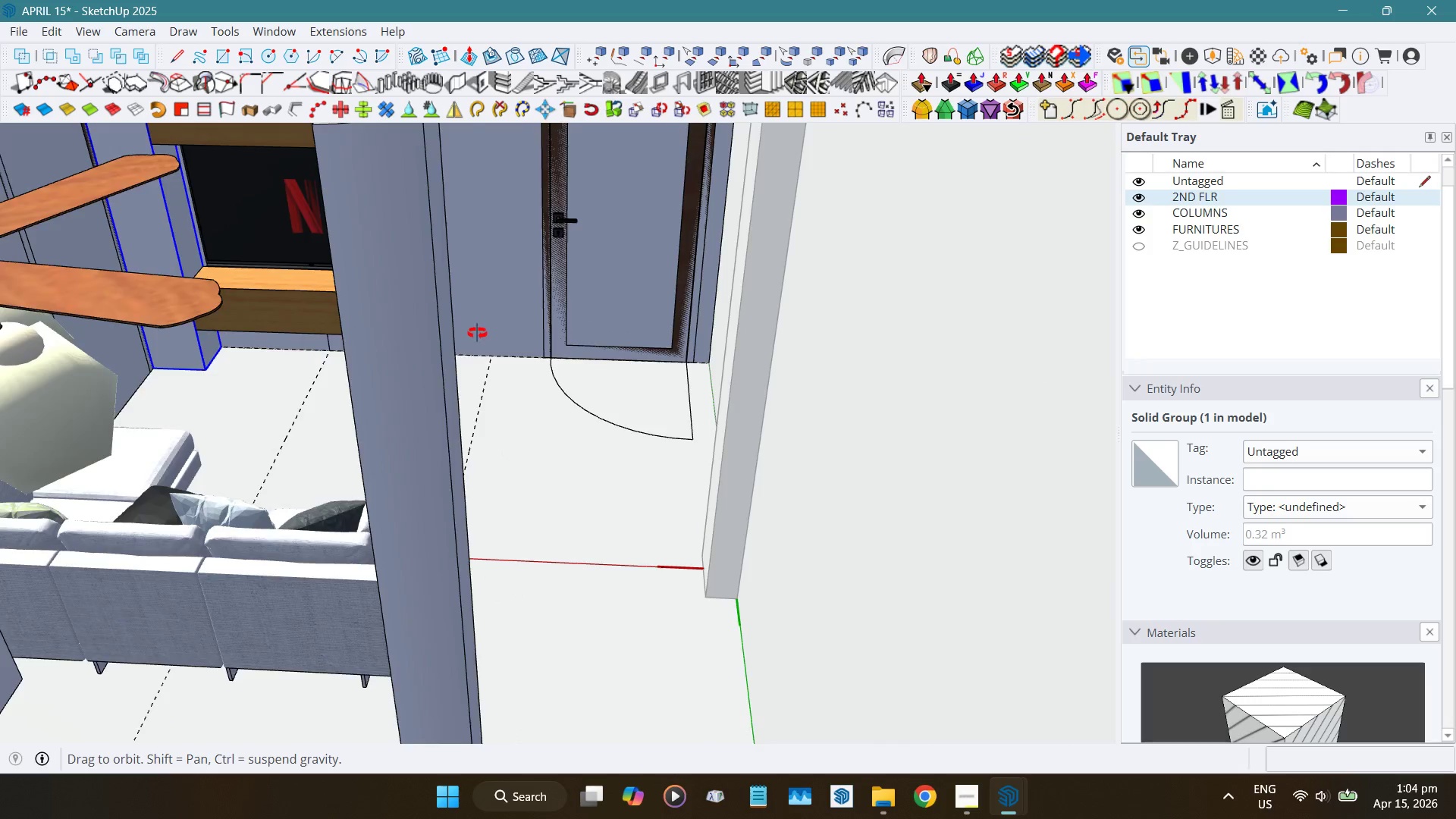 
hold_key(key=ShiftLeft, duration=0.48)
 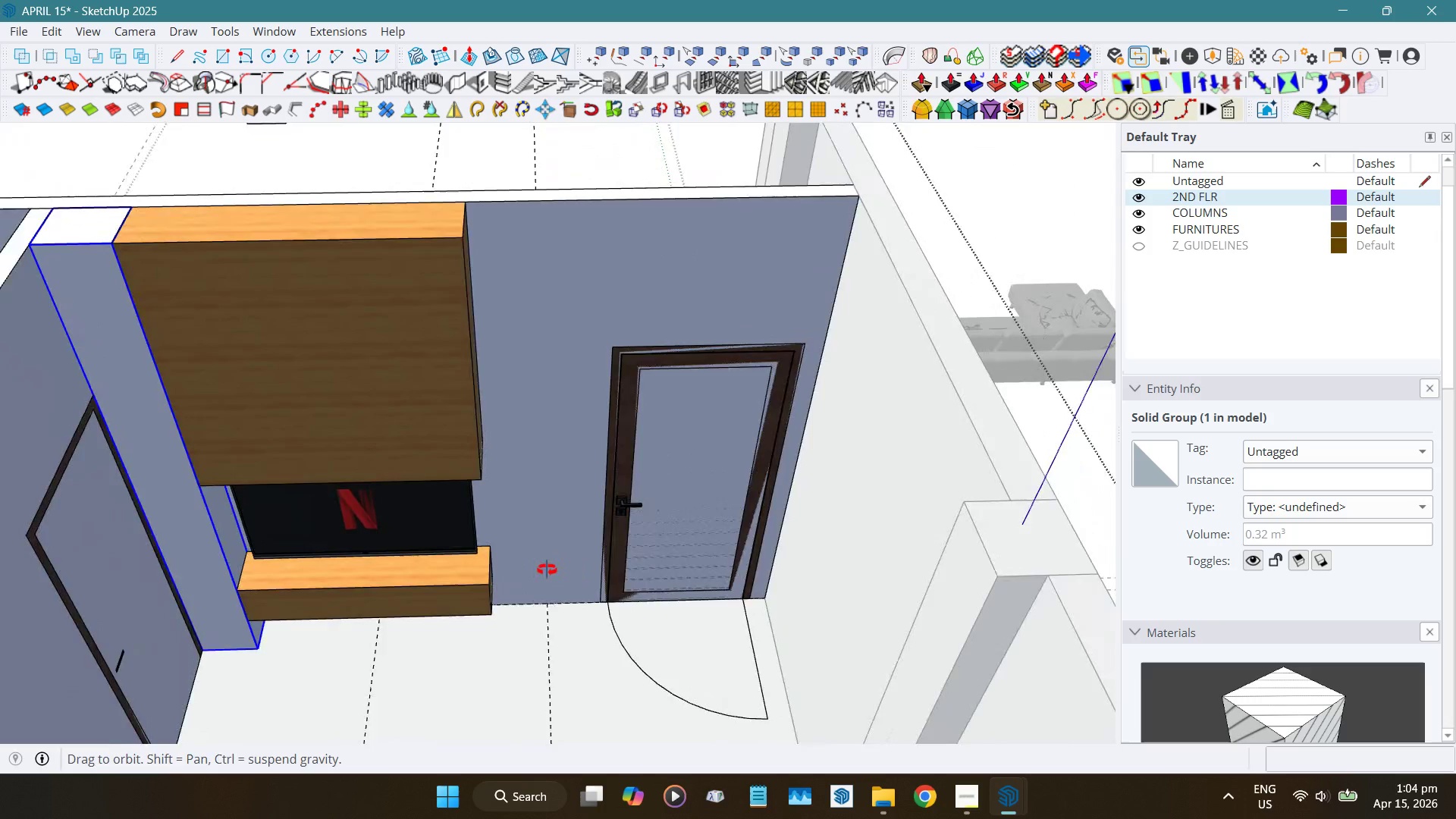 
hold_key(key=ShiftLeft, duration=0.41)
 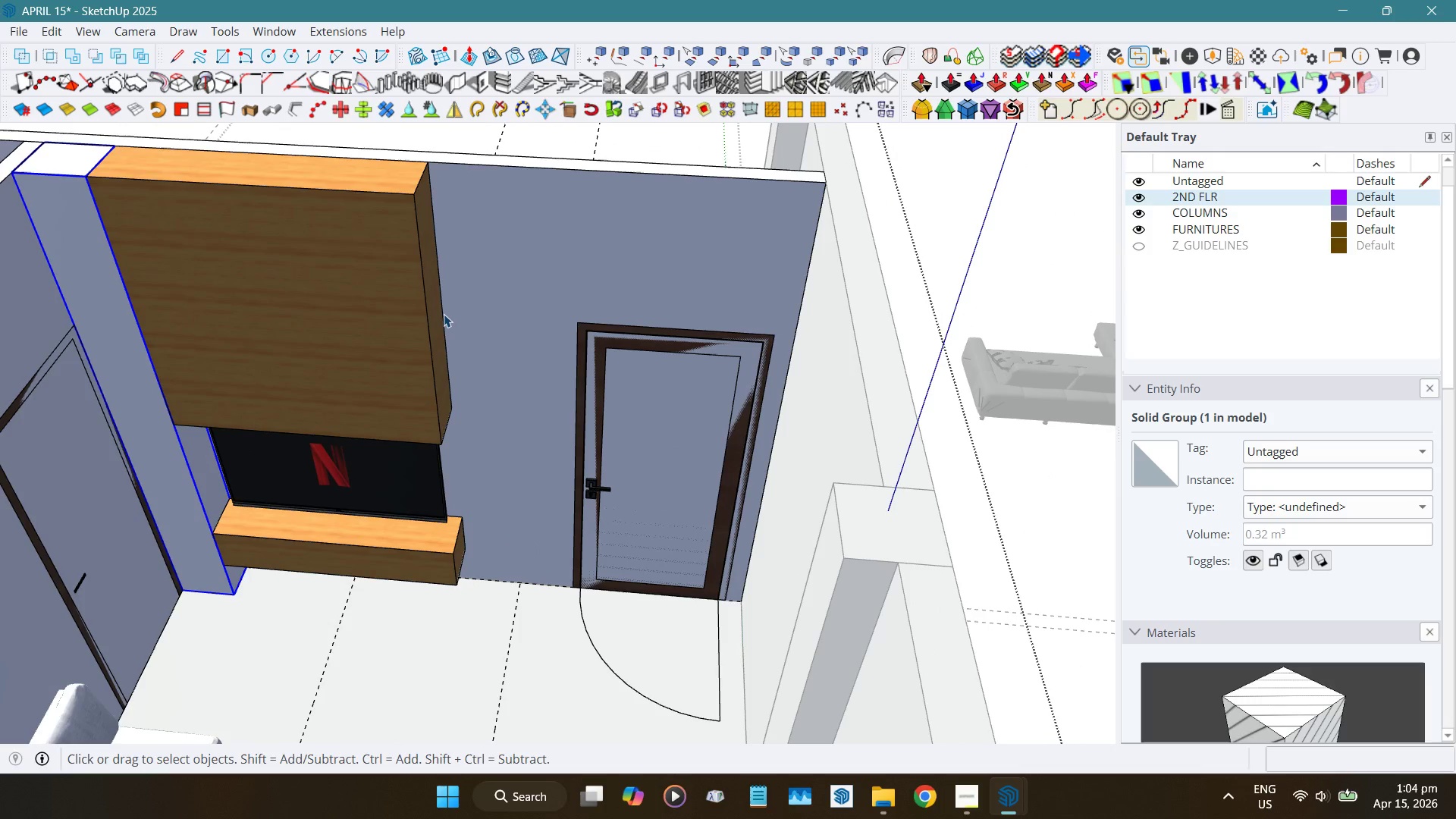 
key(T)
 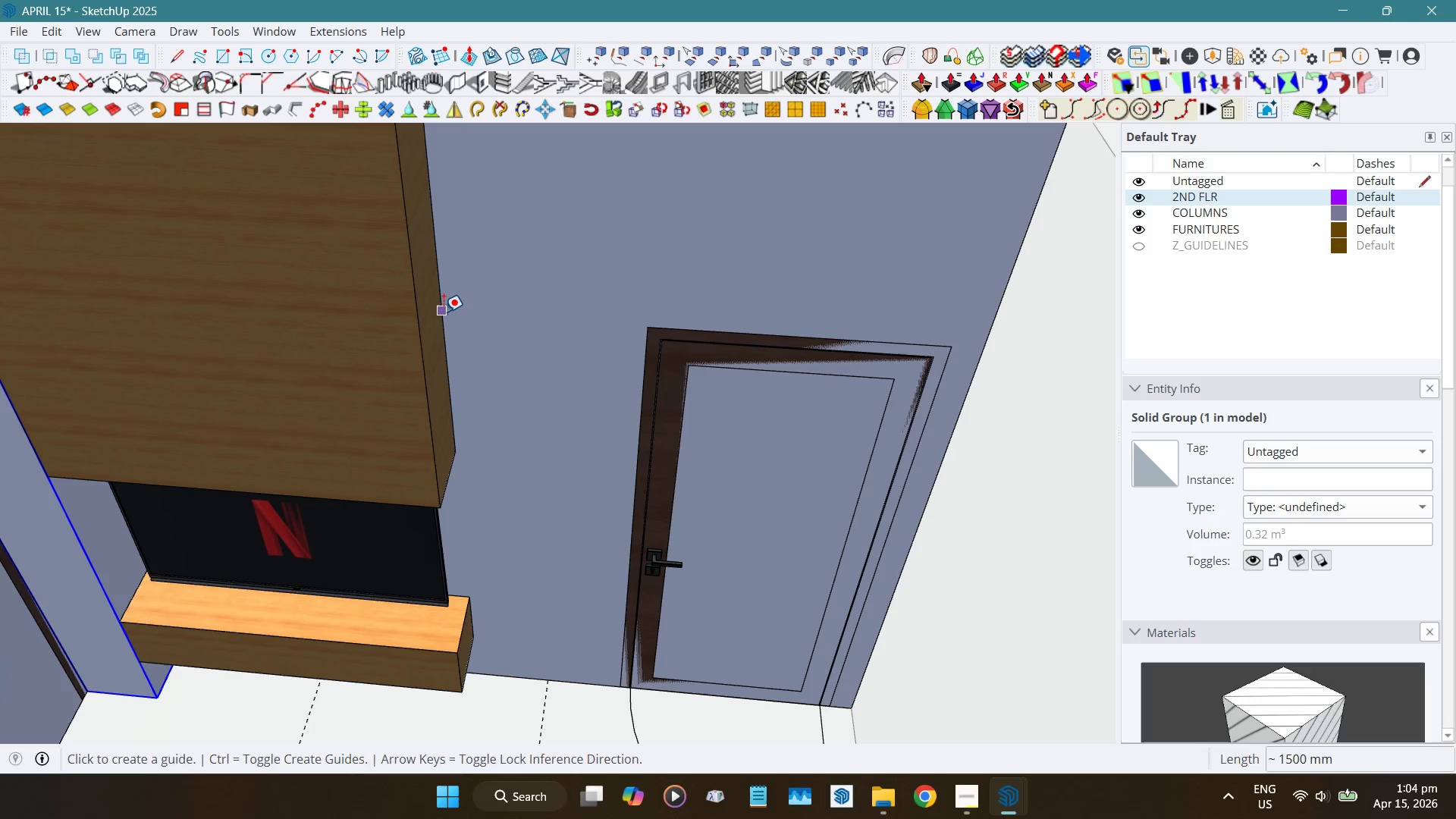 
scroll: coordinate [444, 313], scroll_direction: up, amount: 4.0
 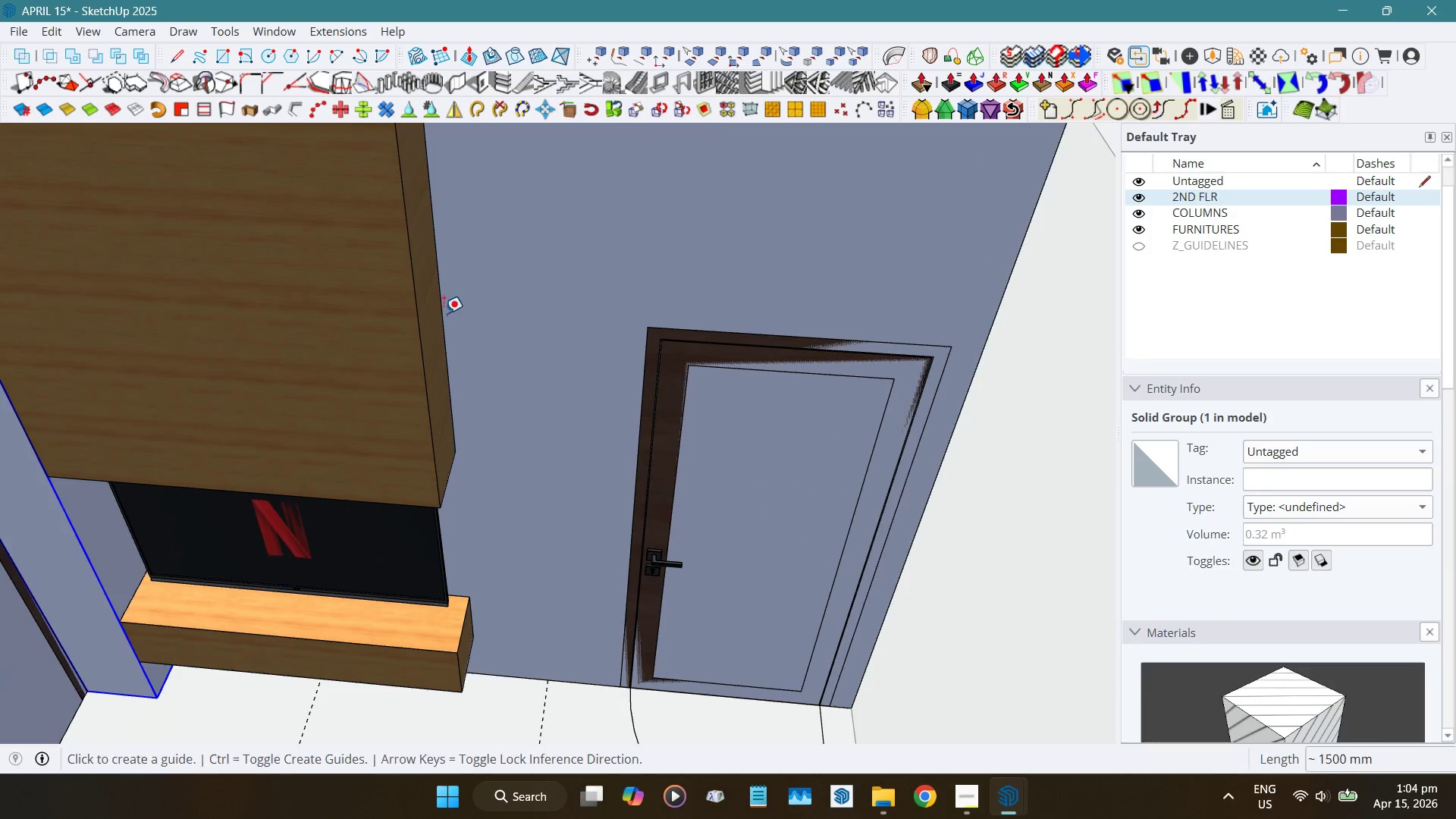 
double_click([444, 312])
 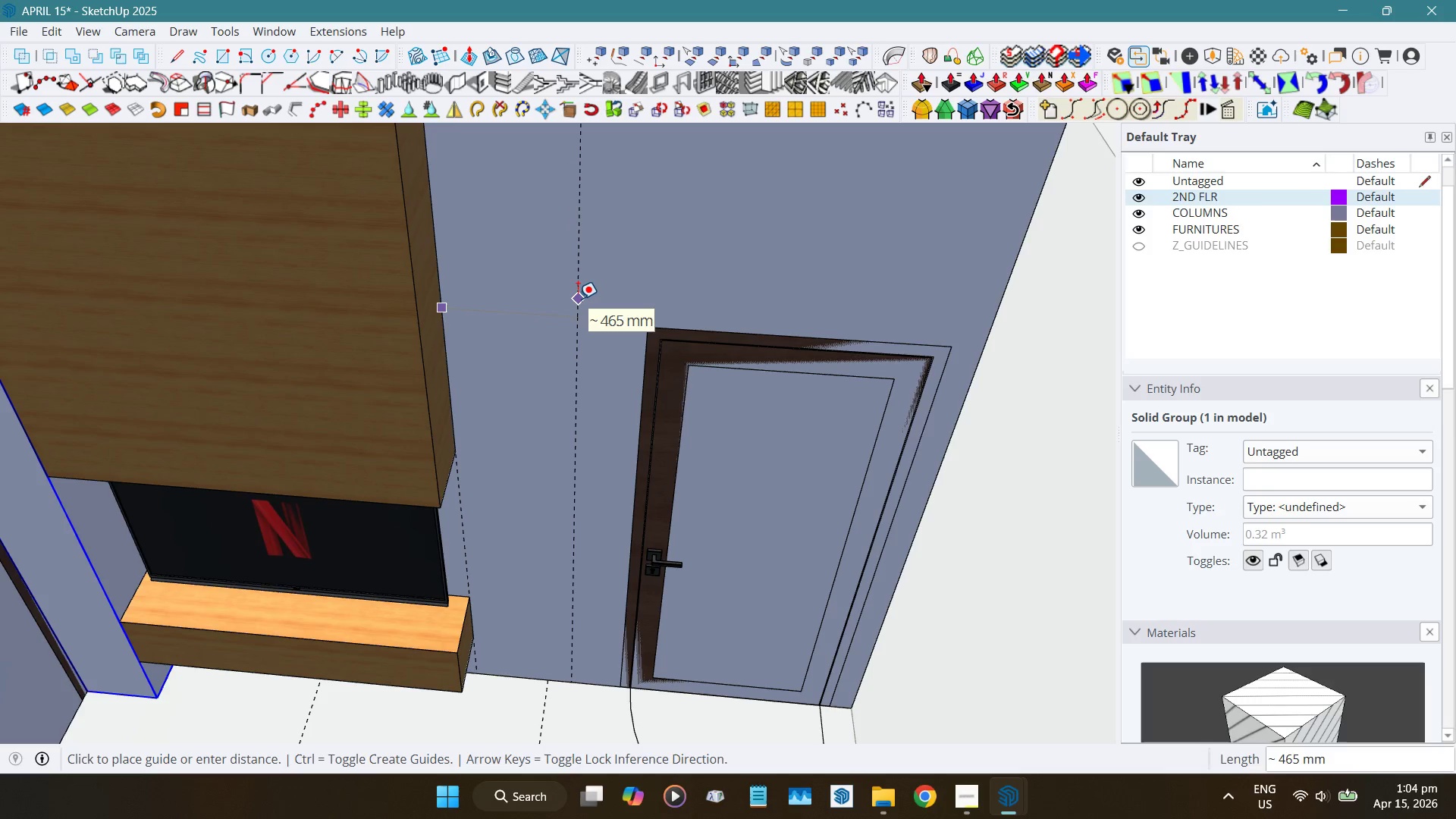 
key(Numpad4)
 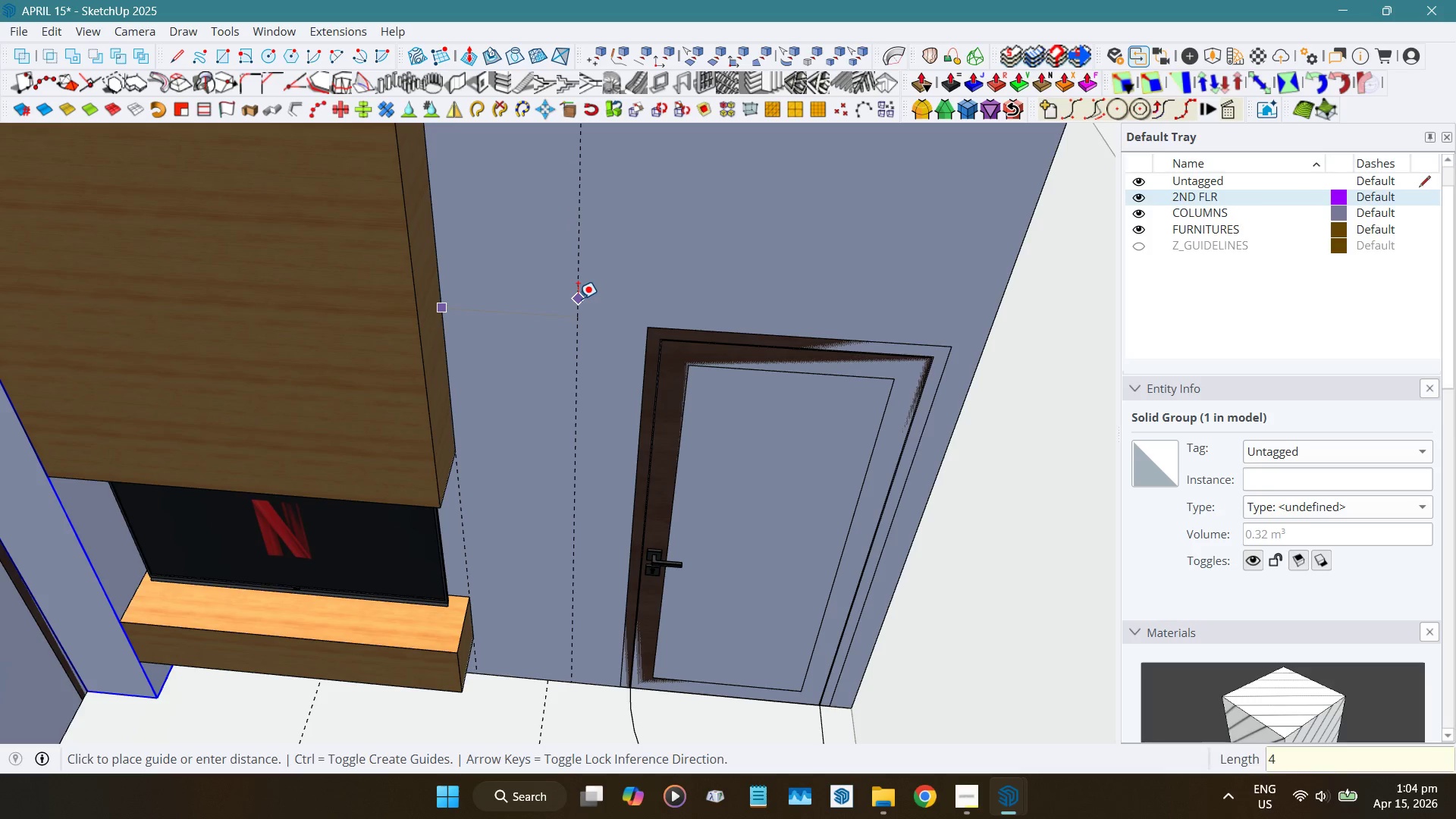 
key(Numpad5)
 